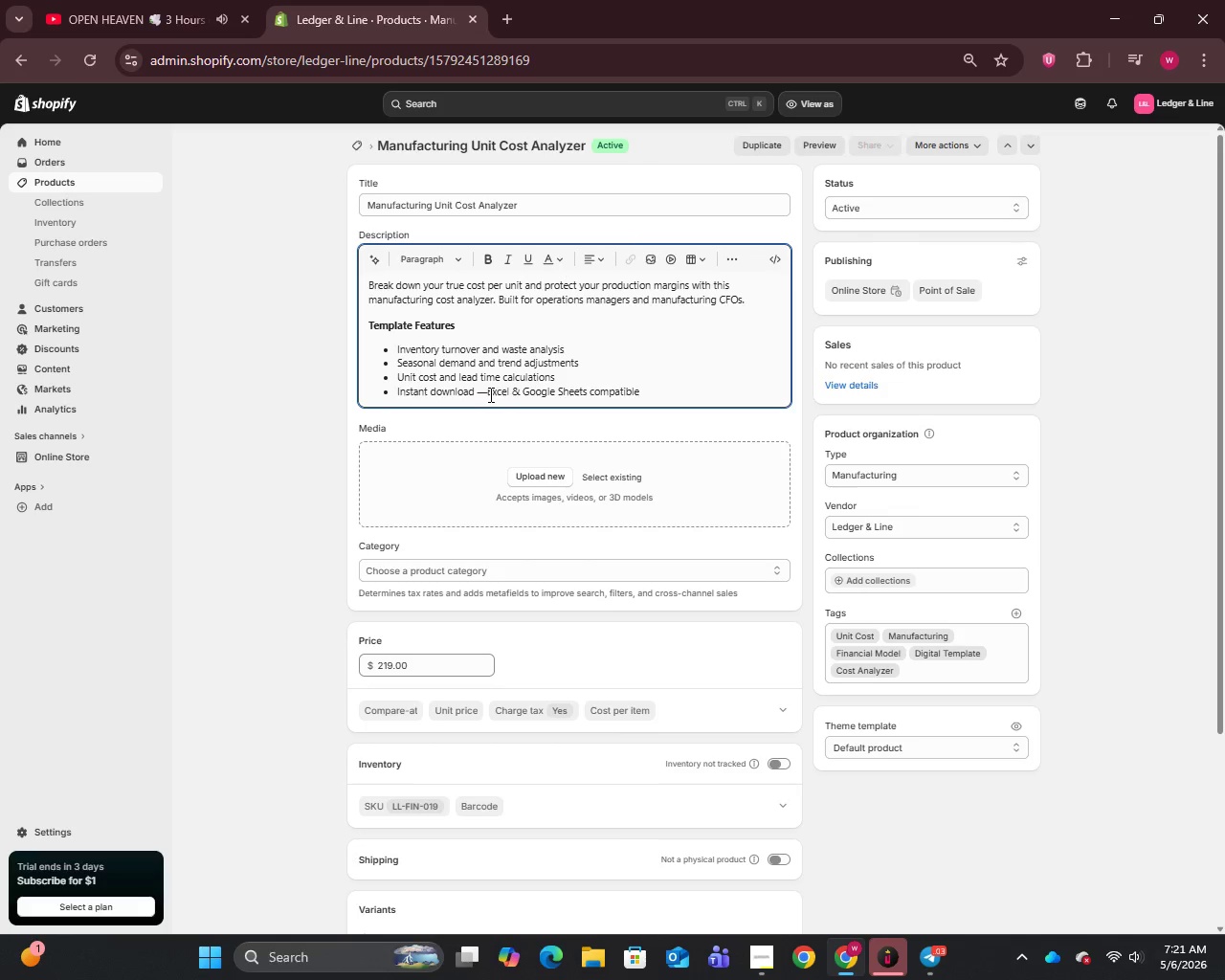 
key(Backspace)
 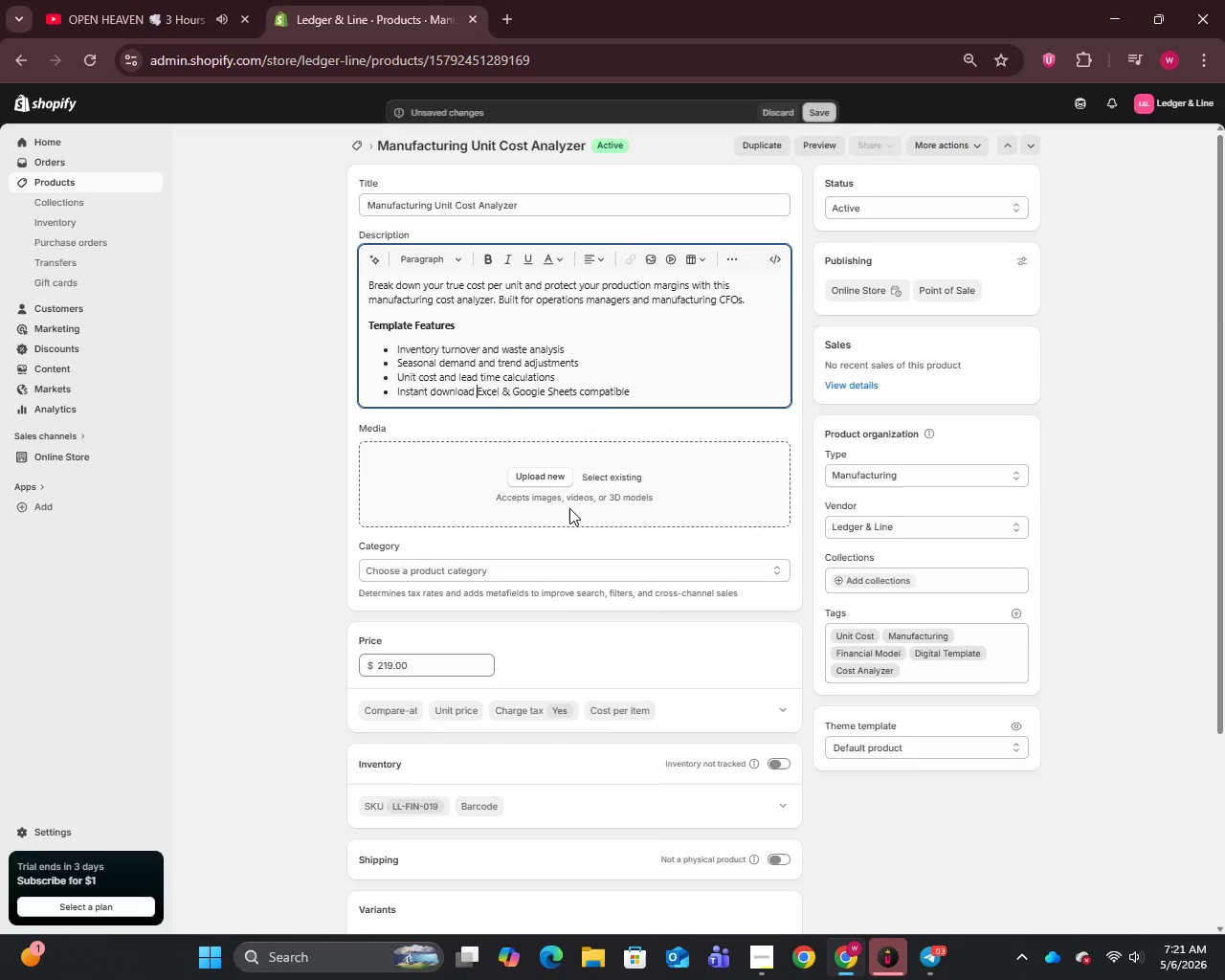 
scroll: coordinate [594, 663], scroll_direction: down, amount: 13.0
 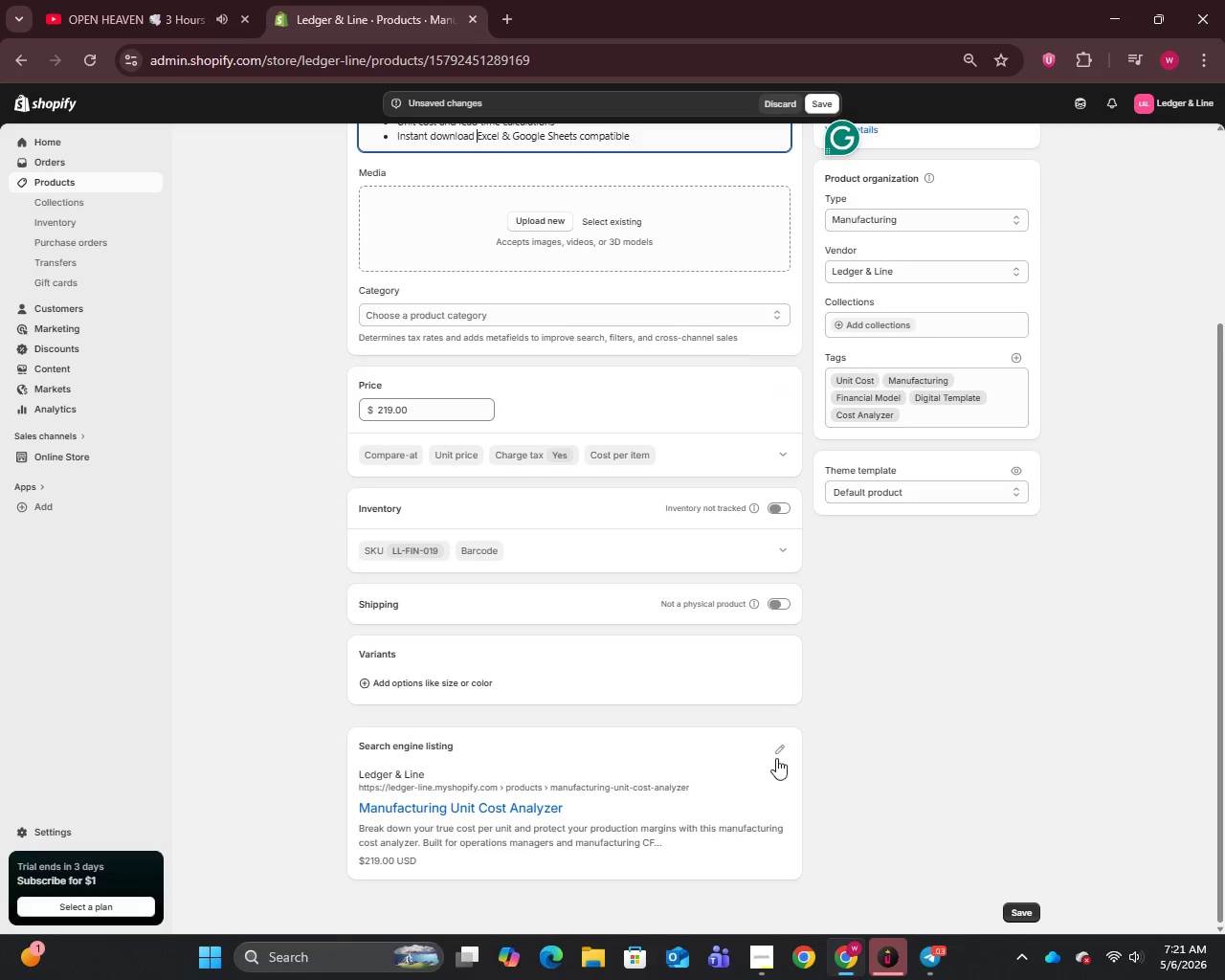 
left_click([776, 753])
 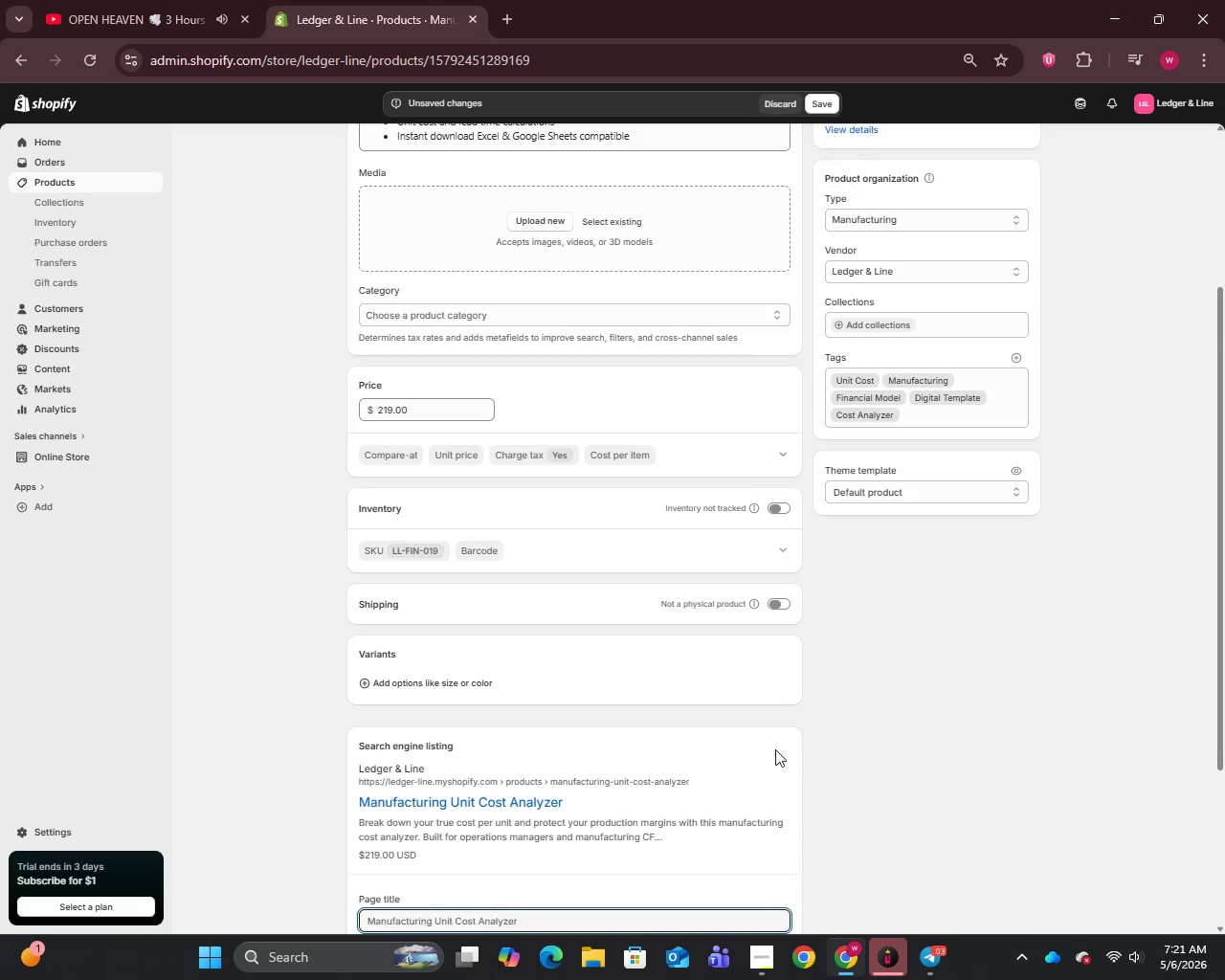 
scroll: coordinate [766, 746], scroll_direction: down, amount: 5.0
 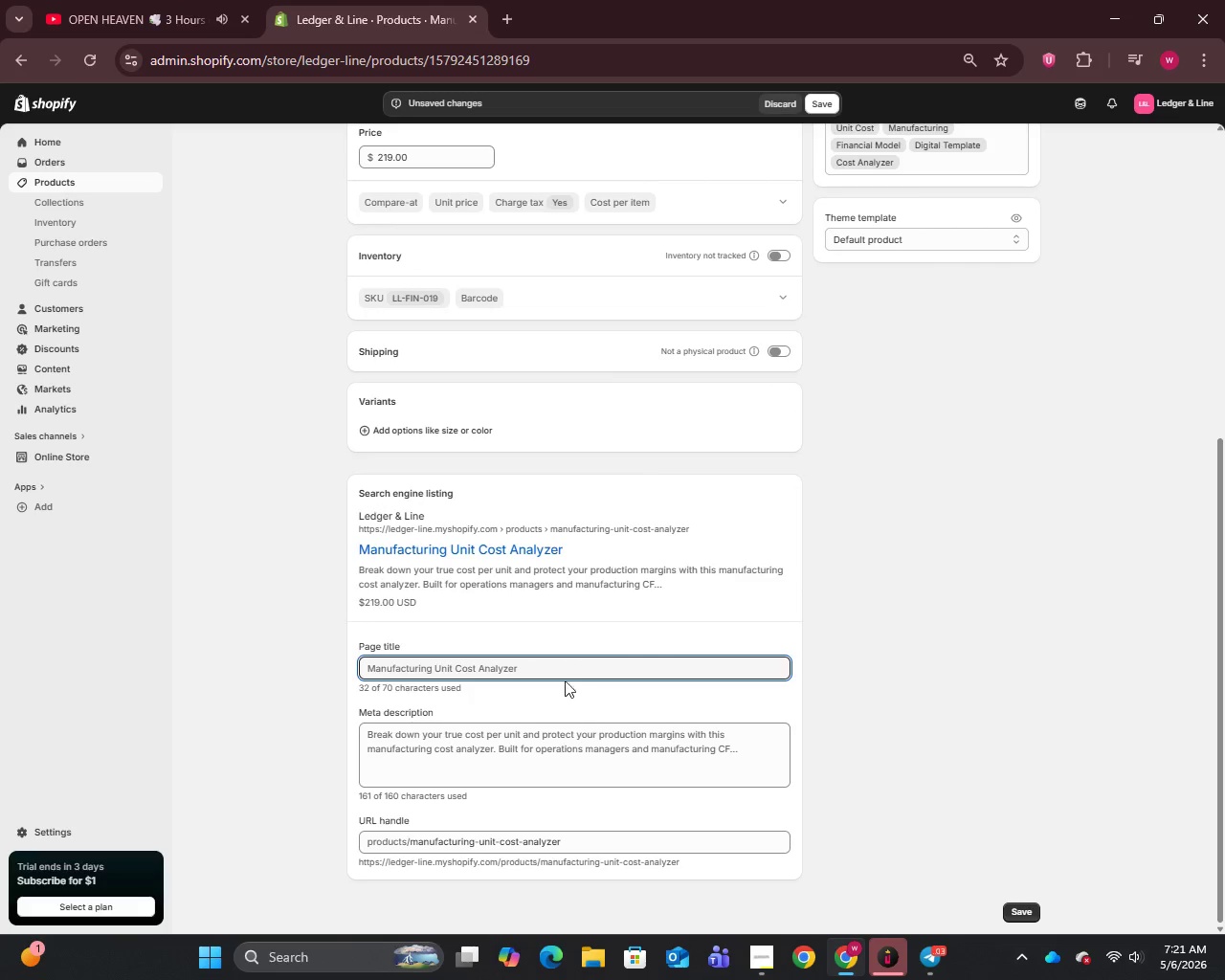 
left_click([556, 650])
 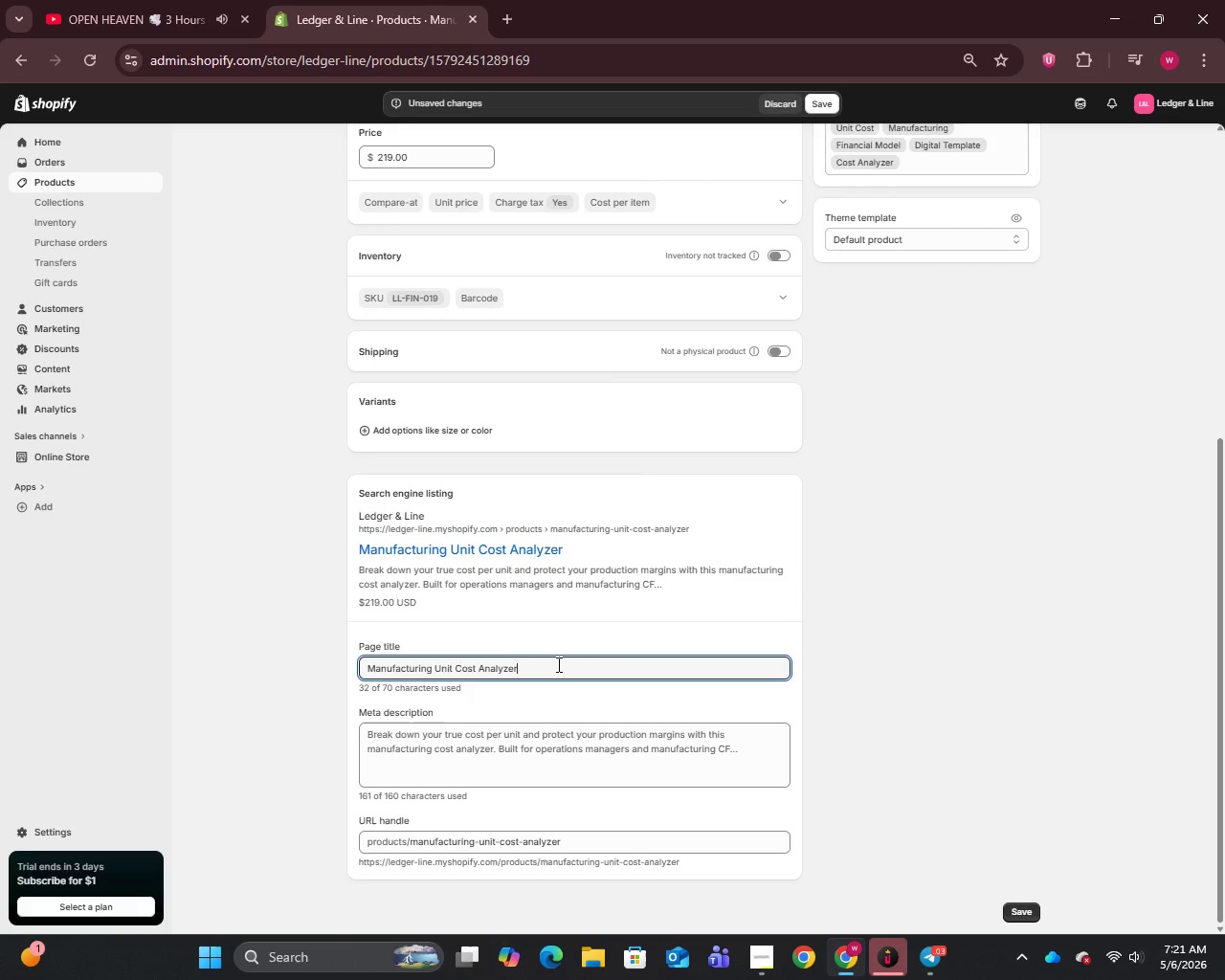 
type( \ Ledger & Line)
 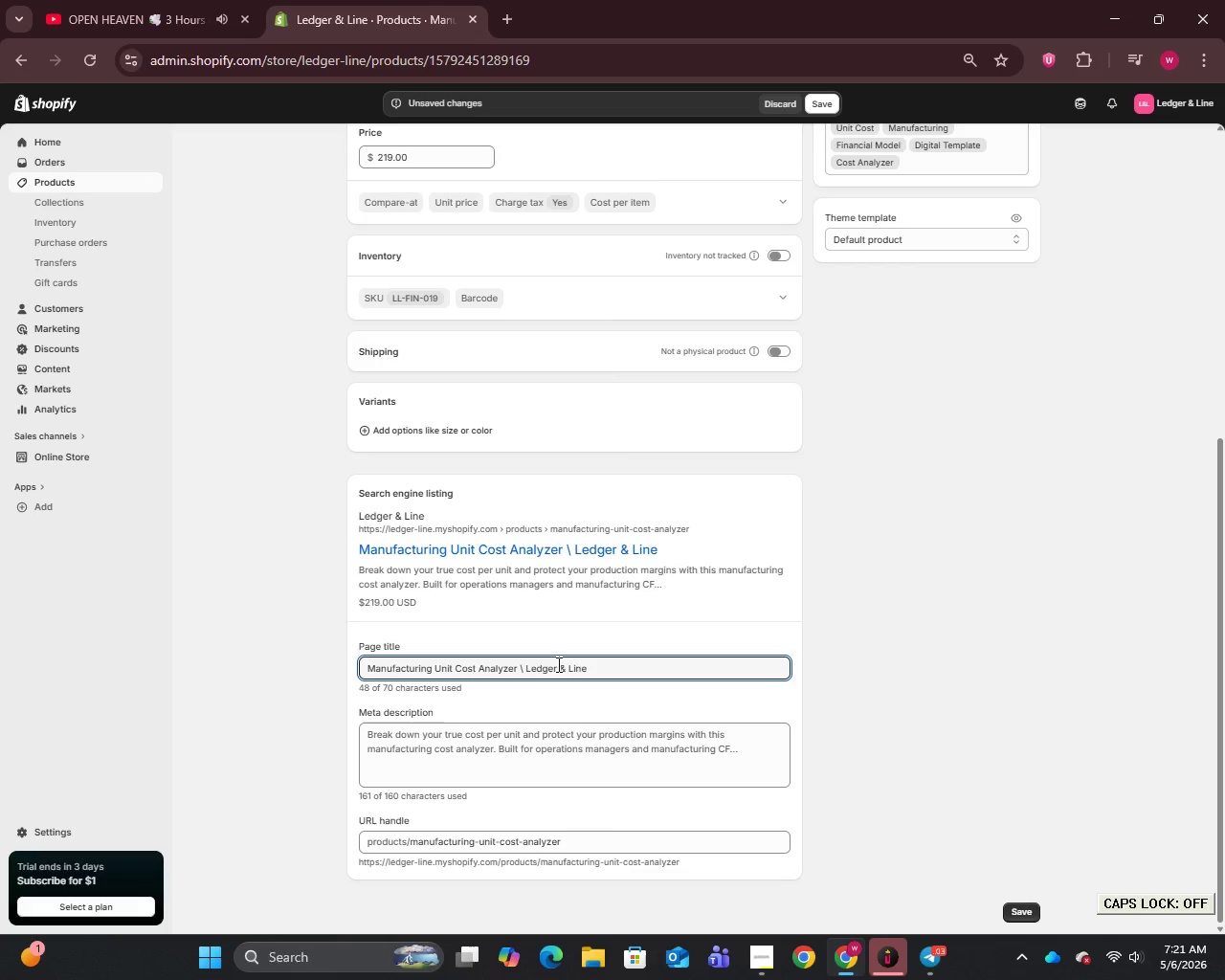 
left_click([558, 771])
 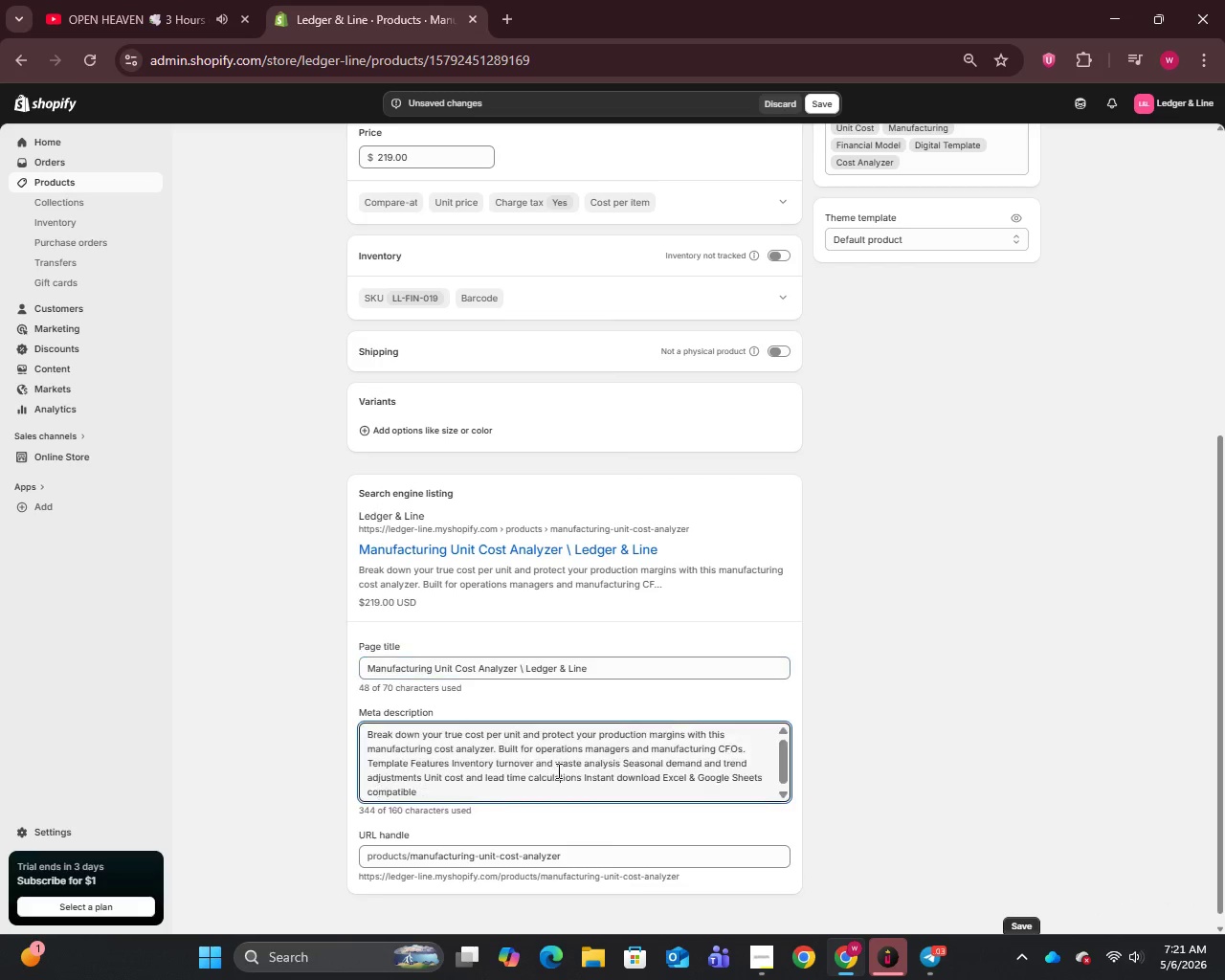 
key(Control+A)
 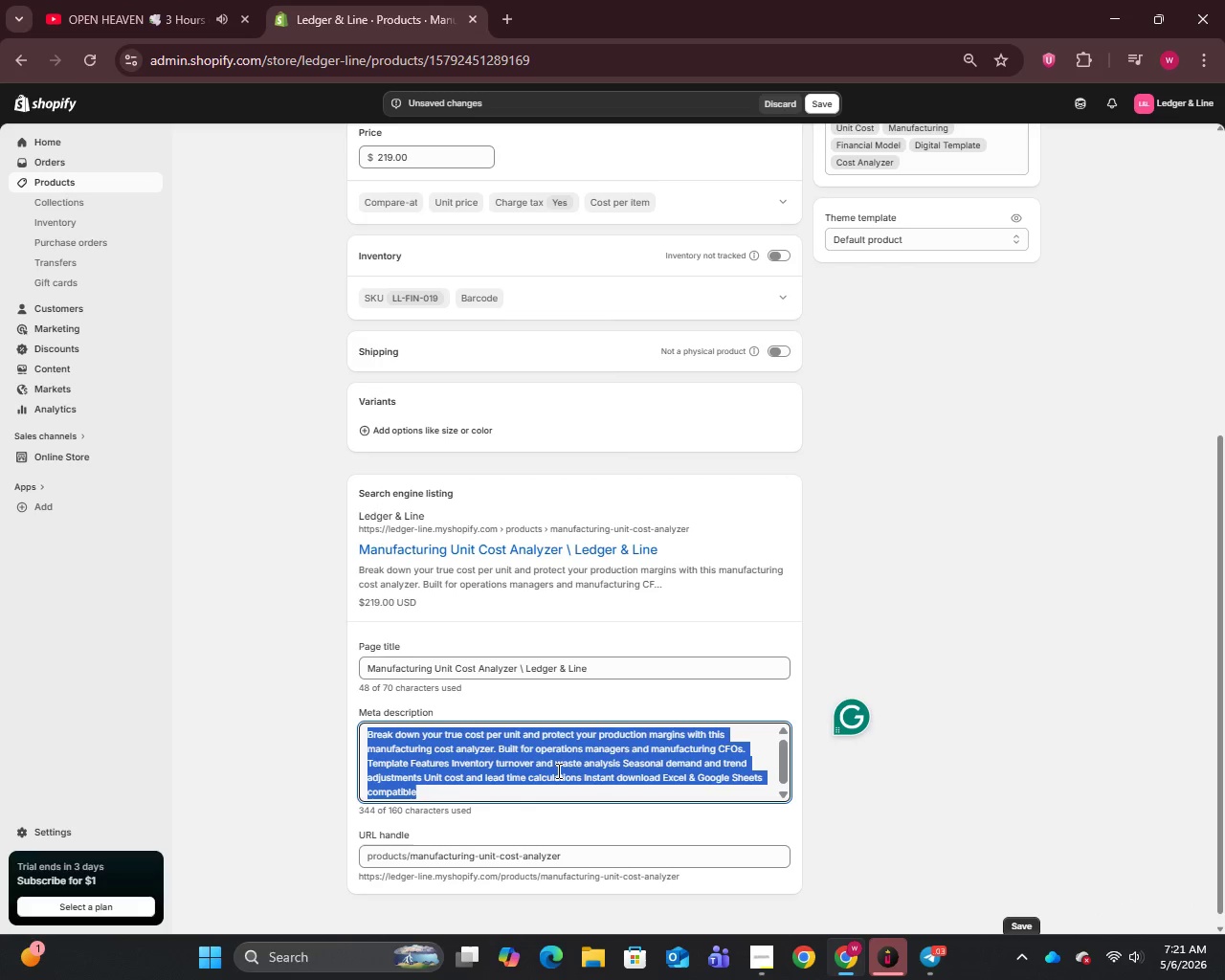 
type(Break down true production costs with our Manufacturing Unit Cost Analyzer. Waste analysis seasonal demand & unit costing. Instant )
 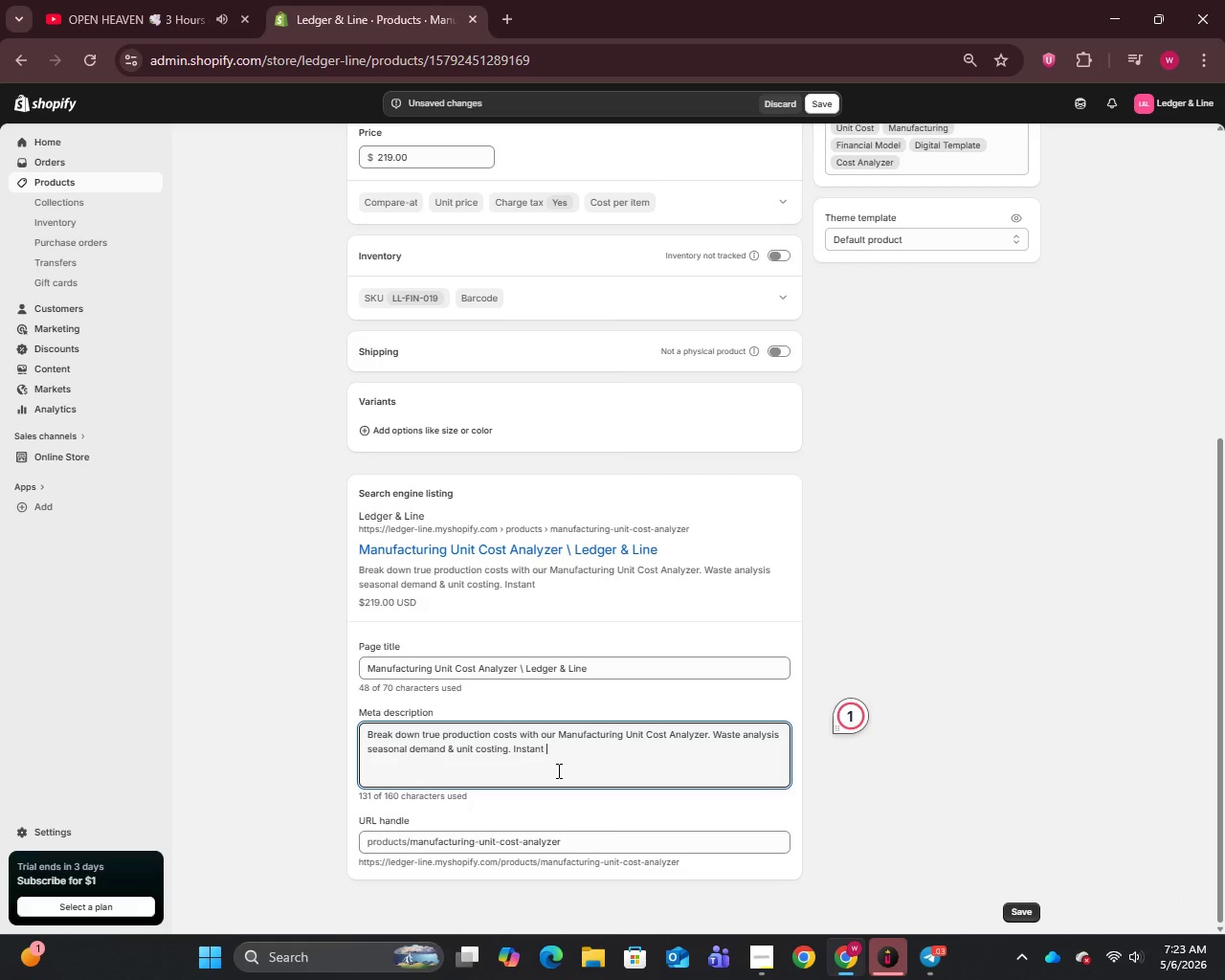 
type(download. Buy now today.)
 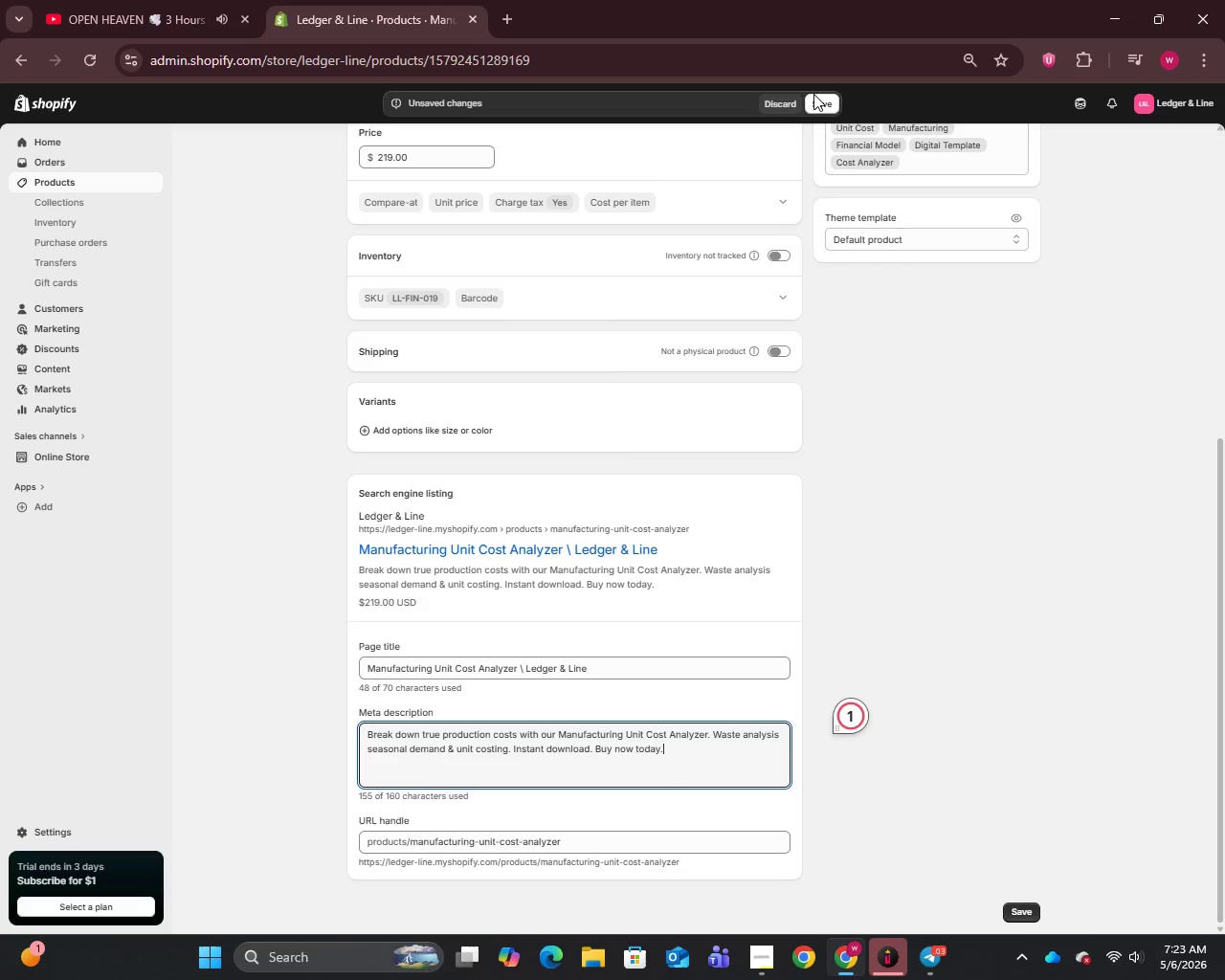 
left_click([827, 98])
 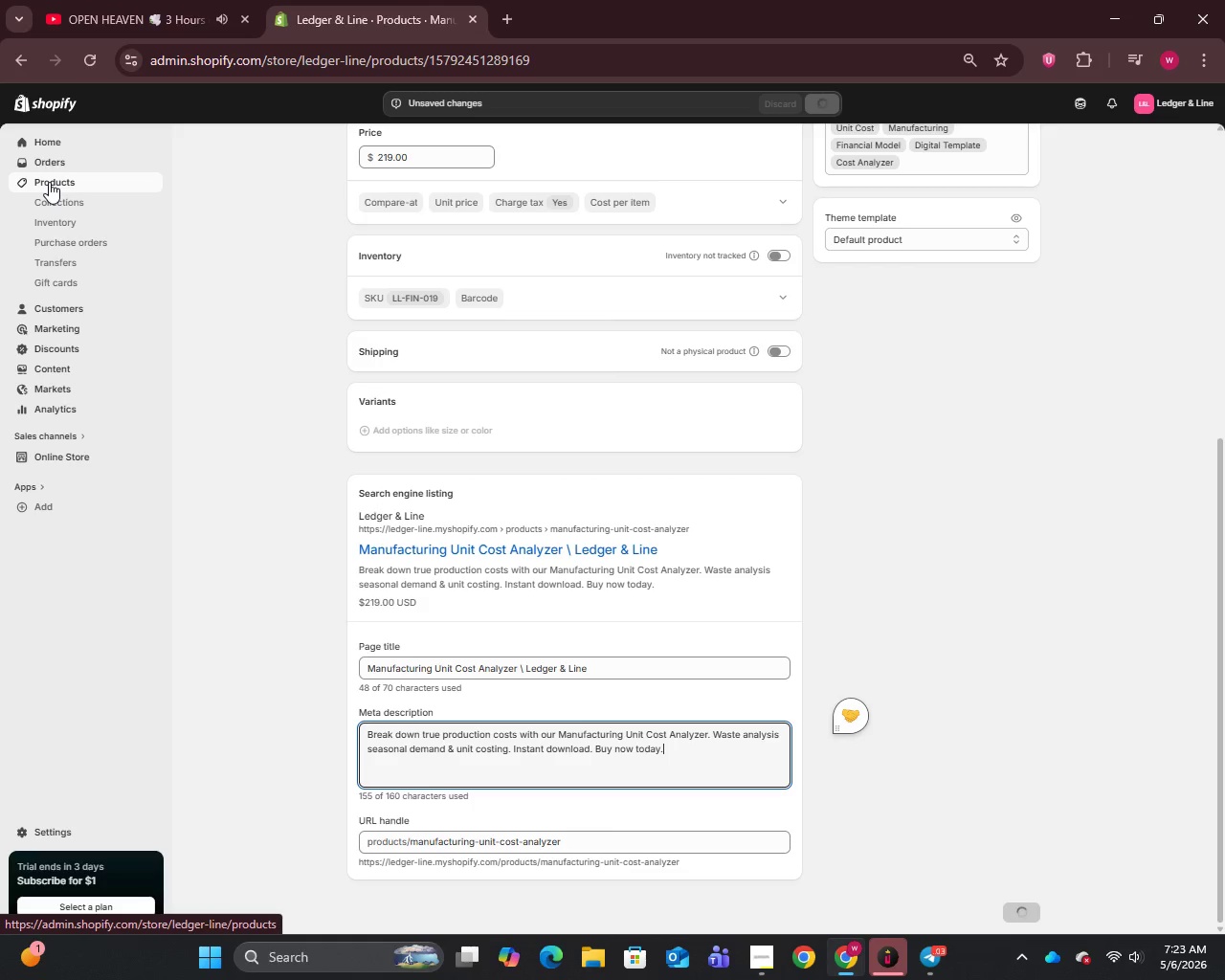 
left_click([49, 182])
 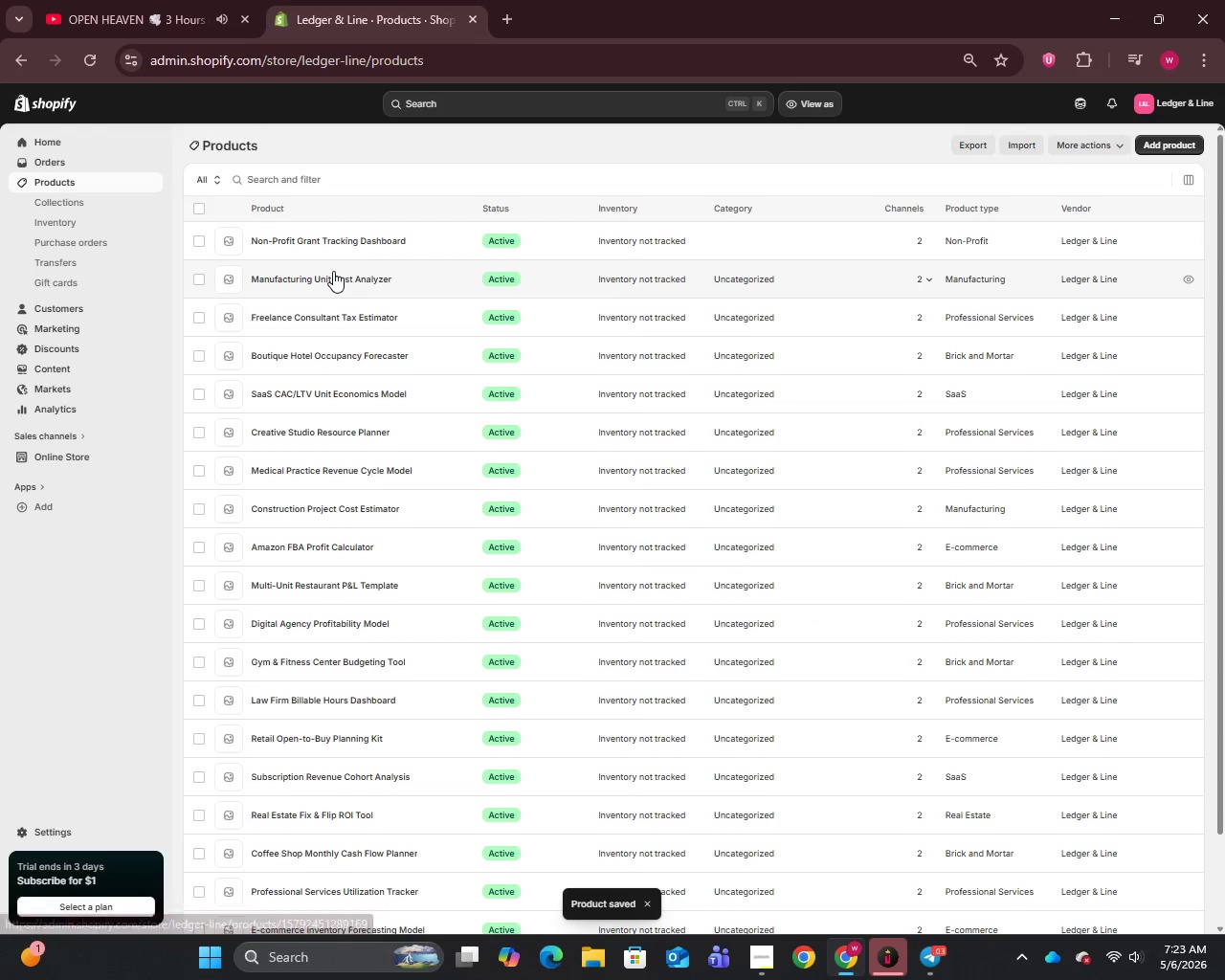 
left_click([323, 238])
 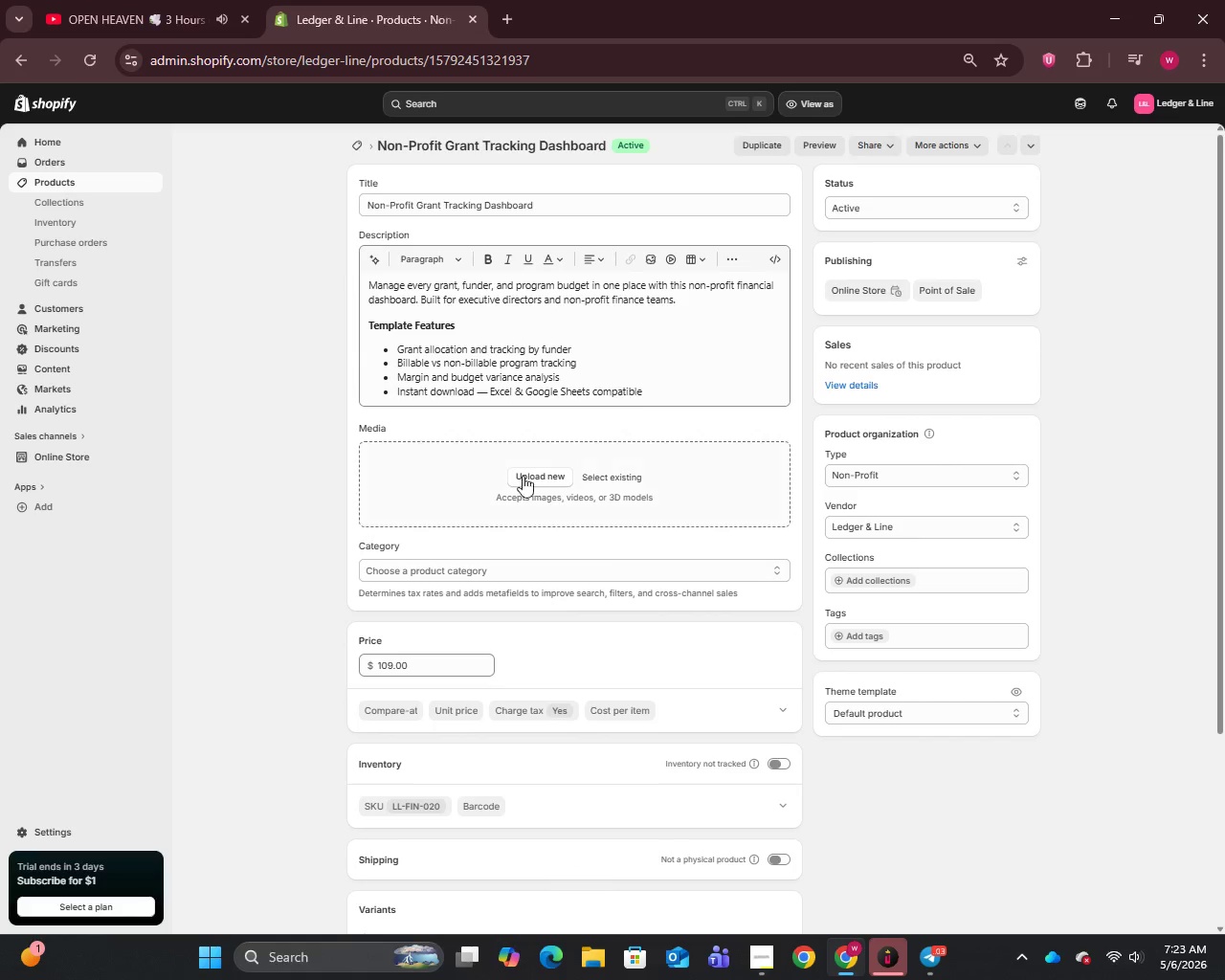 
left_click([491, 396])
 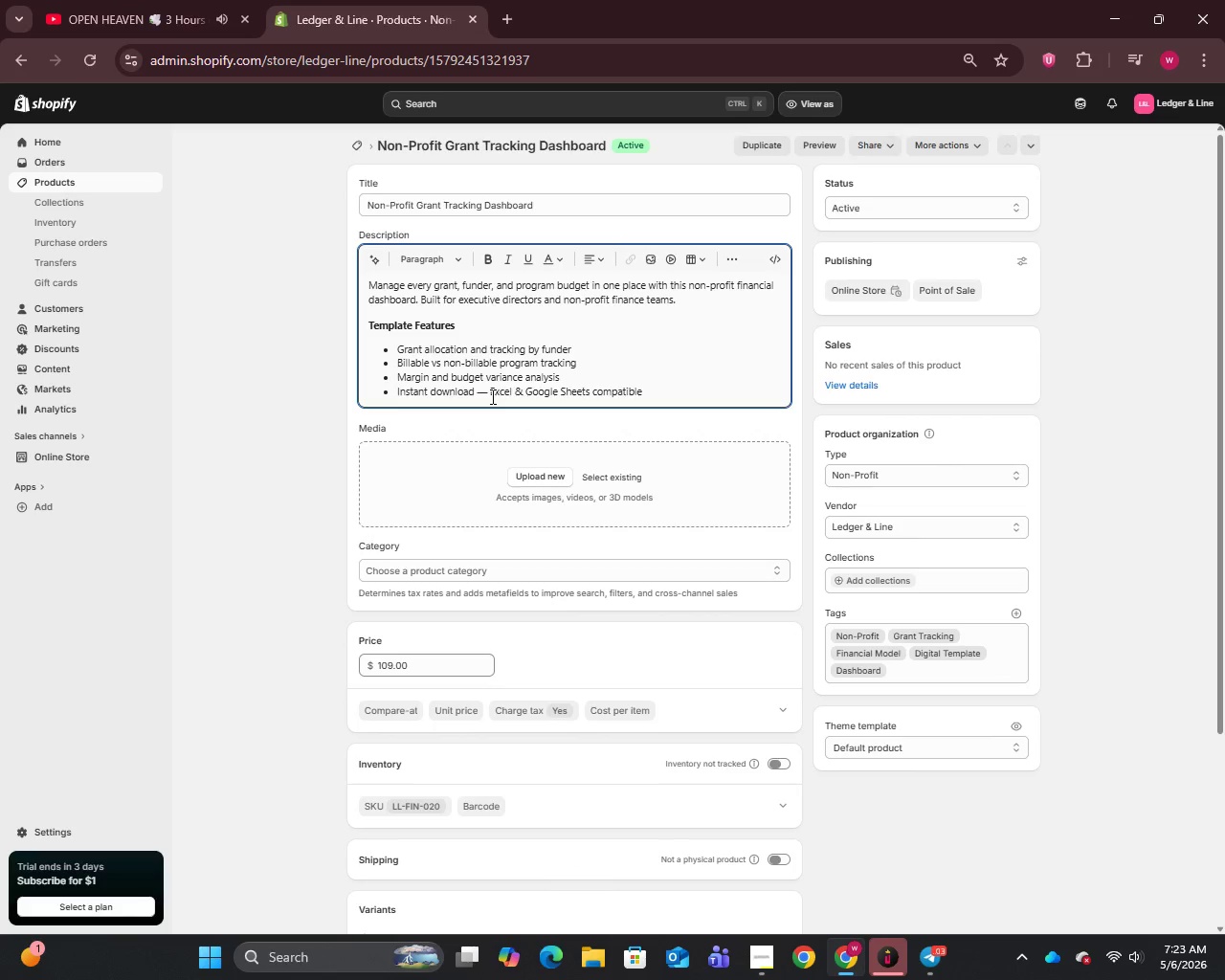 
key(Backspace)
 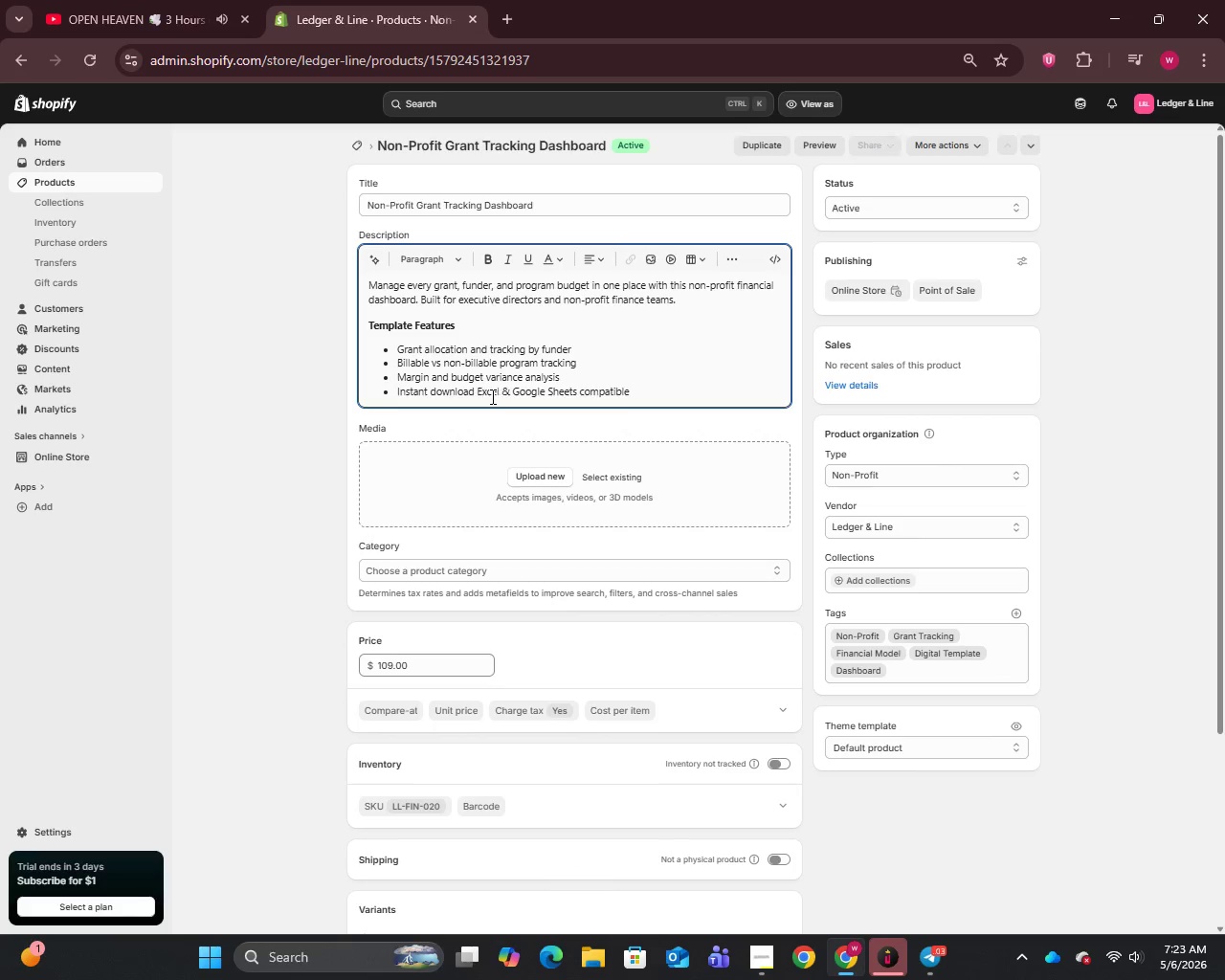 
key(Backspace)
 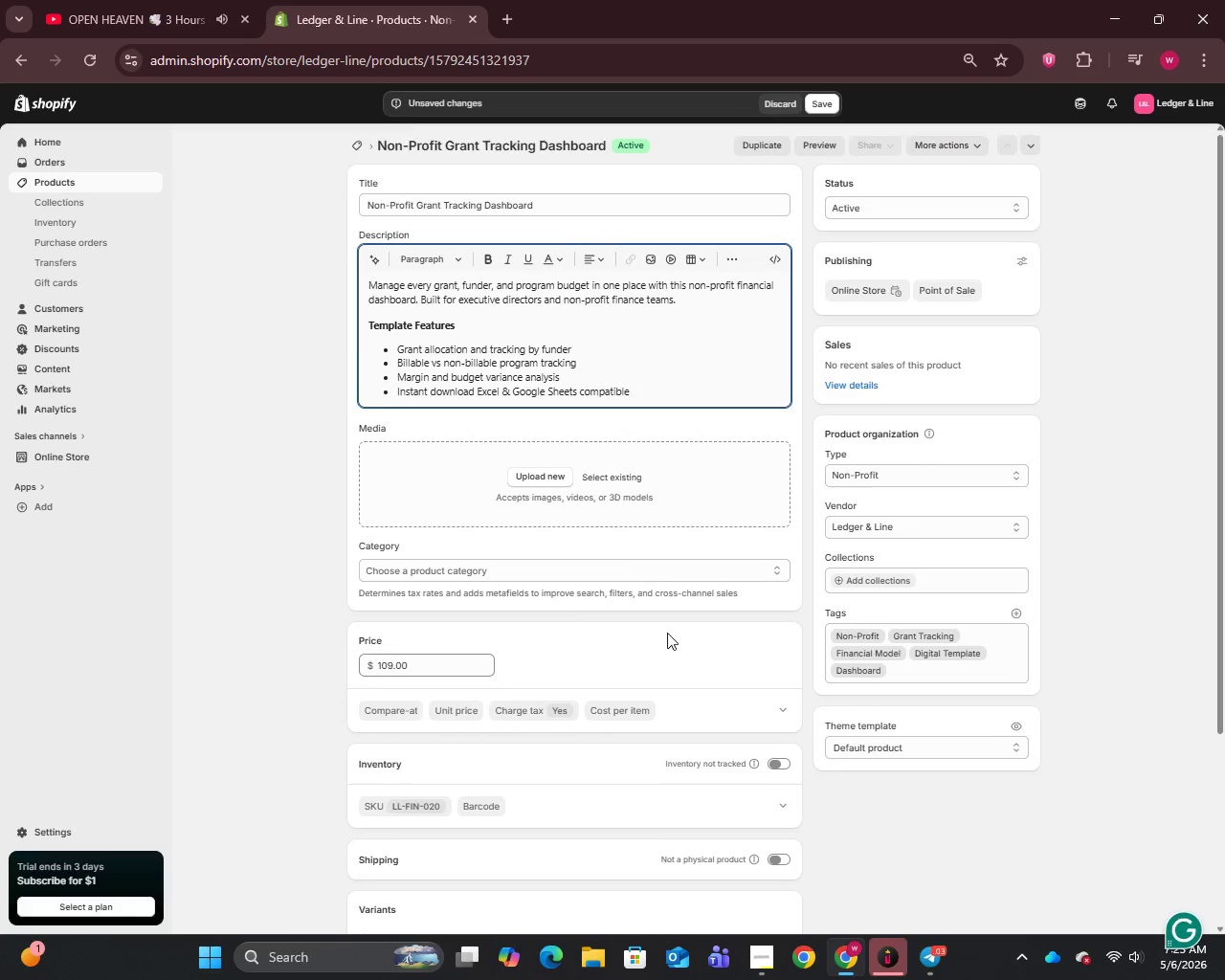 
scroll: coordinate [788, 731], scroll_direction: down, amount: 12.0
 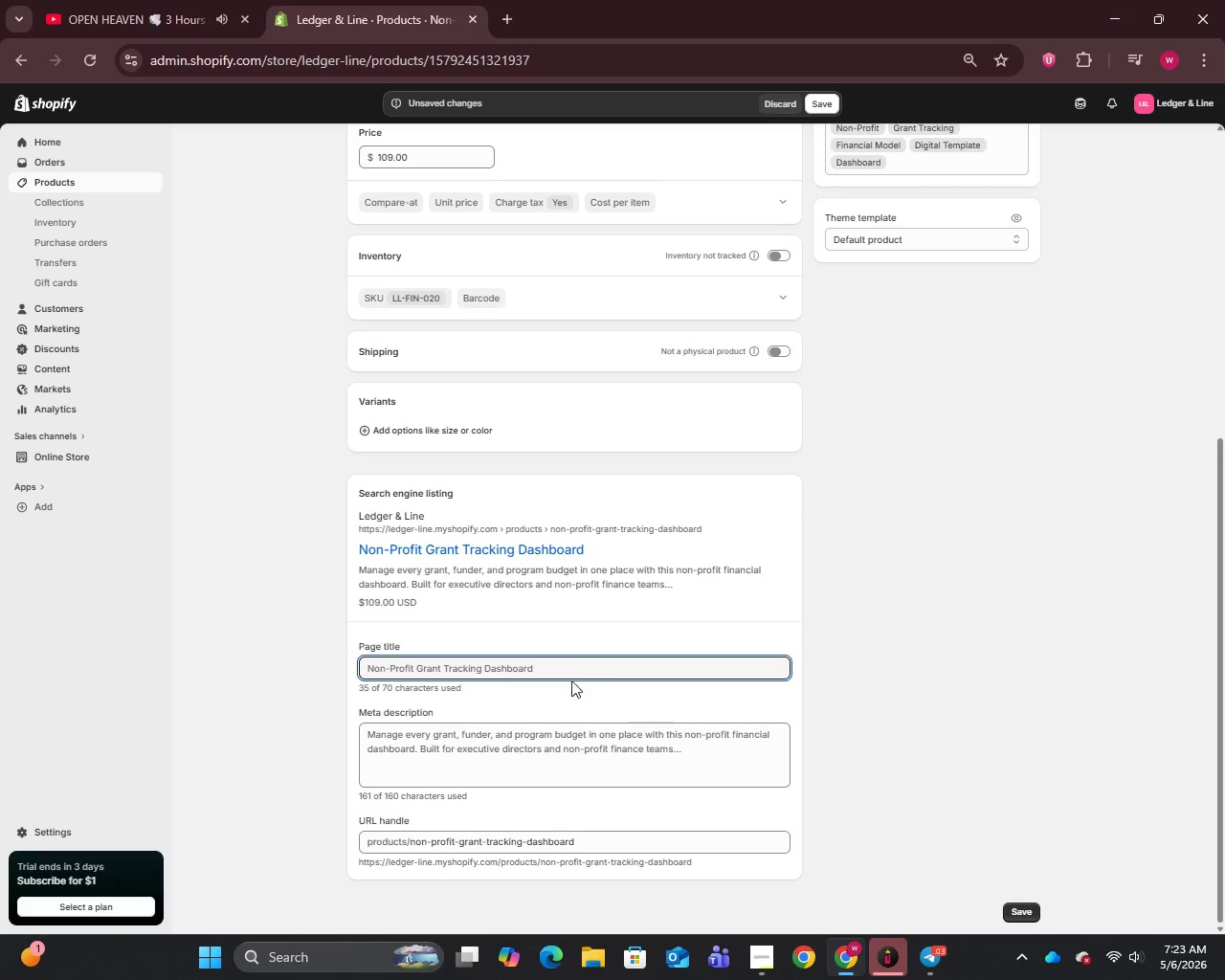 
left_click([574, 667])
 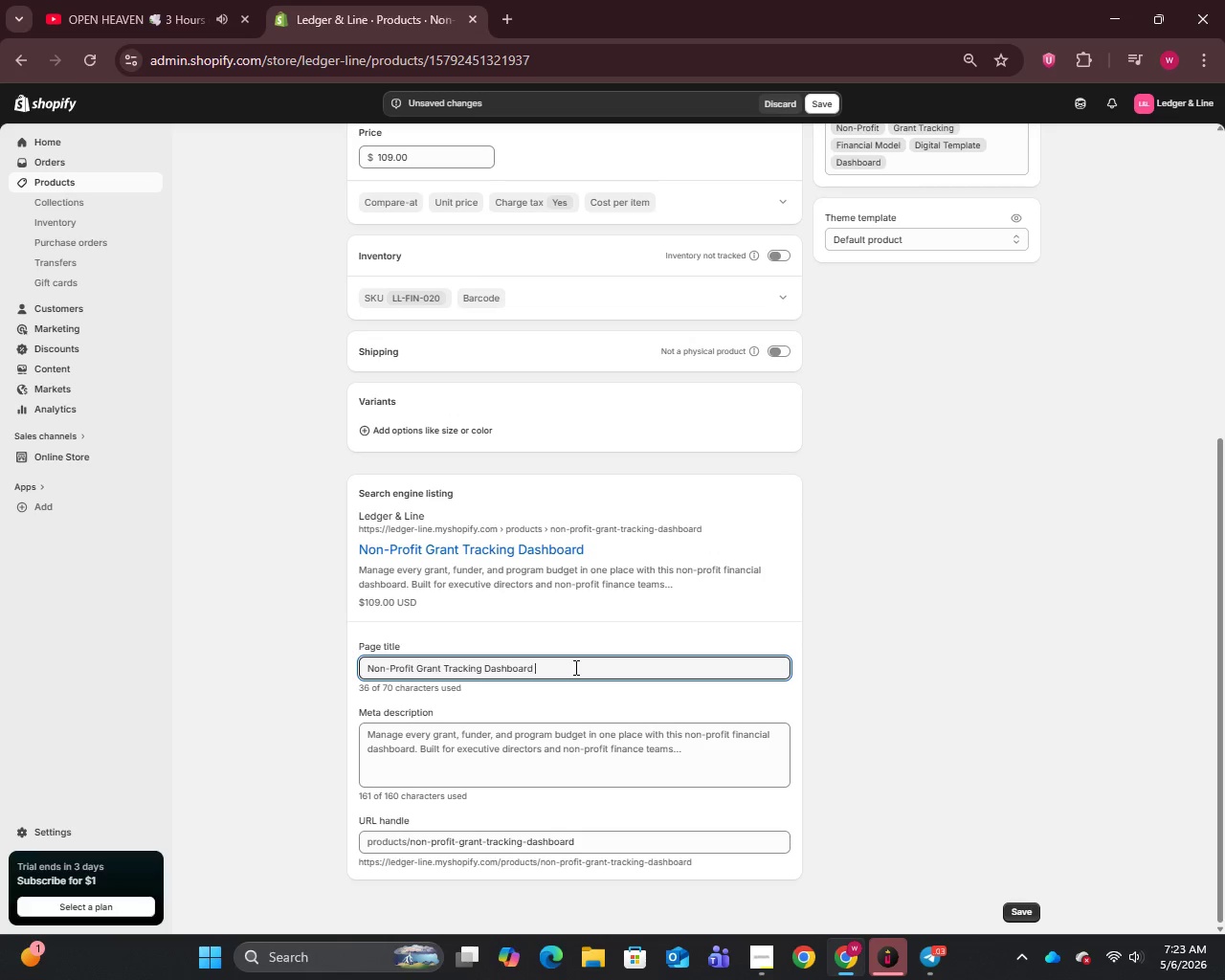 
type( | Ledger & Line)
 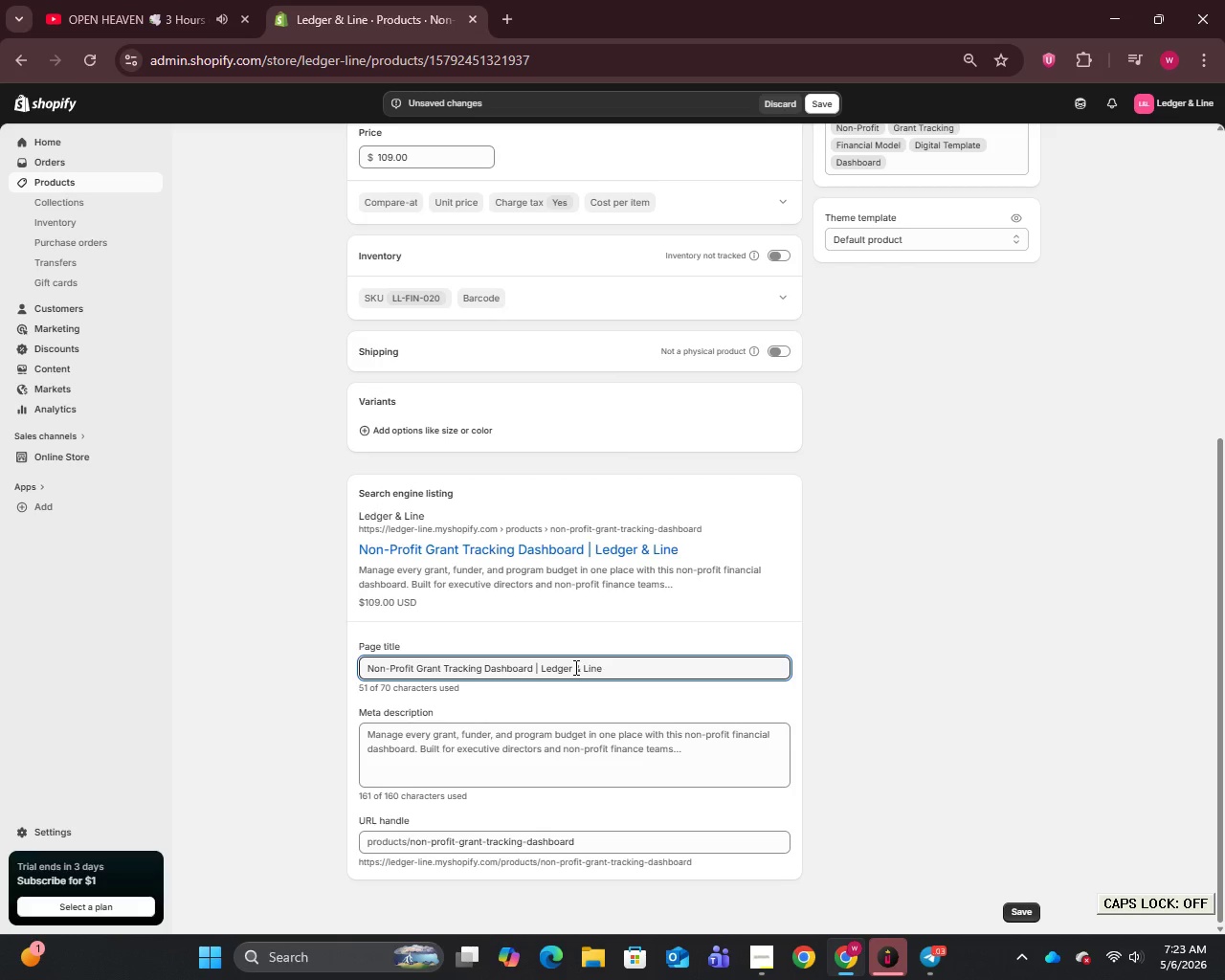 
double_click([535, 779])
 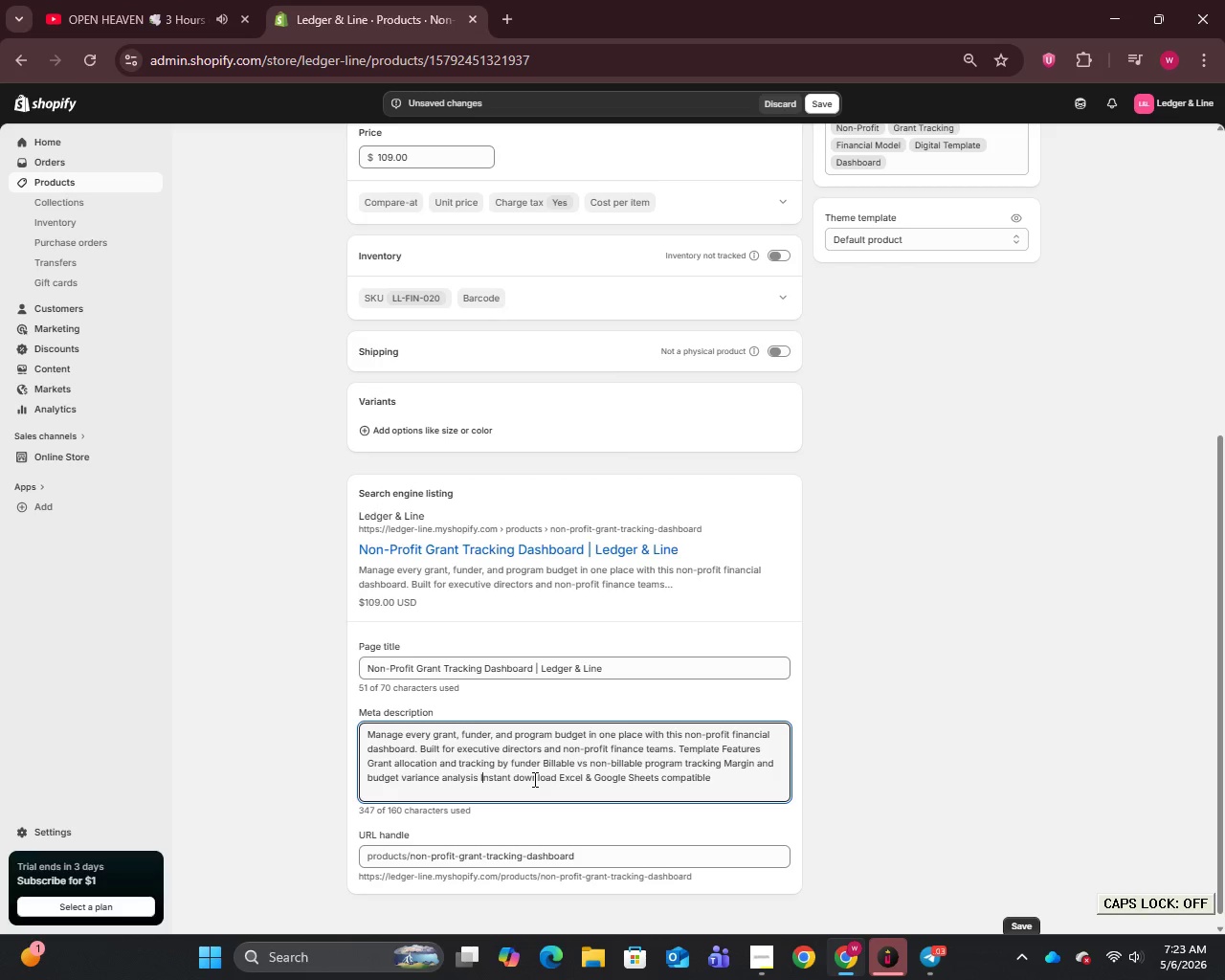 
key(Control+A)
 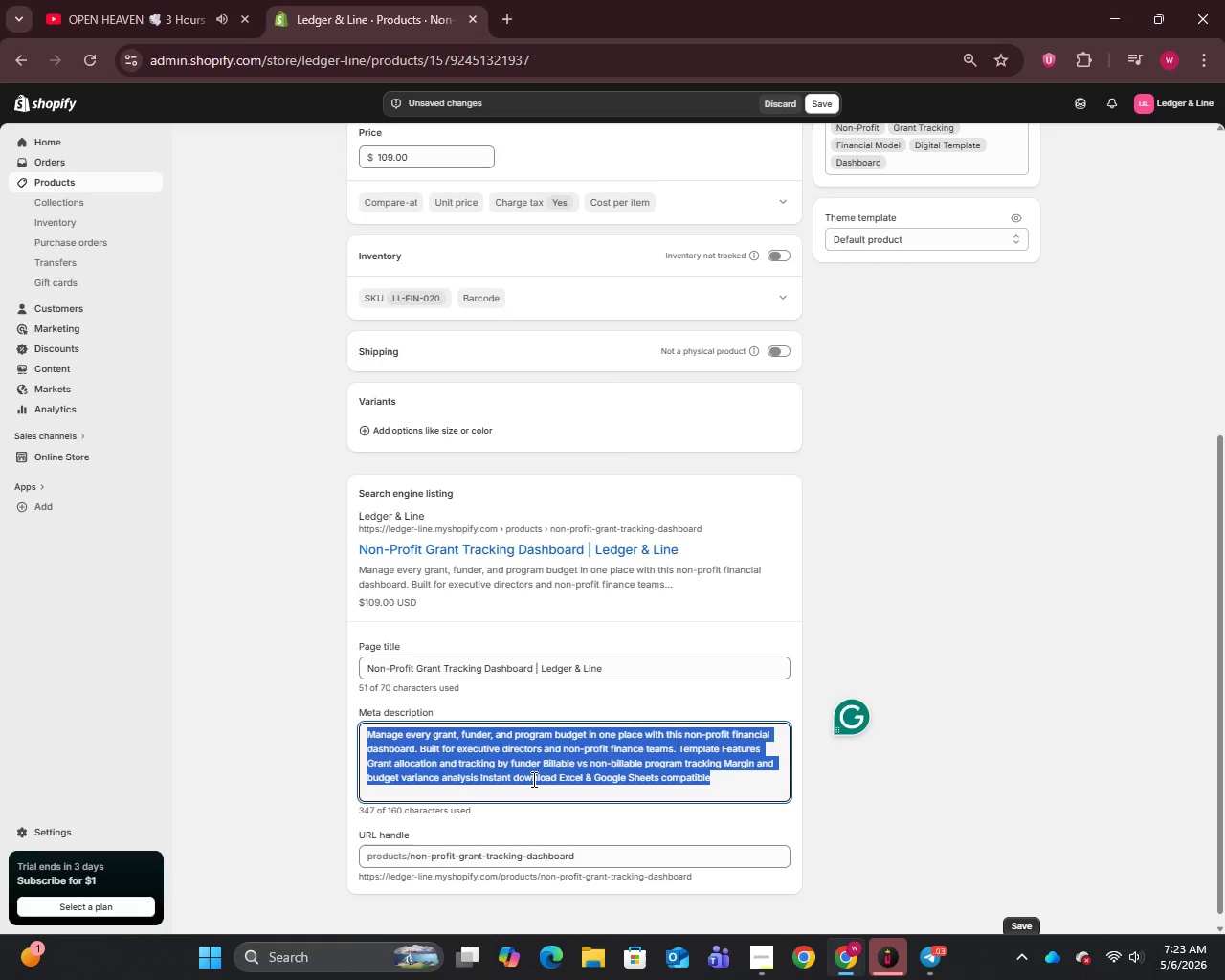 
type(Manage every grant and funder with our Non-Profit Grant Tracking Dsh)
key(Backspace)
key(Backspace)
type(ashn)
key(Backspace)
type(board. Budget variance & program trav)
key(Backspace)
type(cking included. Instant download. Buy now today.)
 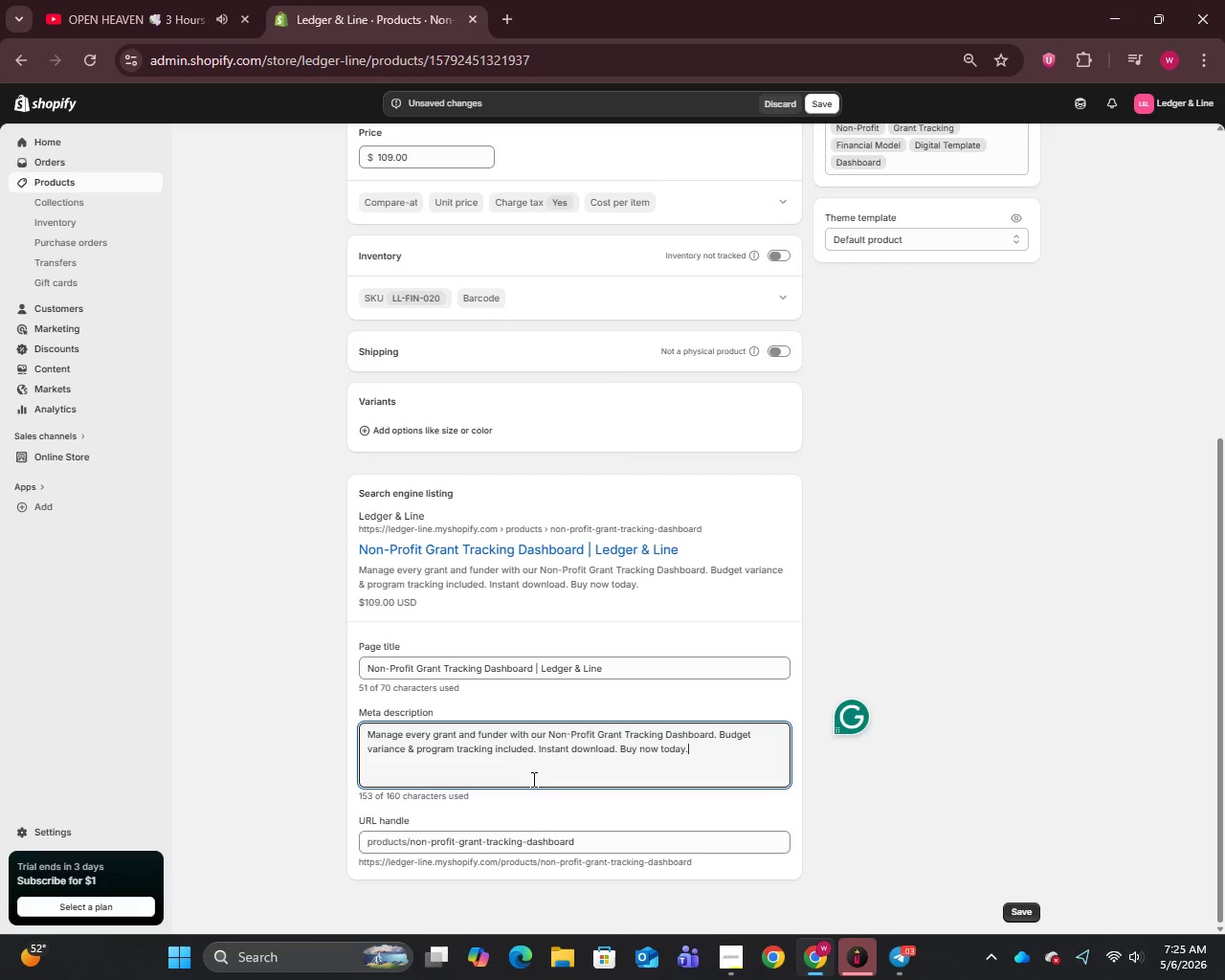 
left_click([822, 103])
 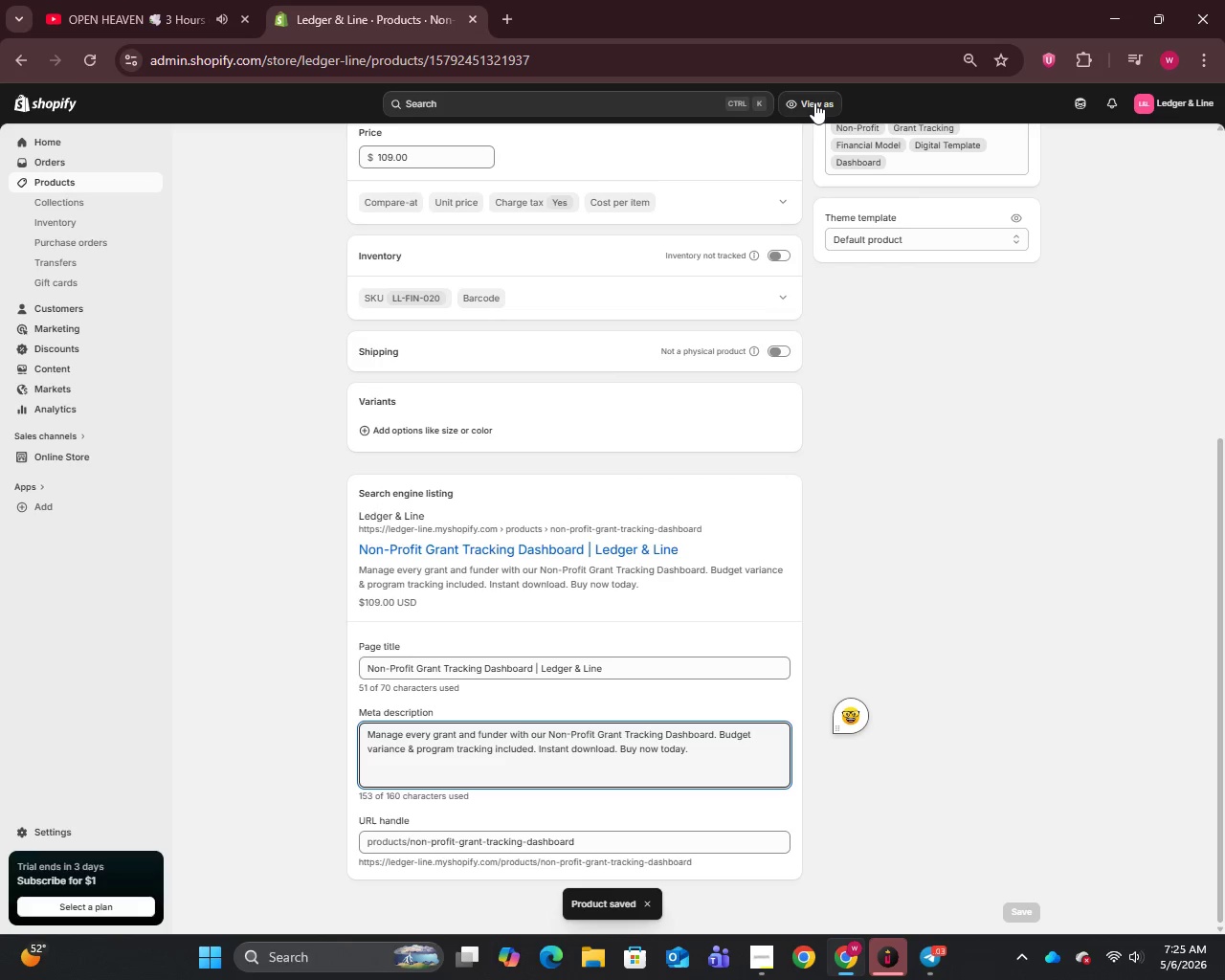 
wait(9.59)
 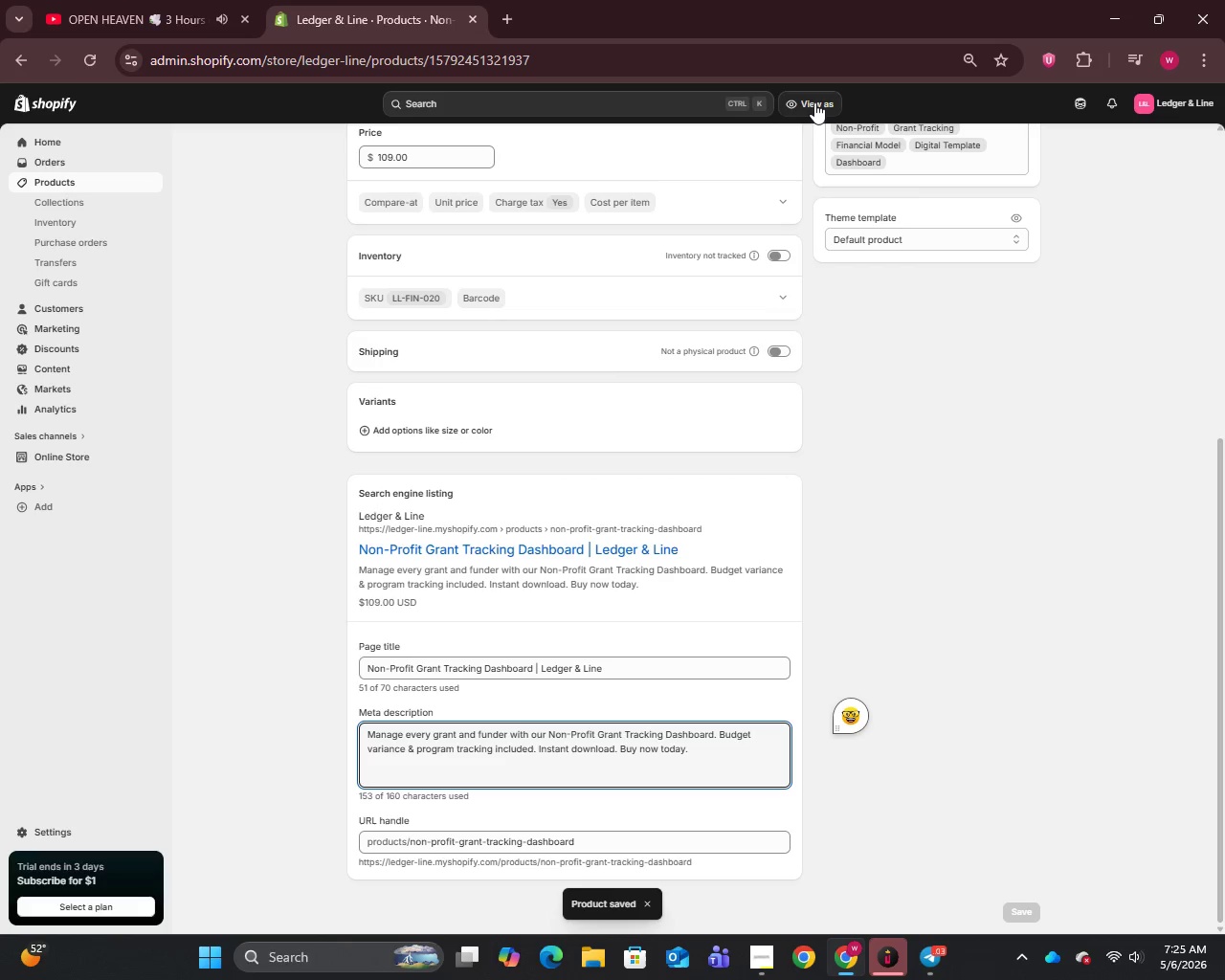 
left_click([63, 184])
 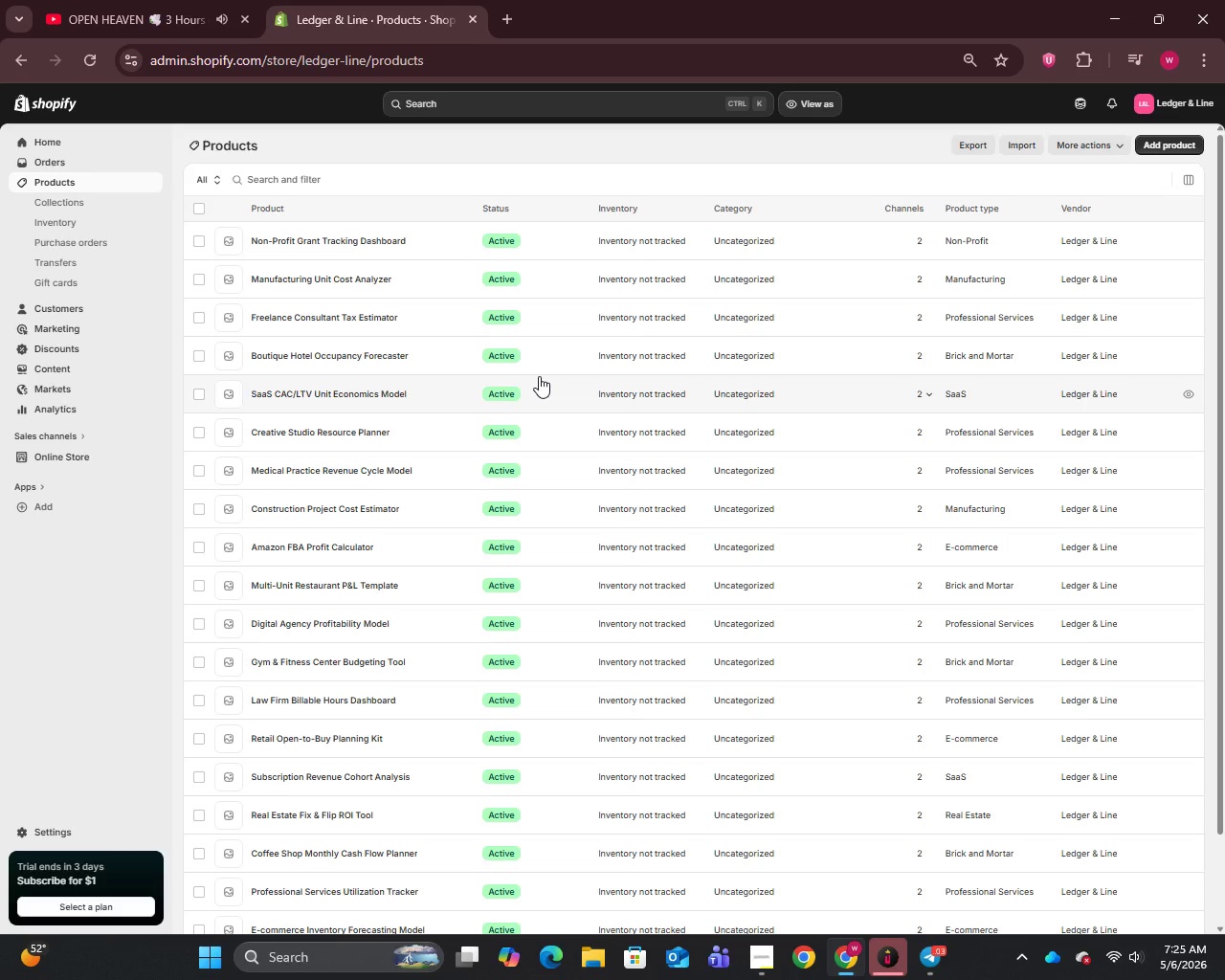 
wait(27.97)
 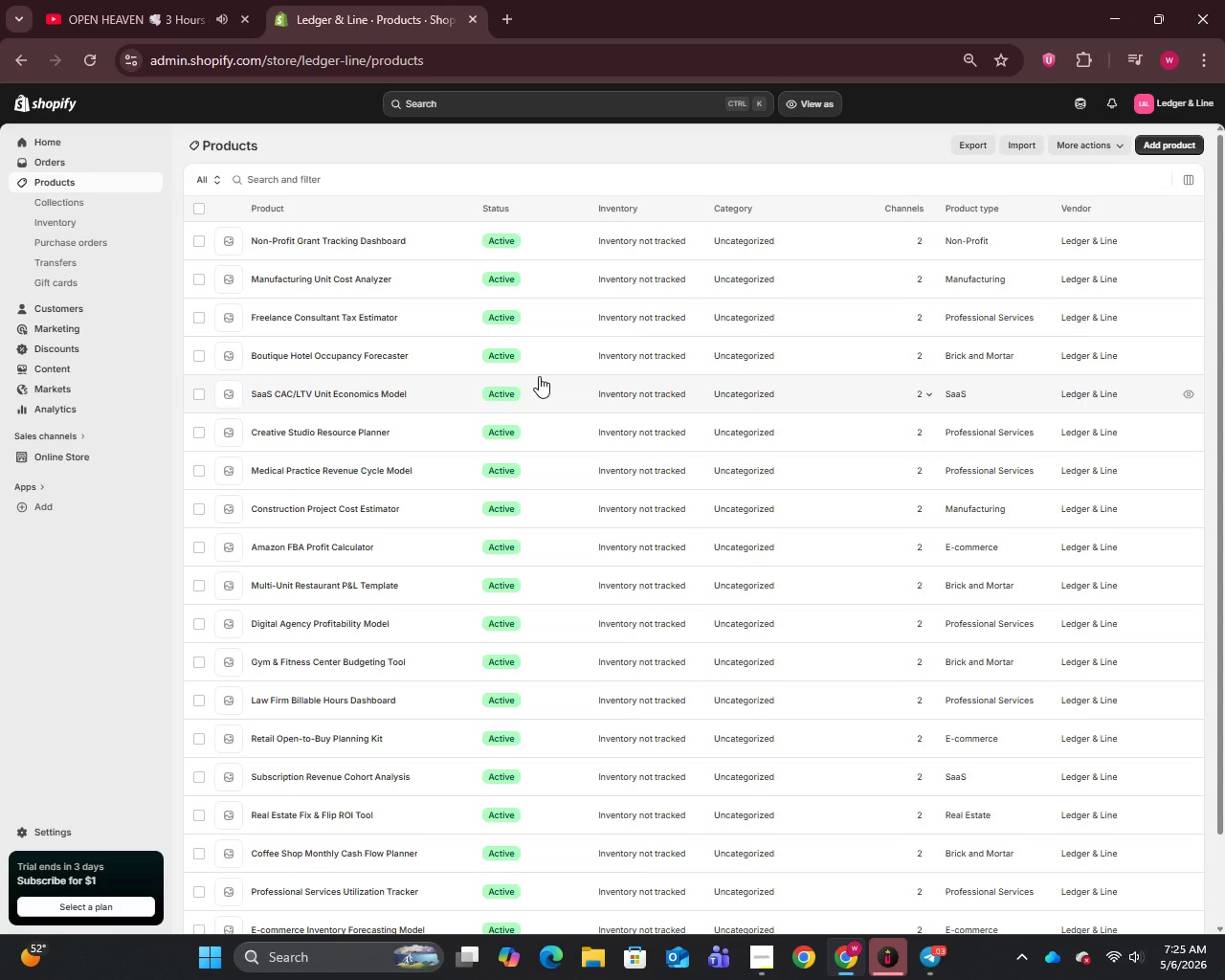 
left_click([58, 206])
 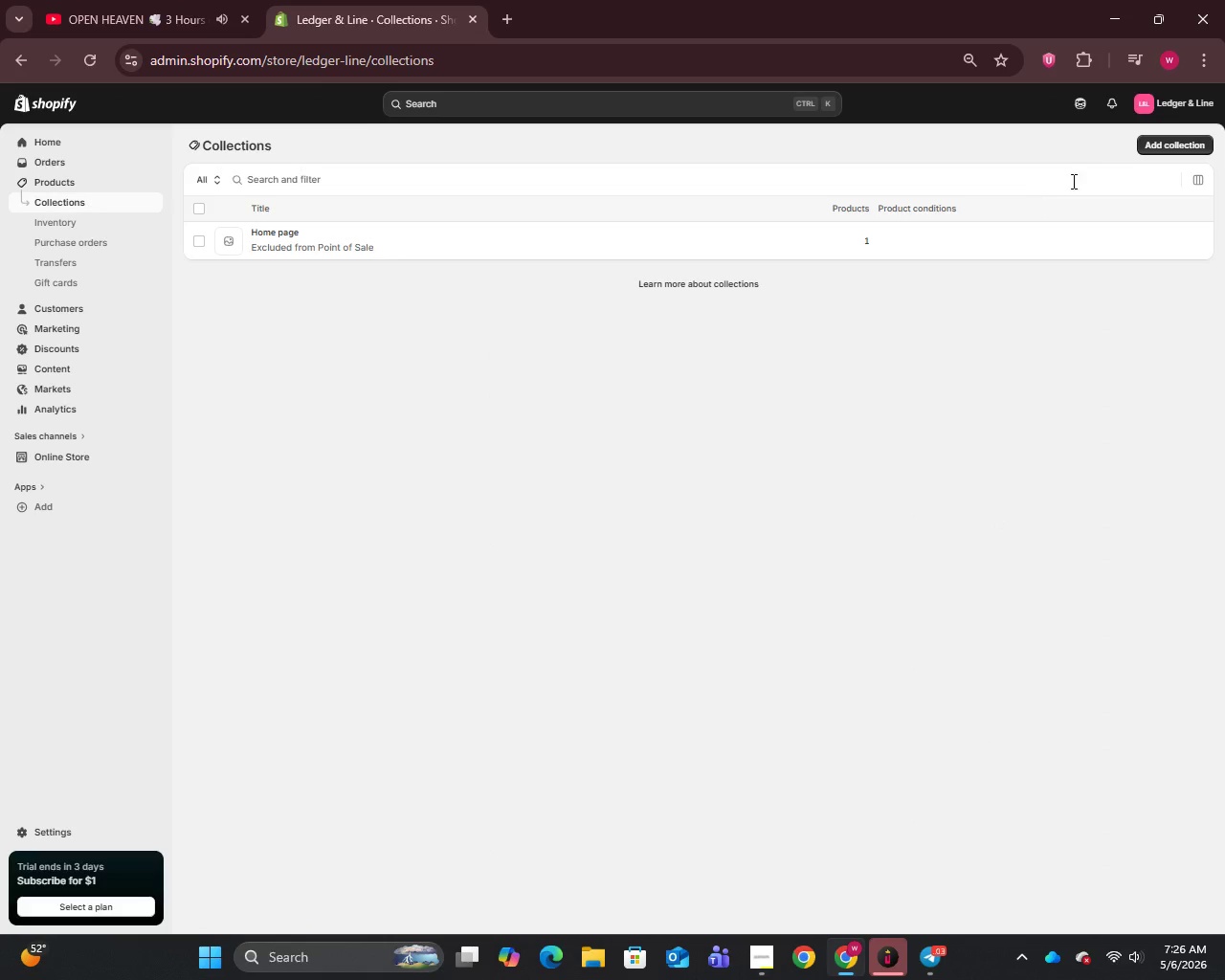 
double_click([1165, 144])
 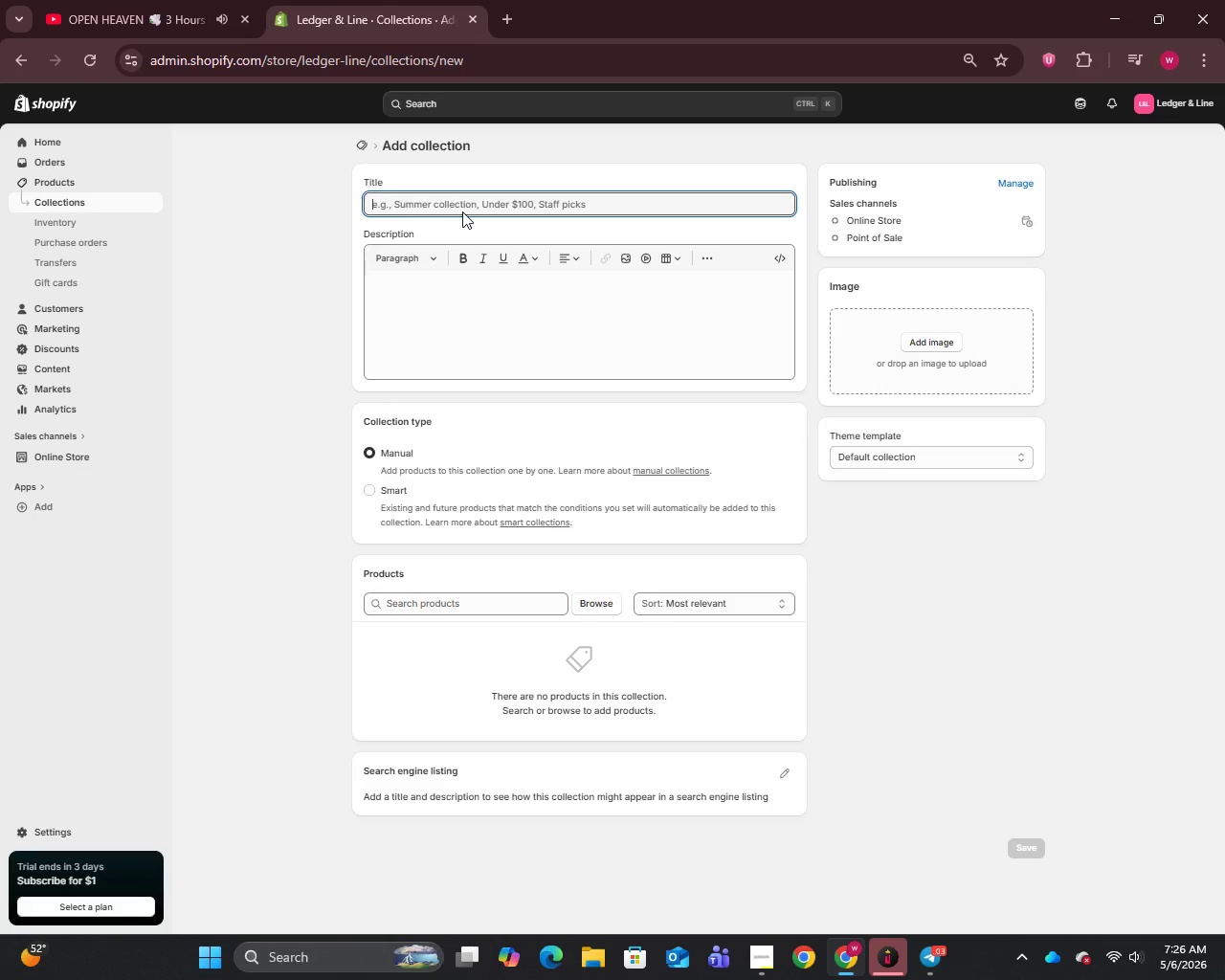 
type(Saas)
 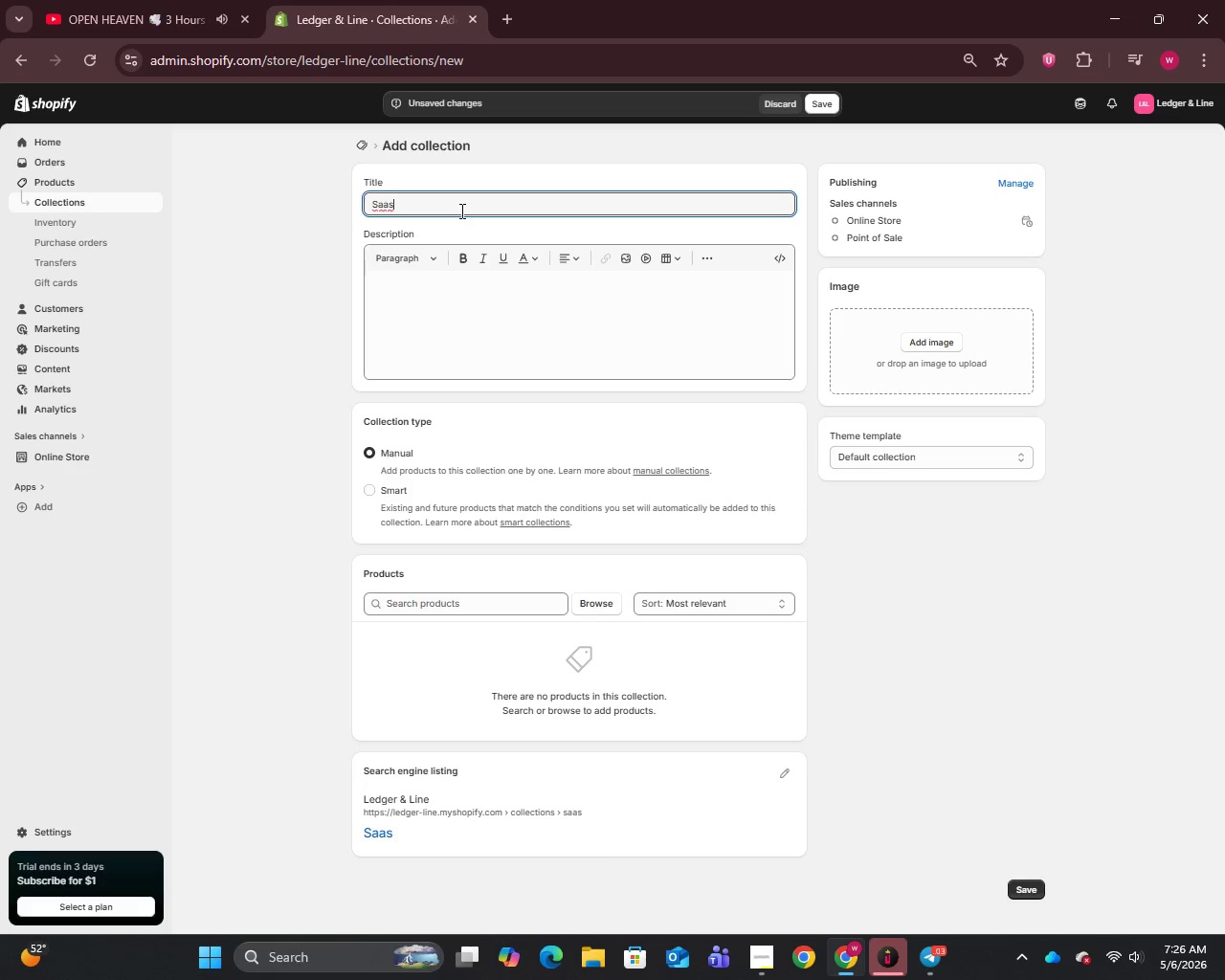 
wait(7.42)
 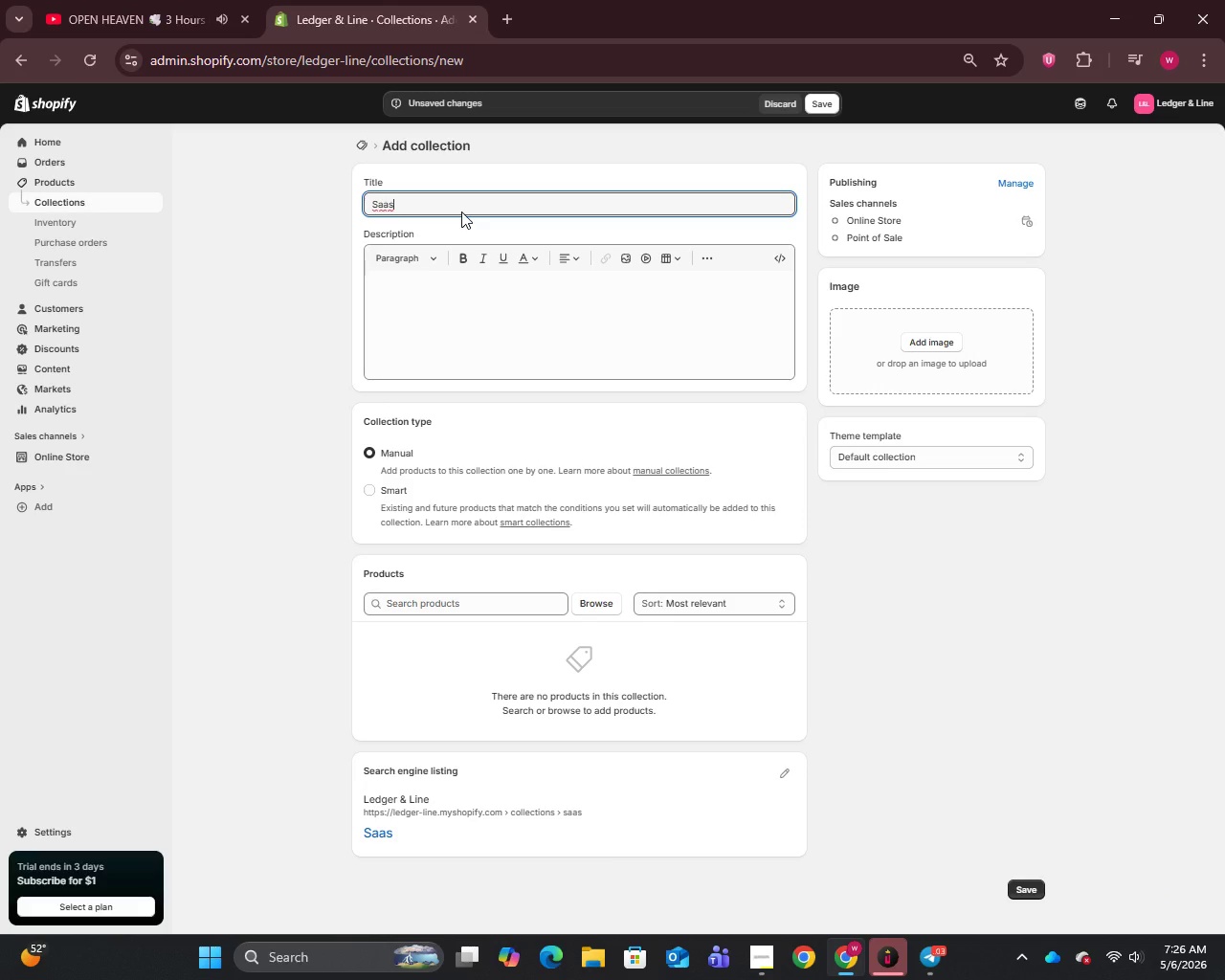 
left_click([594, 602])
 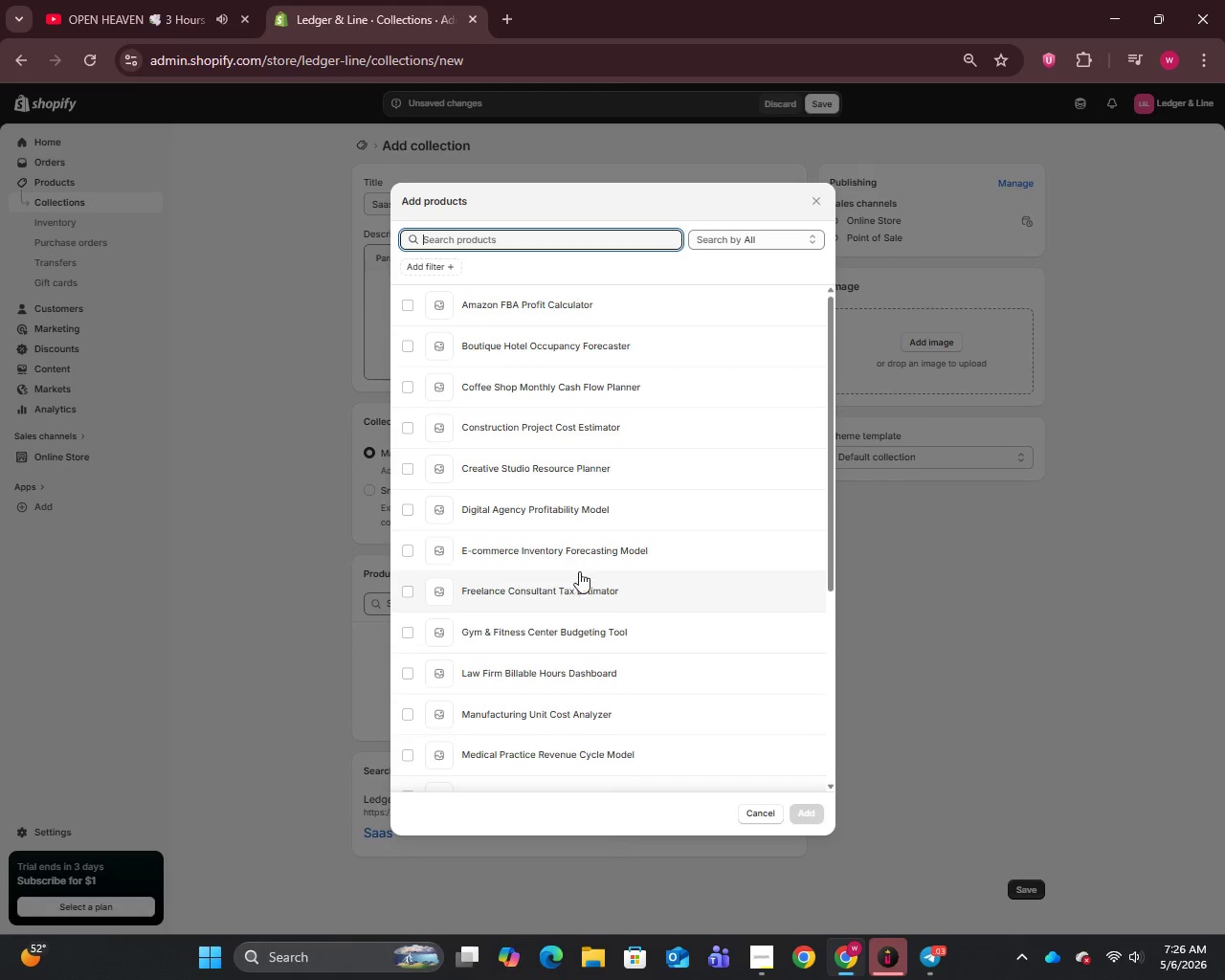 
scroll: coordinate [561, 632], scroll_direction: down, amount: 16.0
 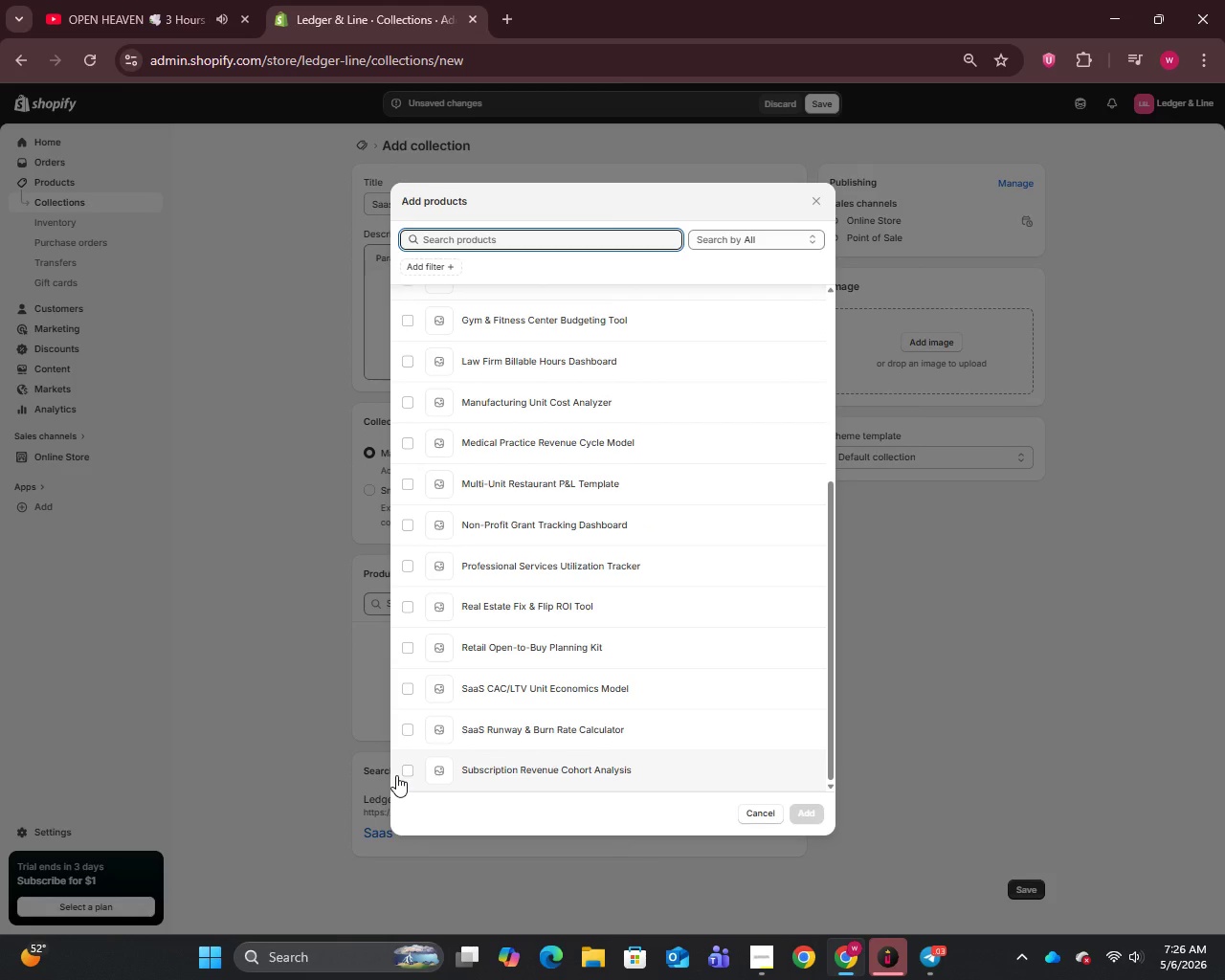 
wait(10.51)
 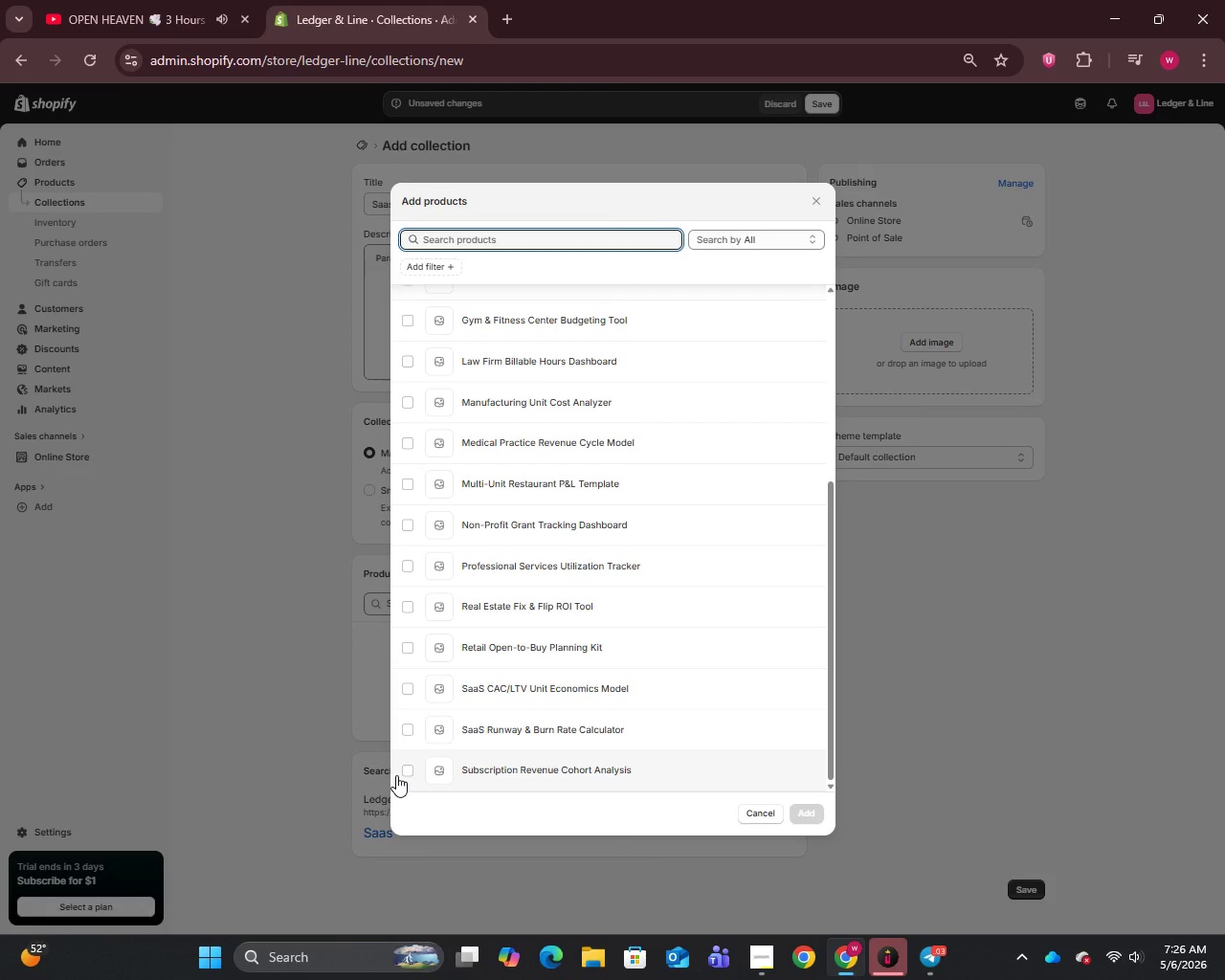 
scroll: coordinate [484, 654], scroll_direction: up, amount: 14.0
 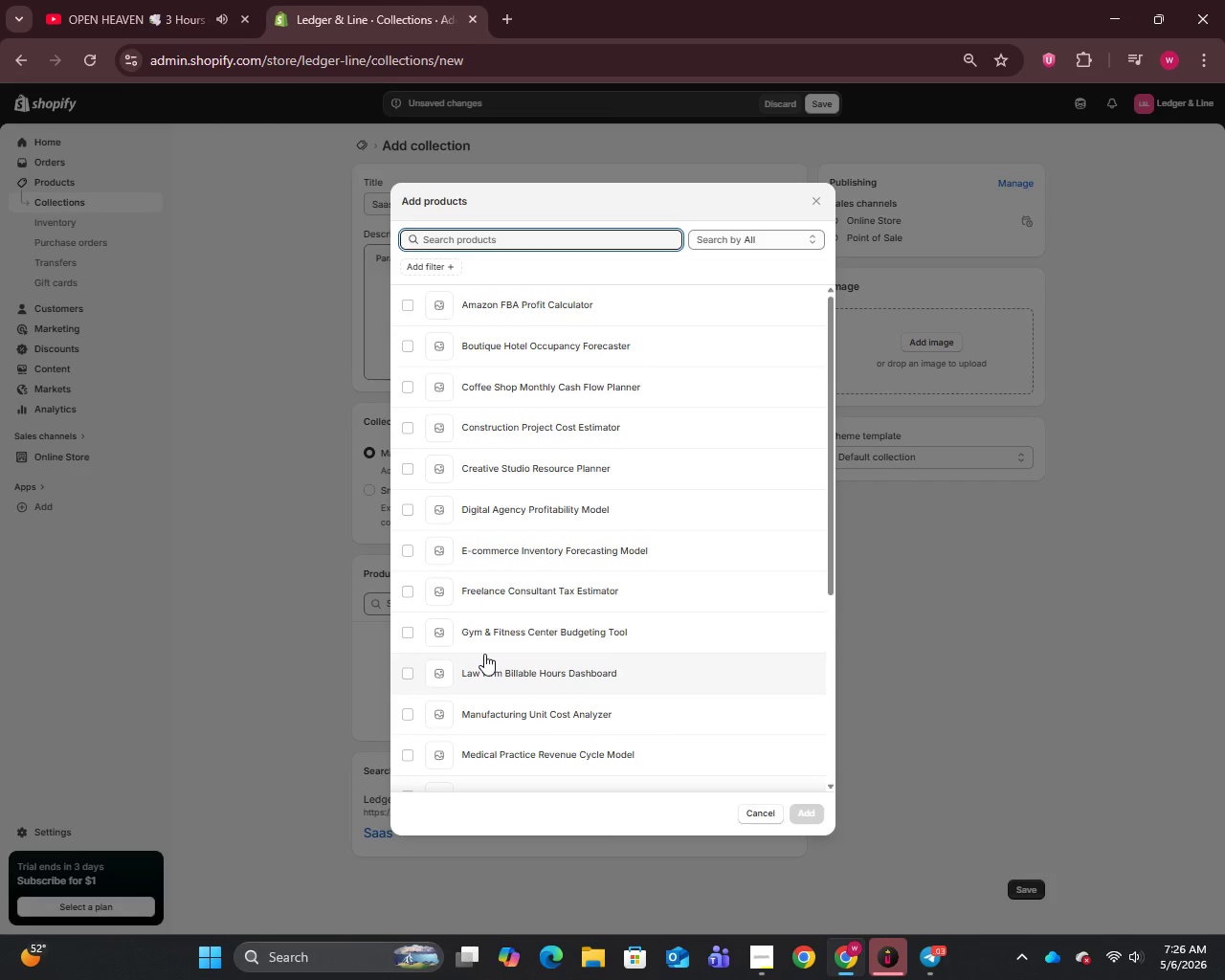 
scroll: coordinate [484, 654], scroll_direction: down, amount: 2.0
 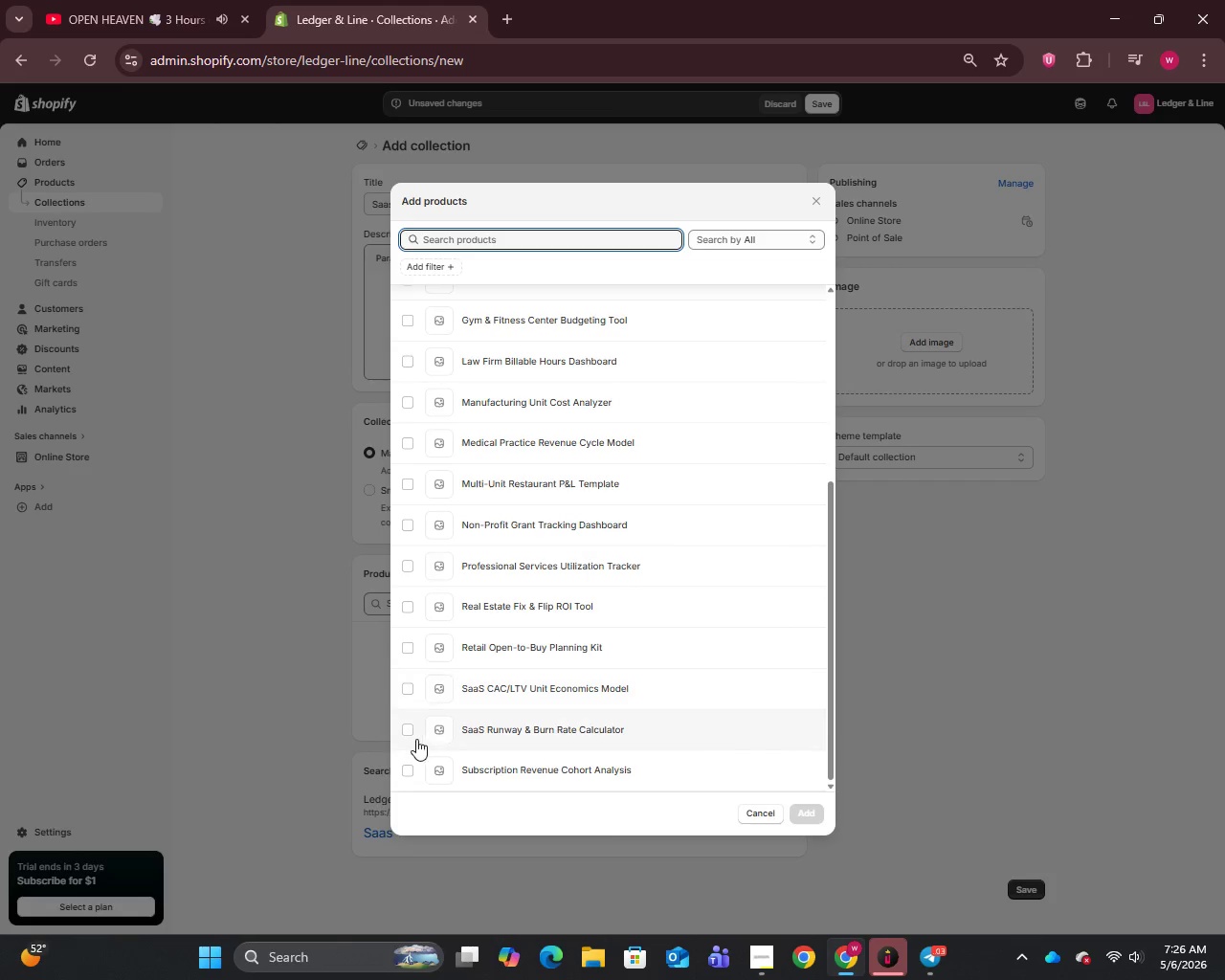 
left_click([406, 733])
 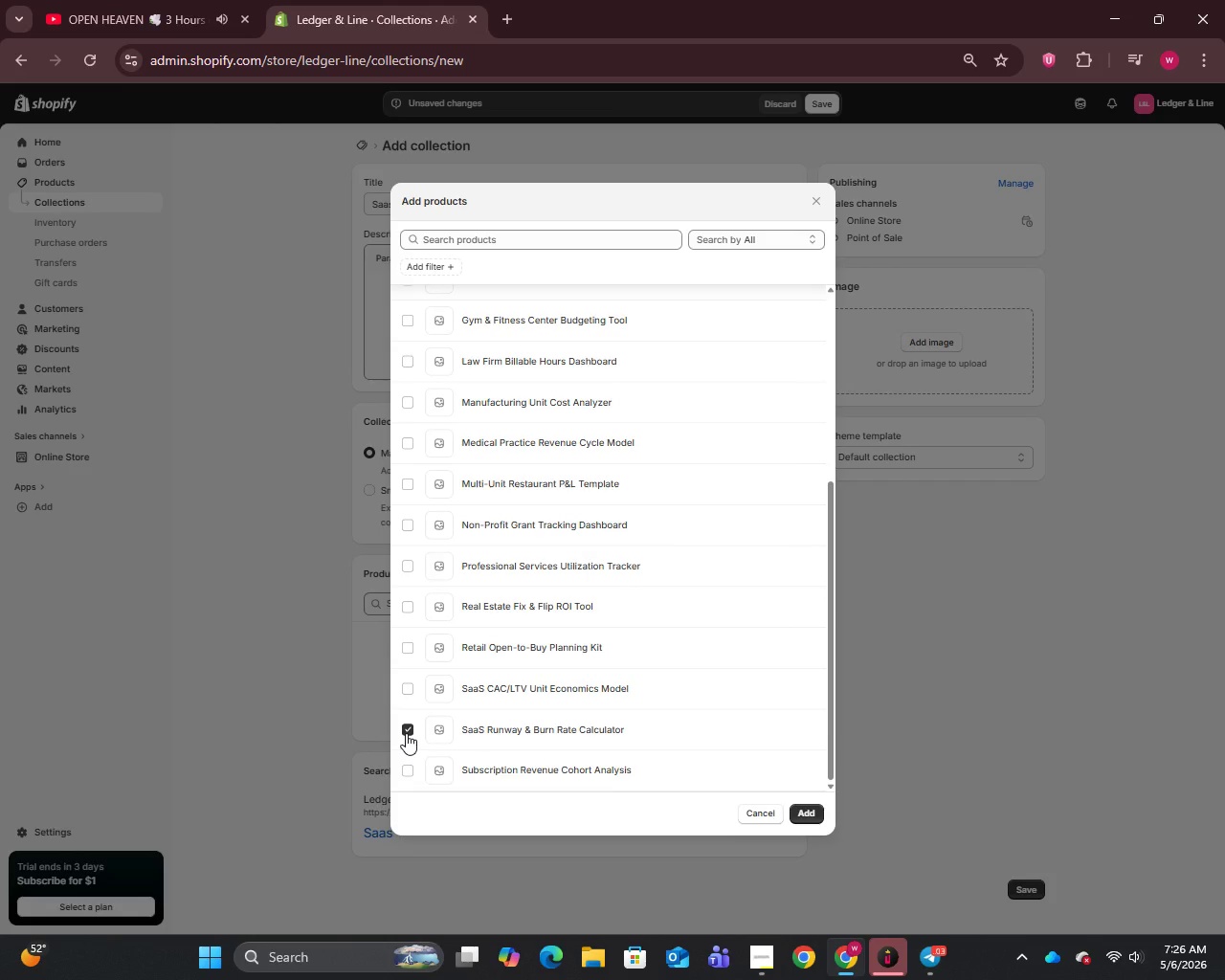 
wait(6.41)
 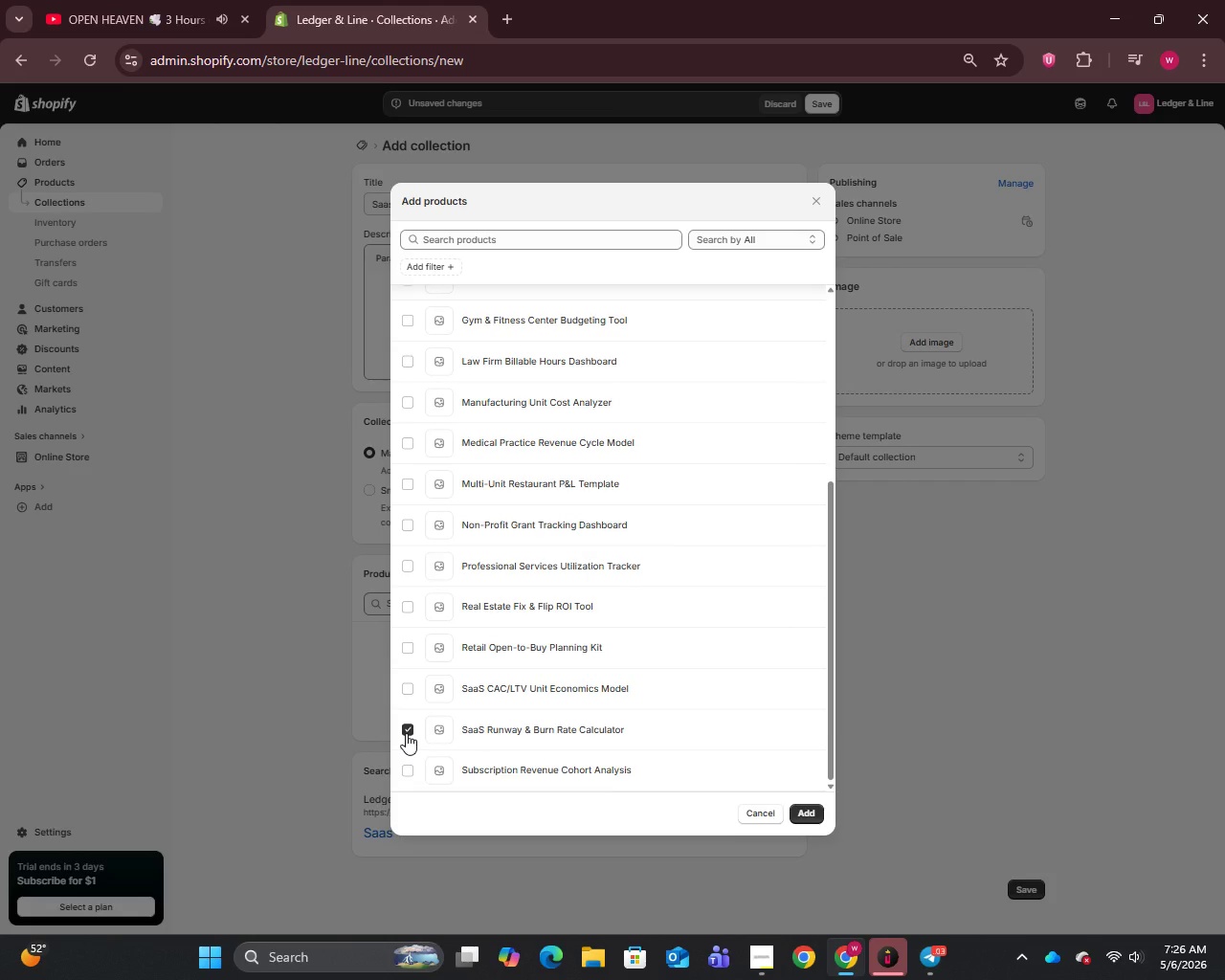 
left_click([414, 771])
 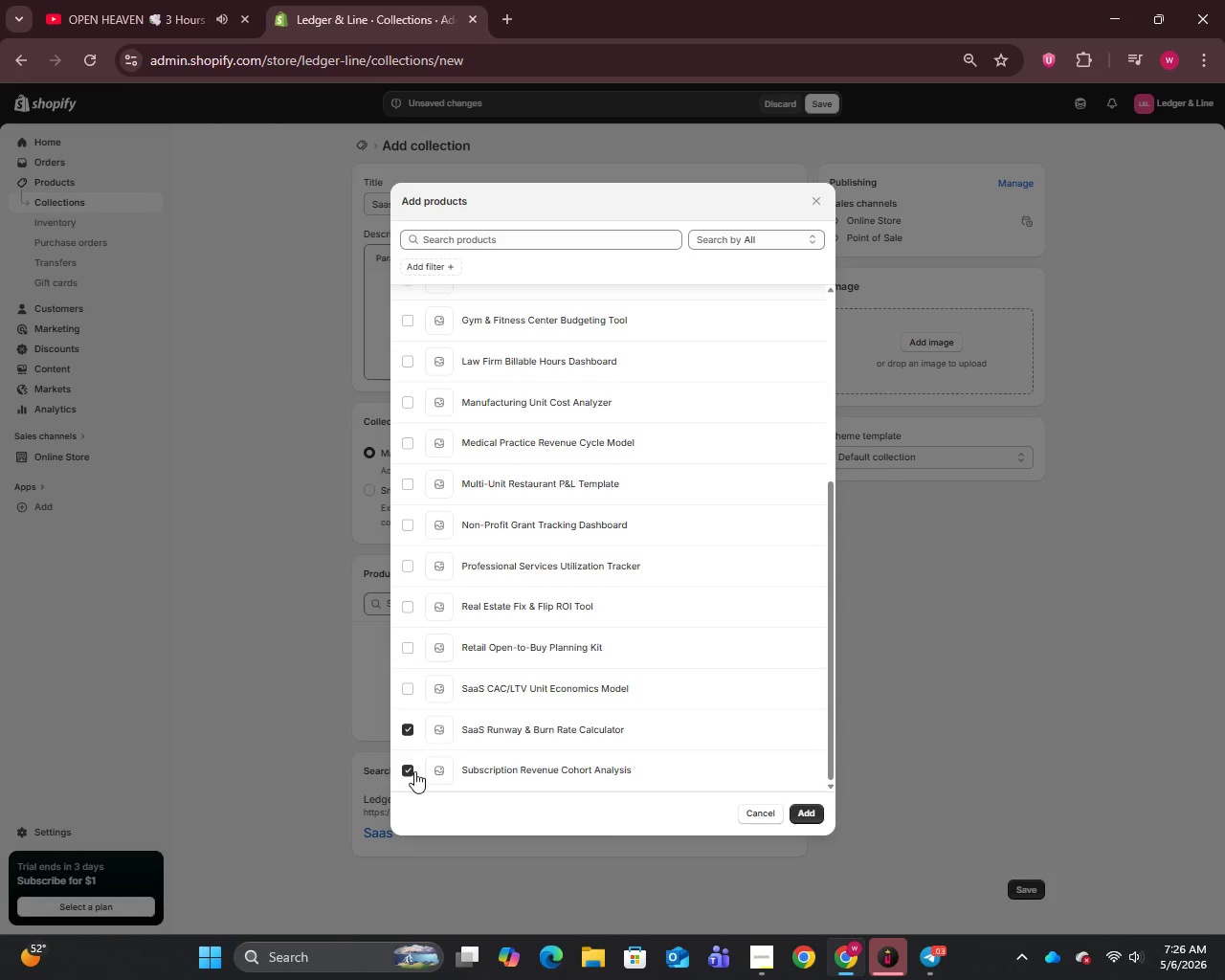 
wait(7.94)
 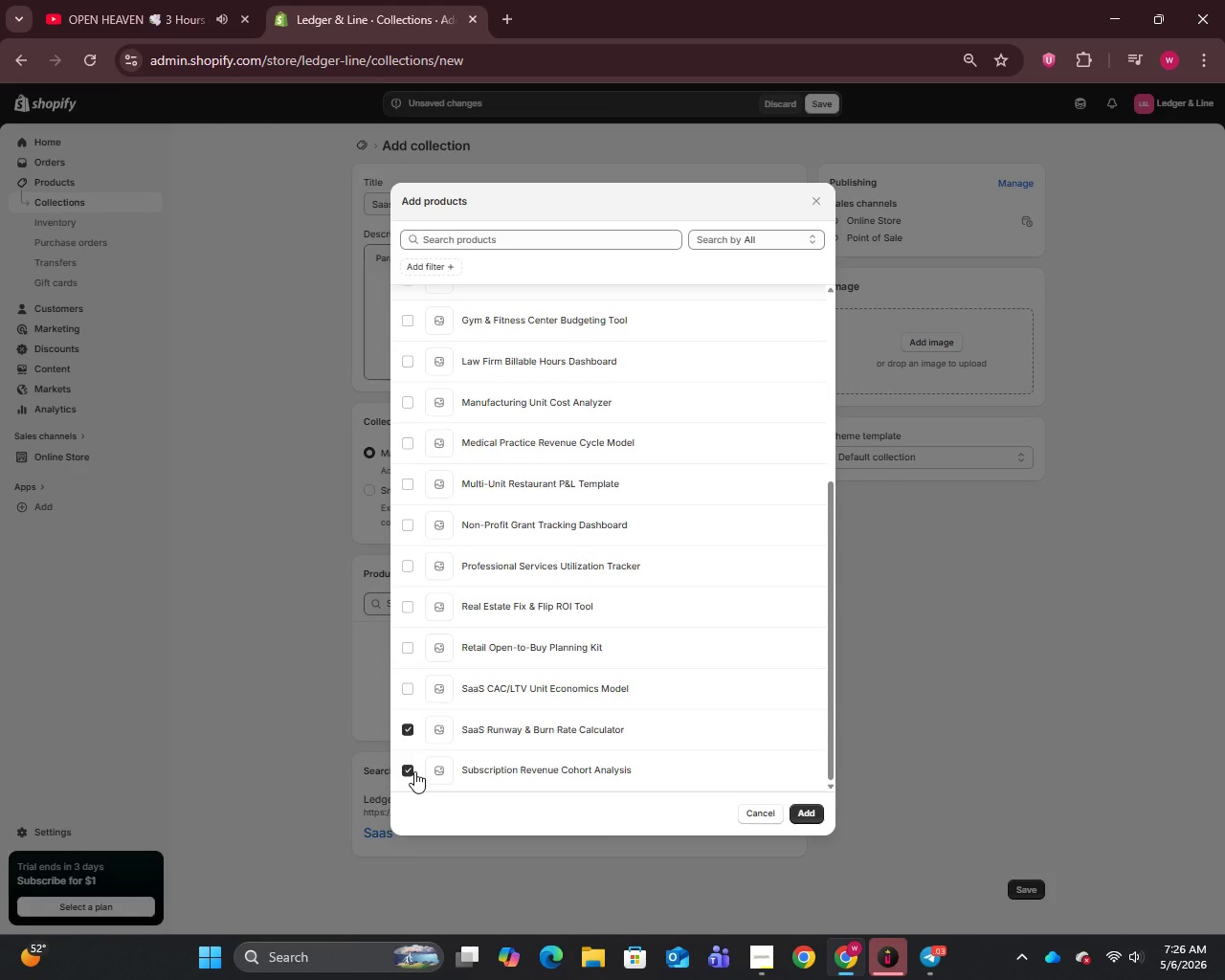 
left_click([405, 691])
 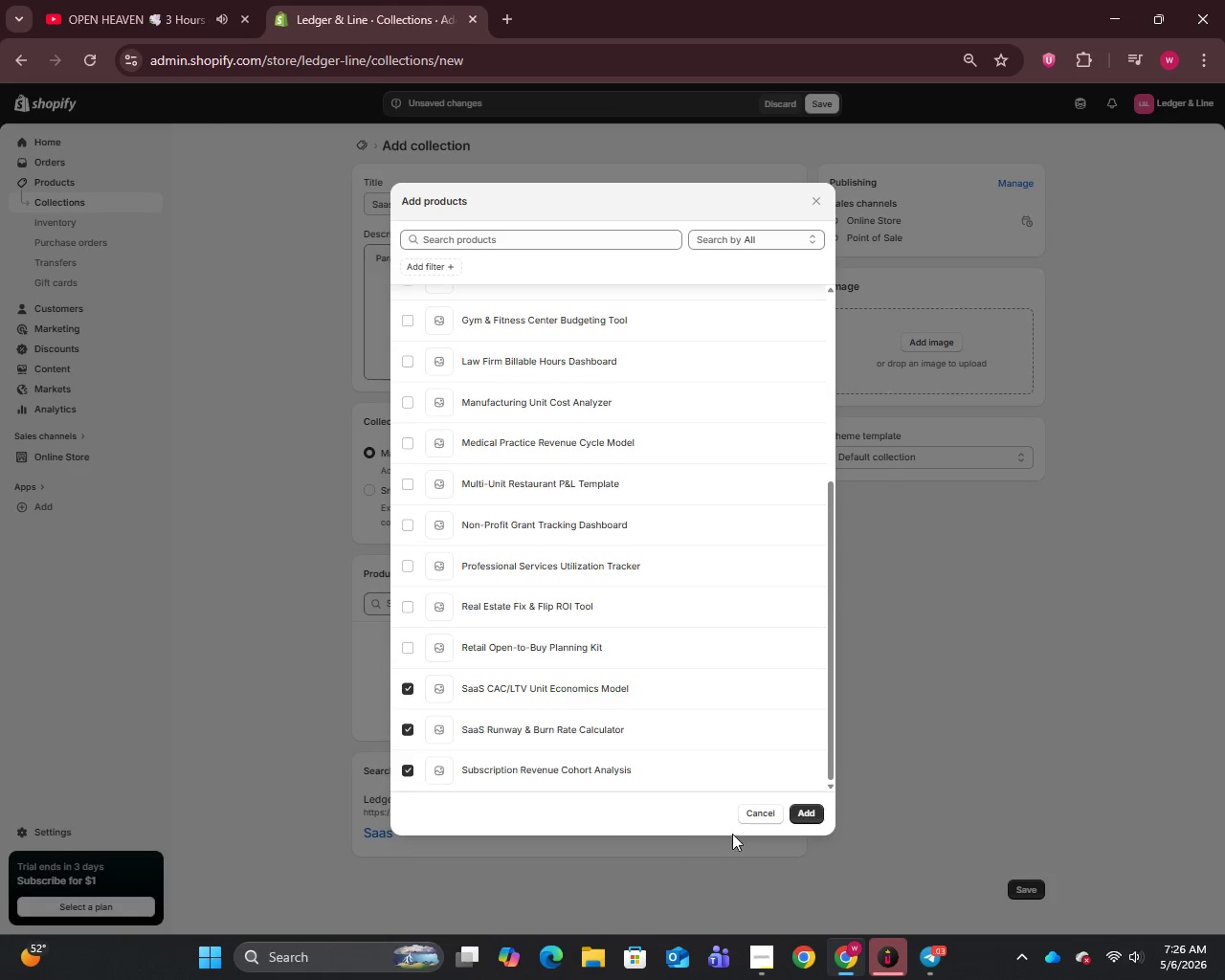 
left_click([813, 813])
 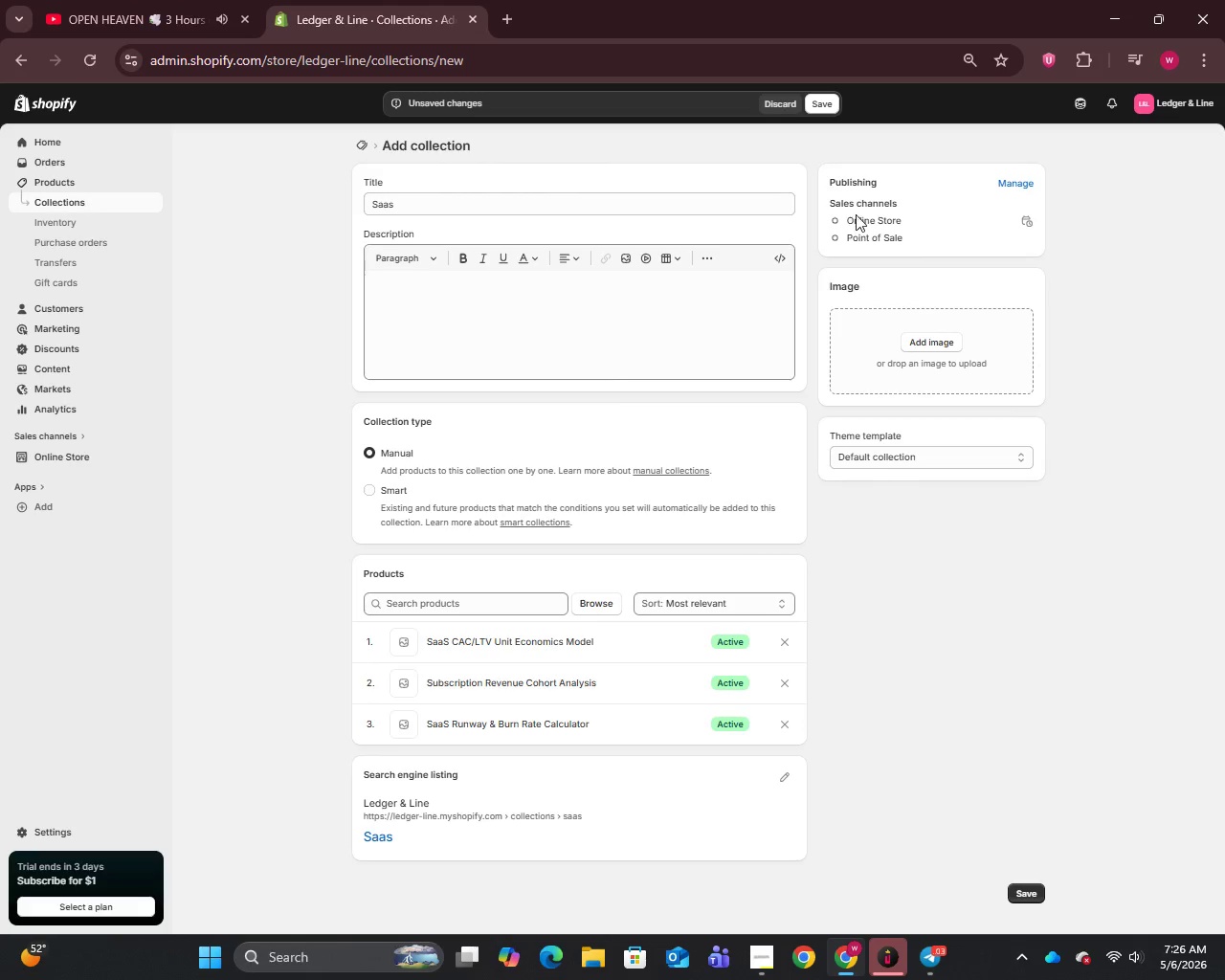 
left_click([827, 99])
 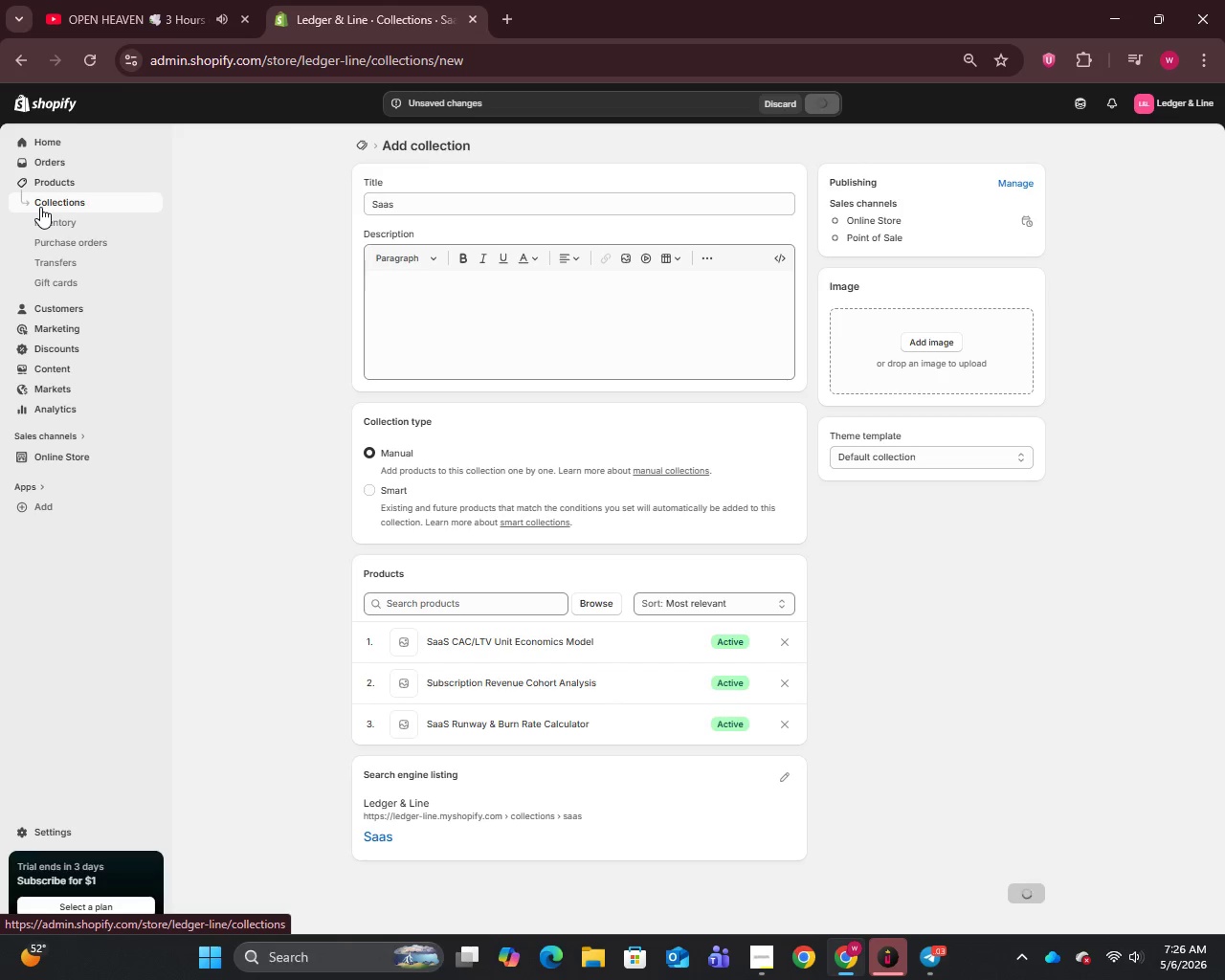 
left_click([40, 207])
 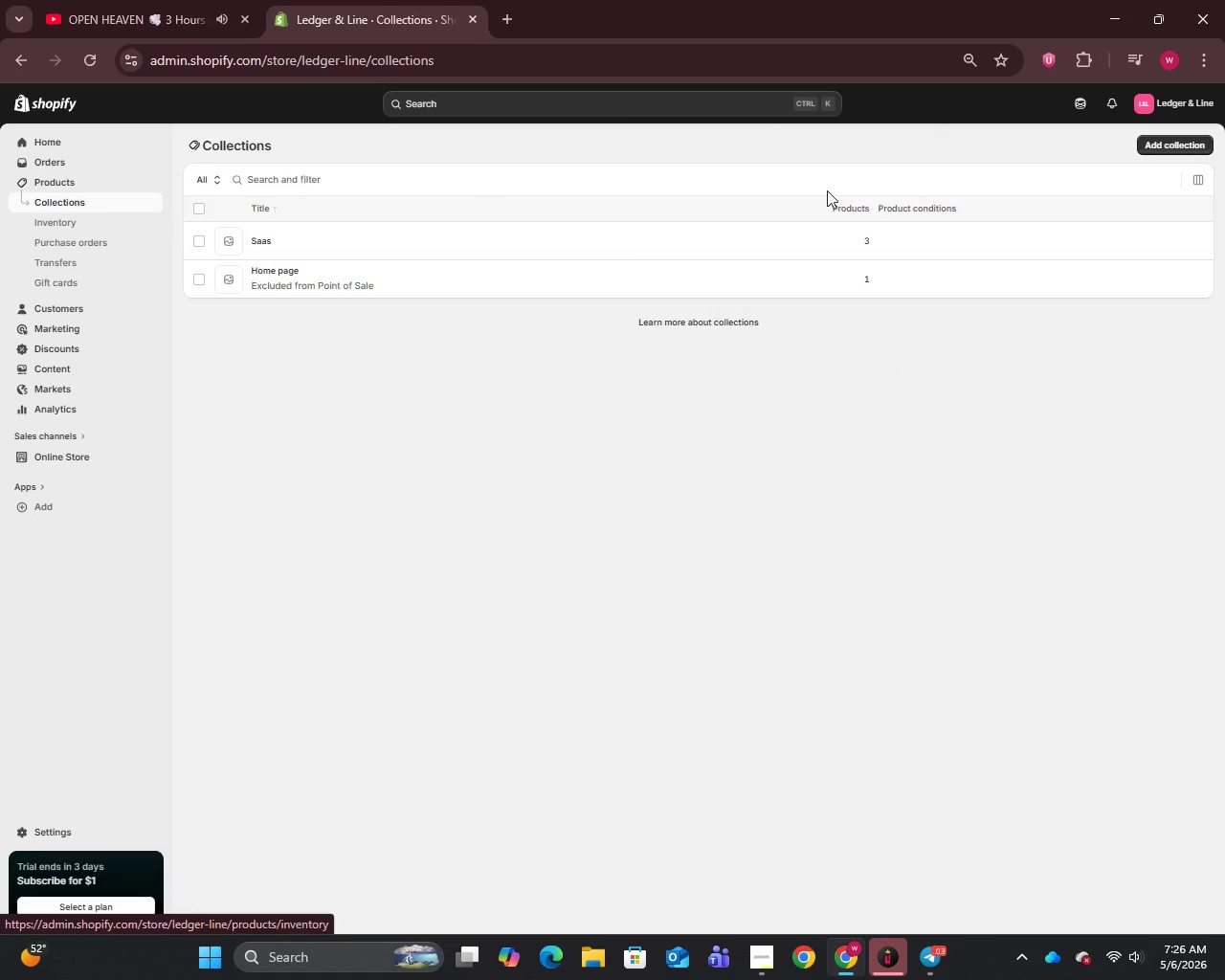 
left_click([1178, 138])
 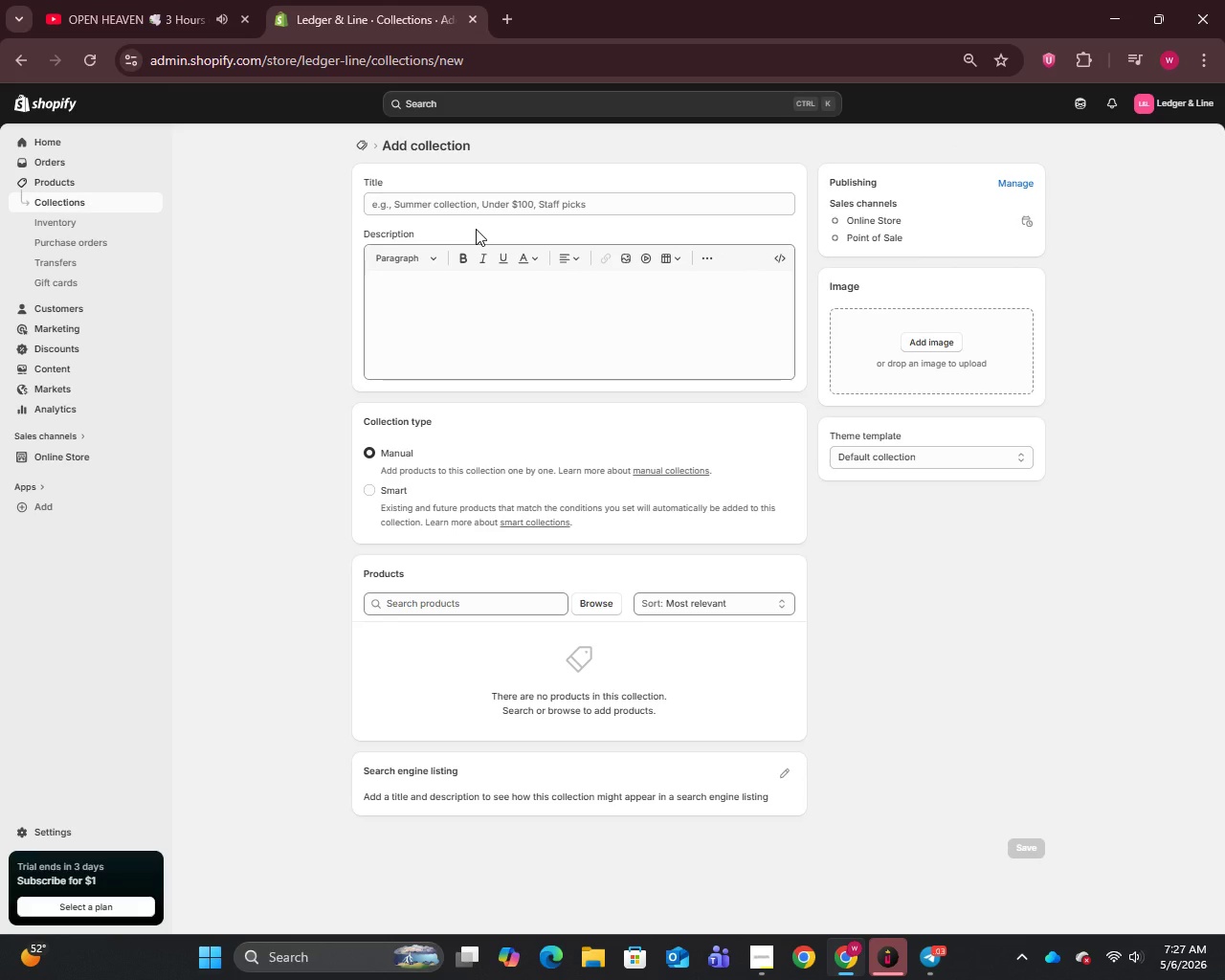 
wait(7.0)
 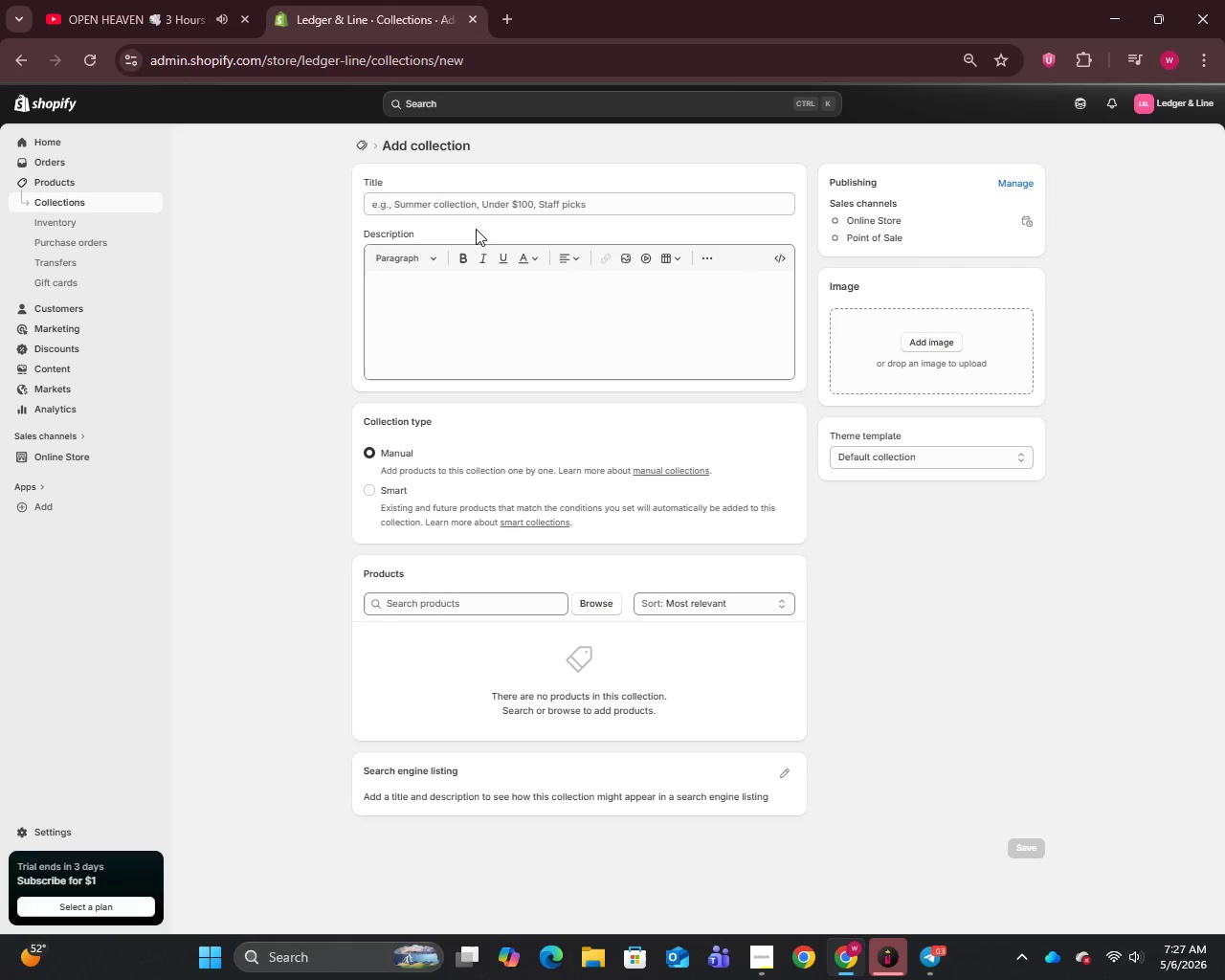 
left_click([434, 200])
 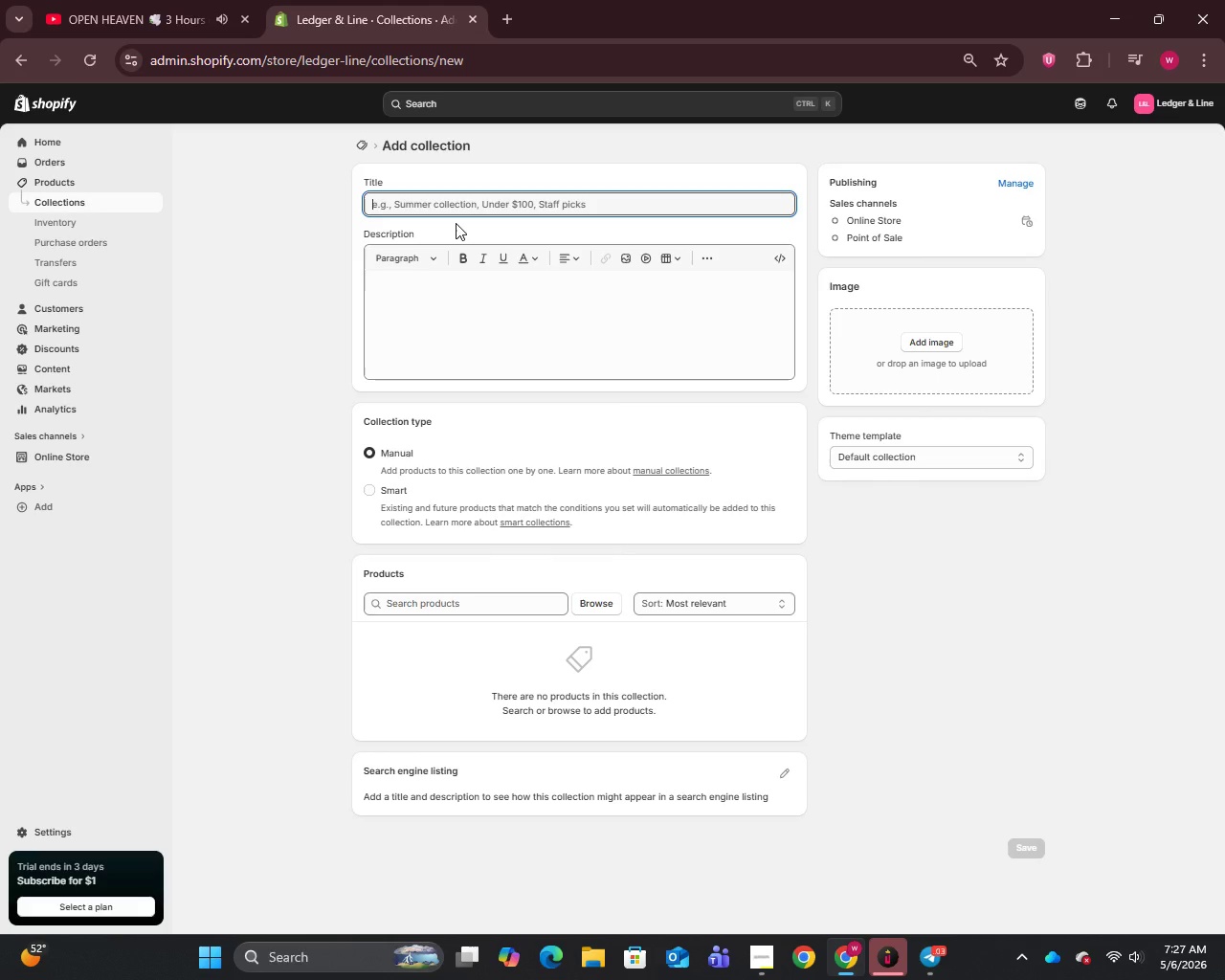 
type(E-commerce)
 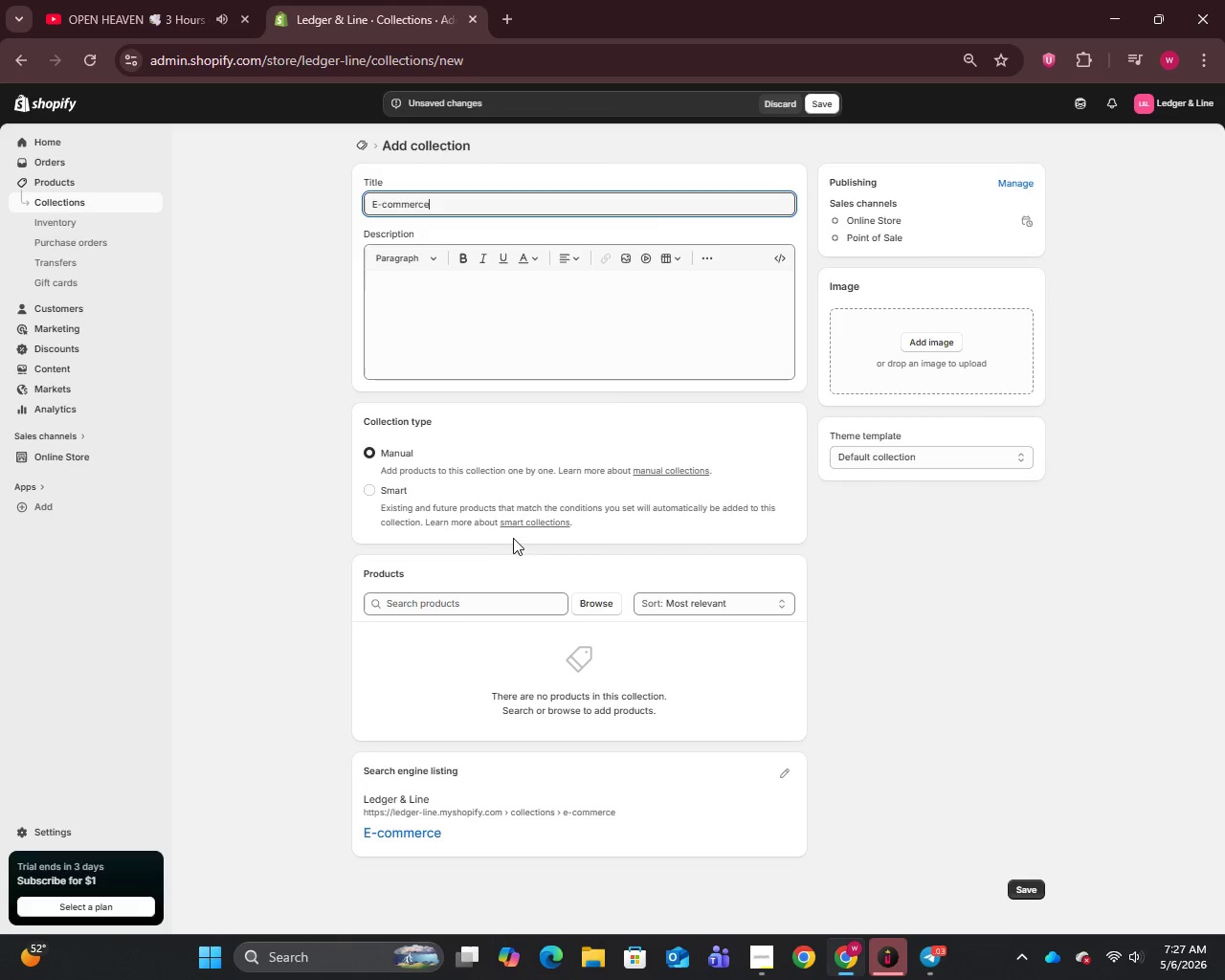 
left_click([589, 607])
 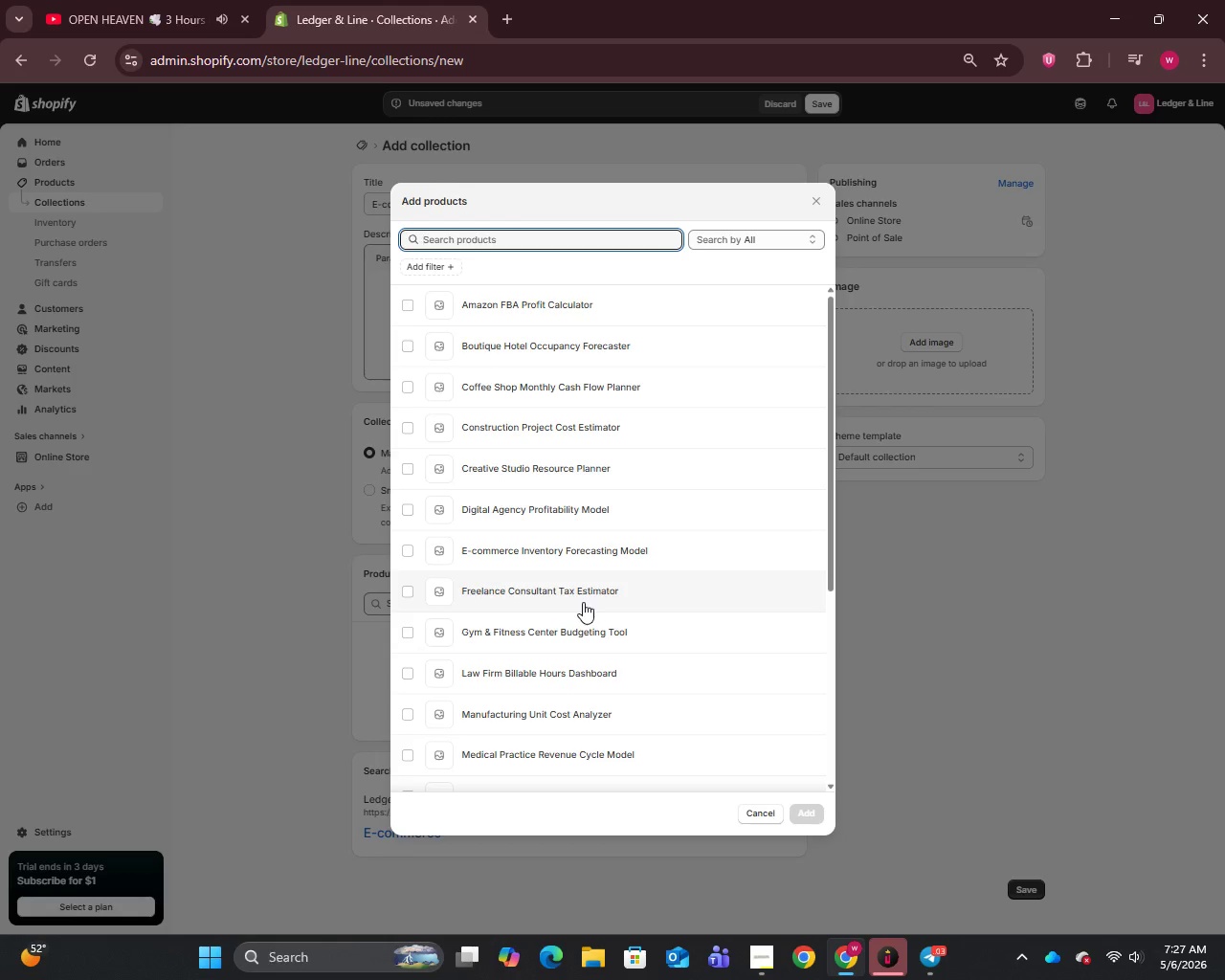 
wait(8.78)
 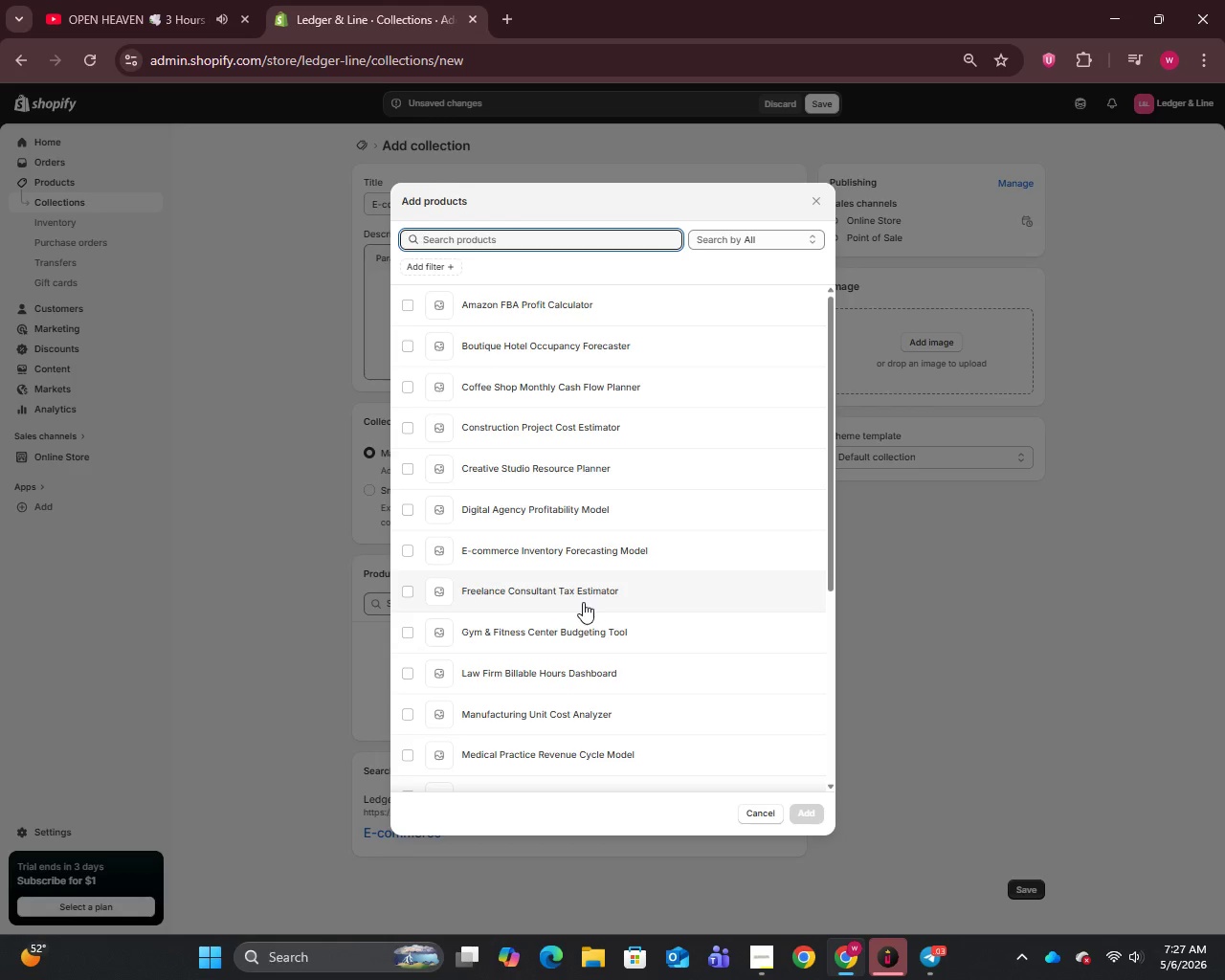 
scroll: coordinate [574, 586], scroll_direction: down, amount: 3.0
 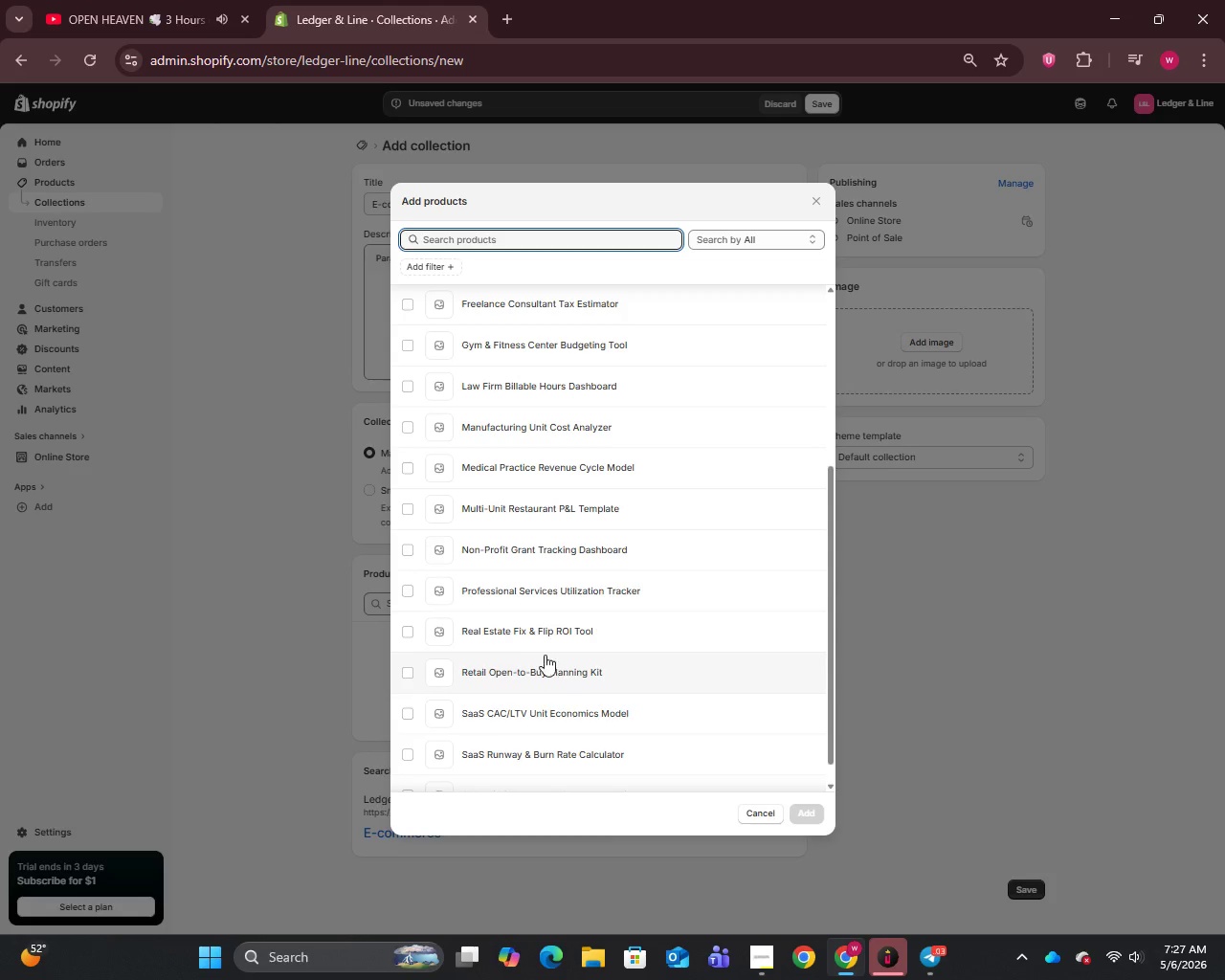 
scroll: coordinate [502, 512], scroll_direction: up, amount: 1.0
 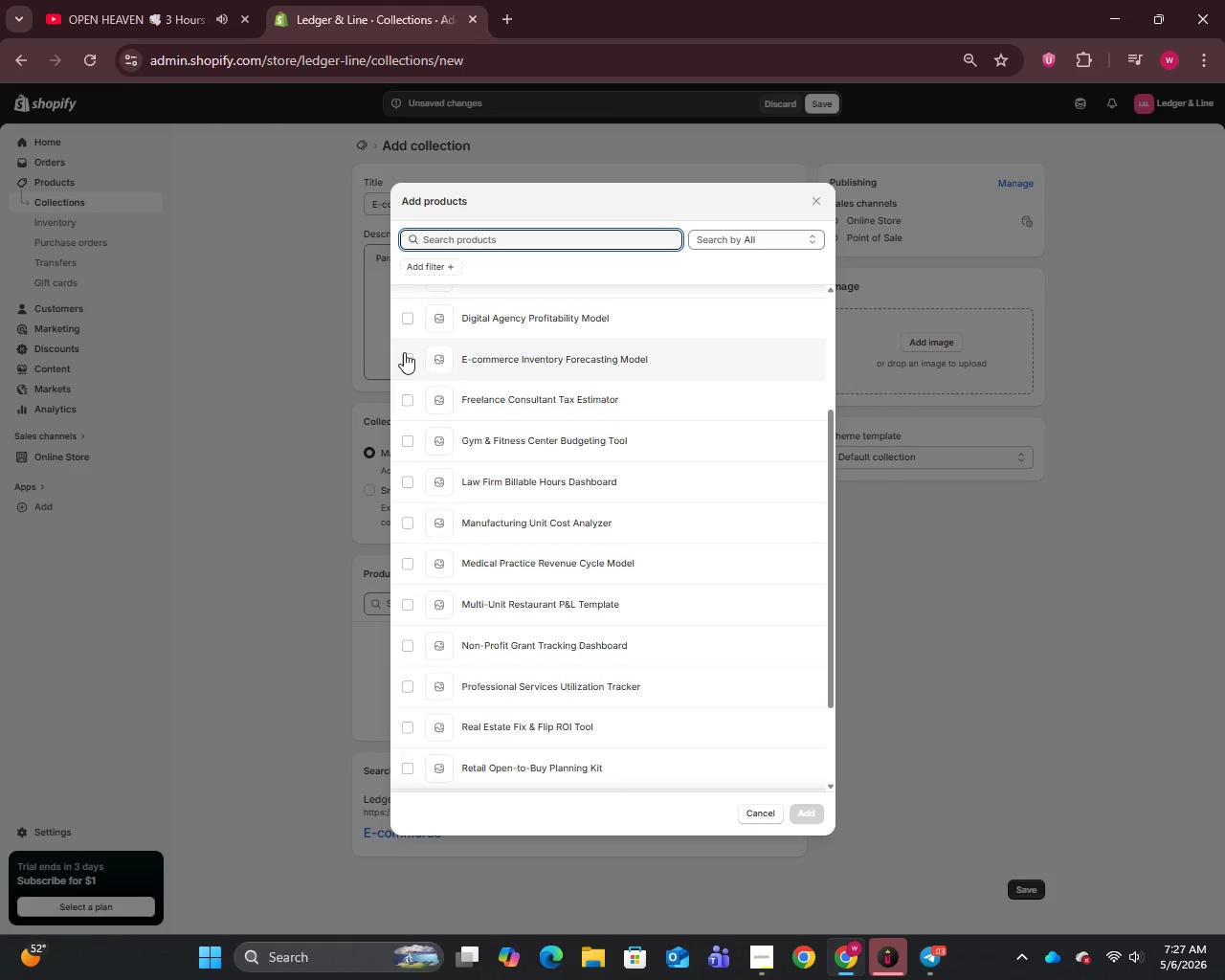 
left_click([410, 364])
 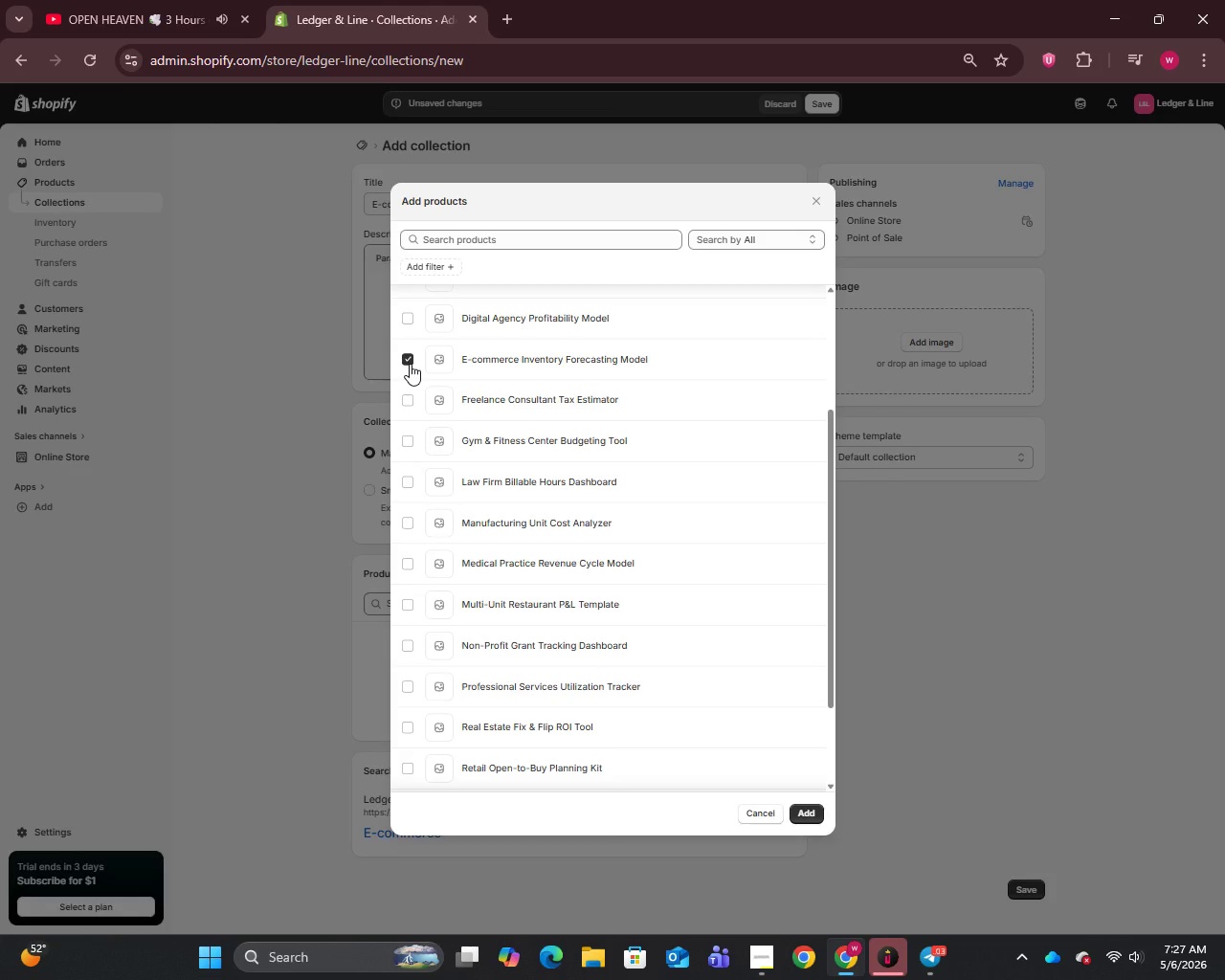 
wait(9.41)
 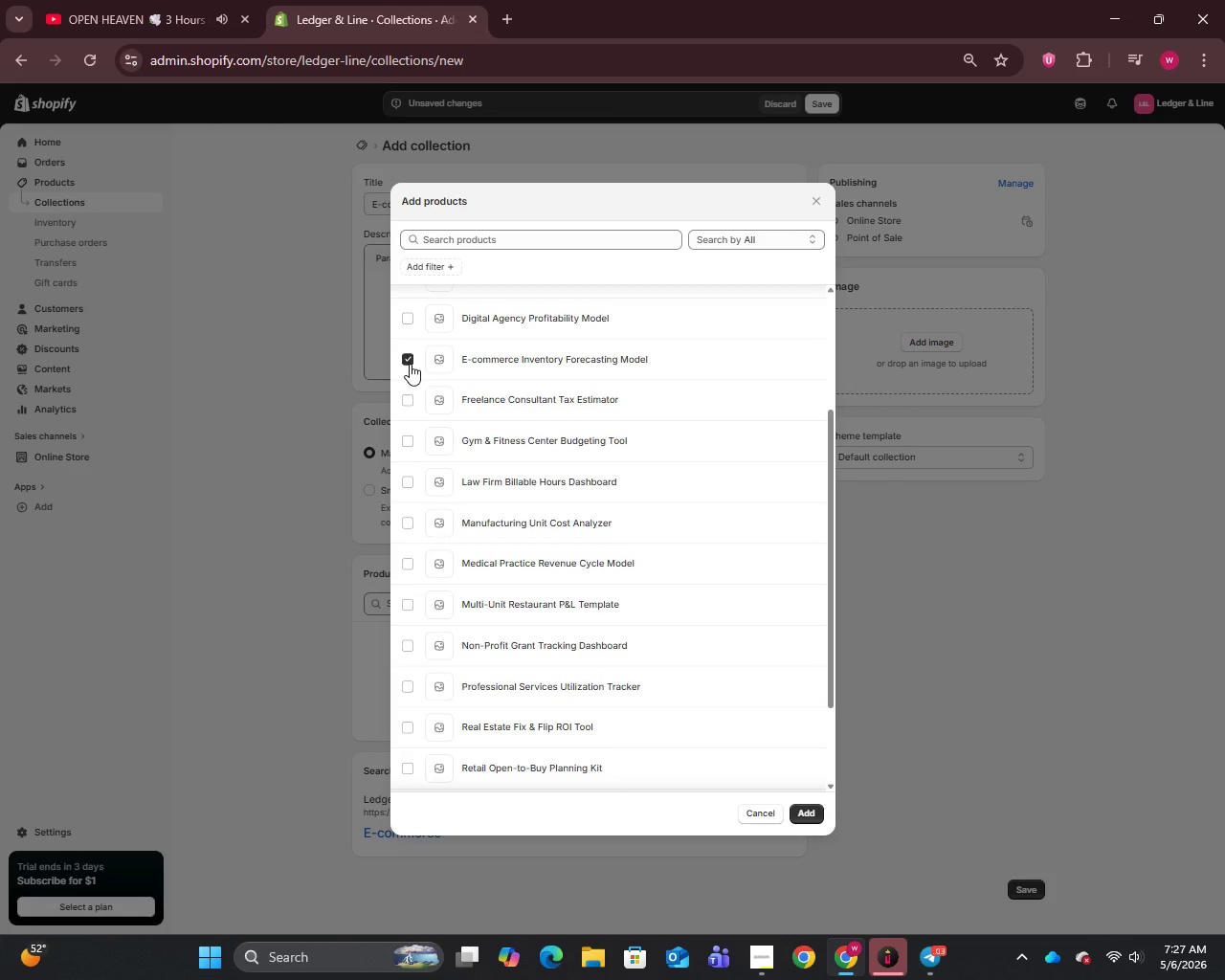 
left_click([409, 766])
 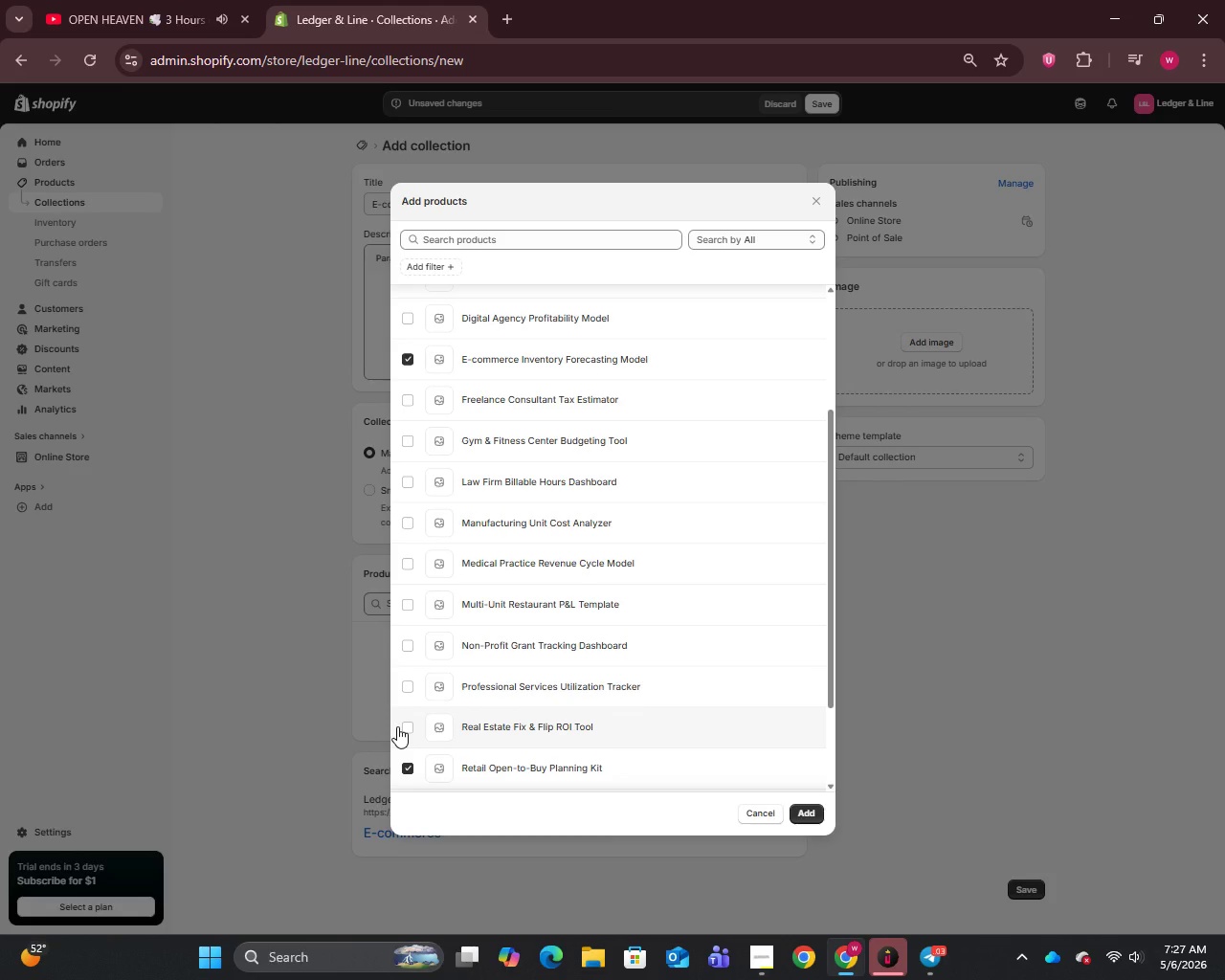 
wait(5.28)
 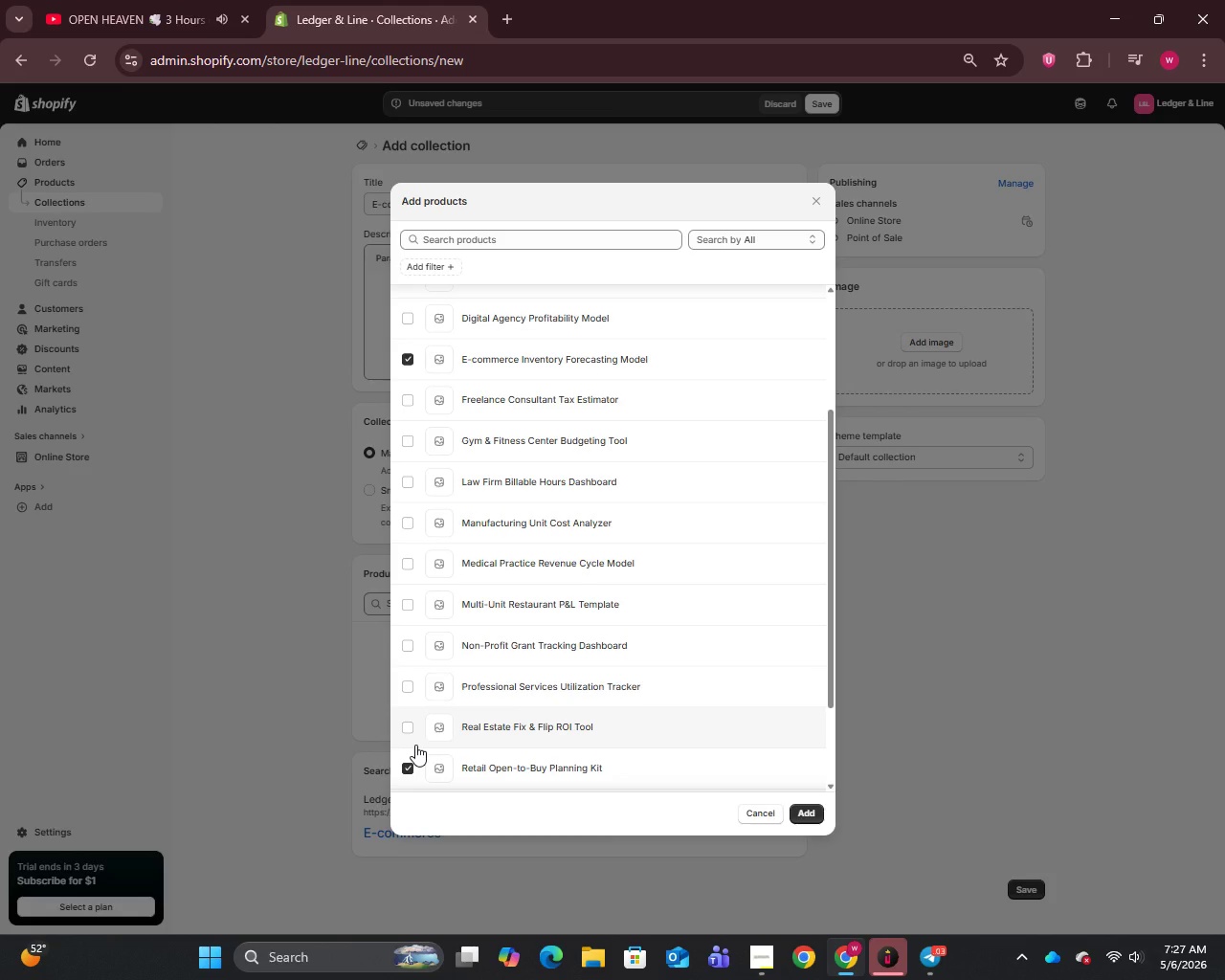 
scroll: coordinate [500, 657], scroll_direction: up, amount: 9.0
 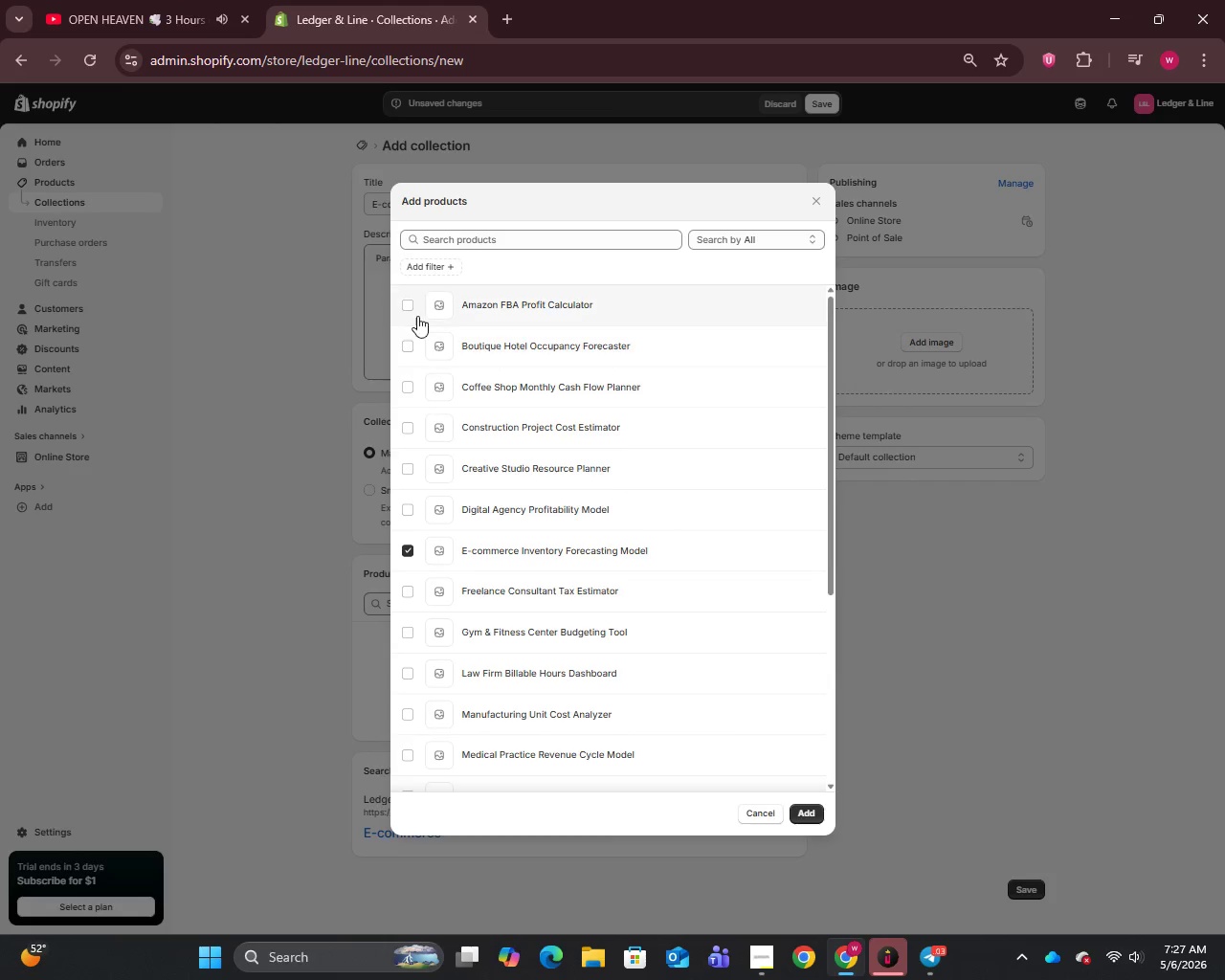 
left_click([404, 310])
 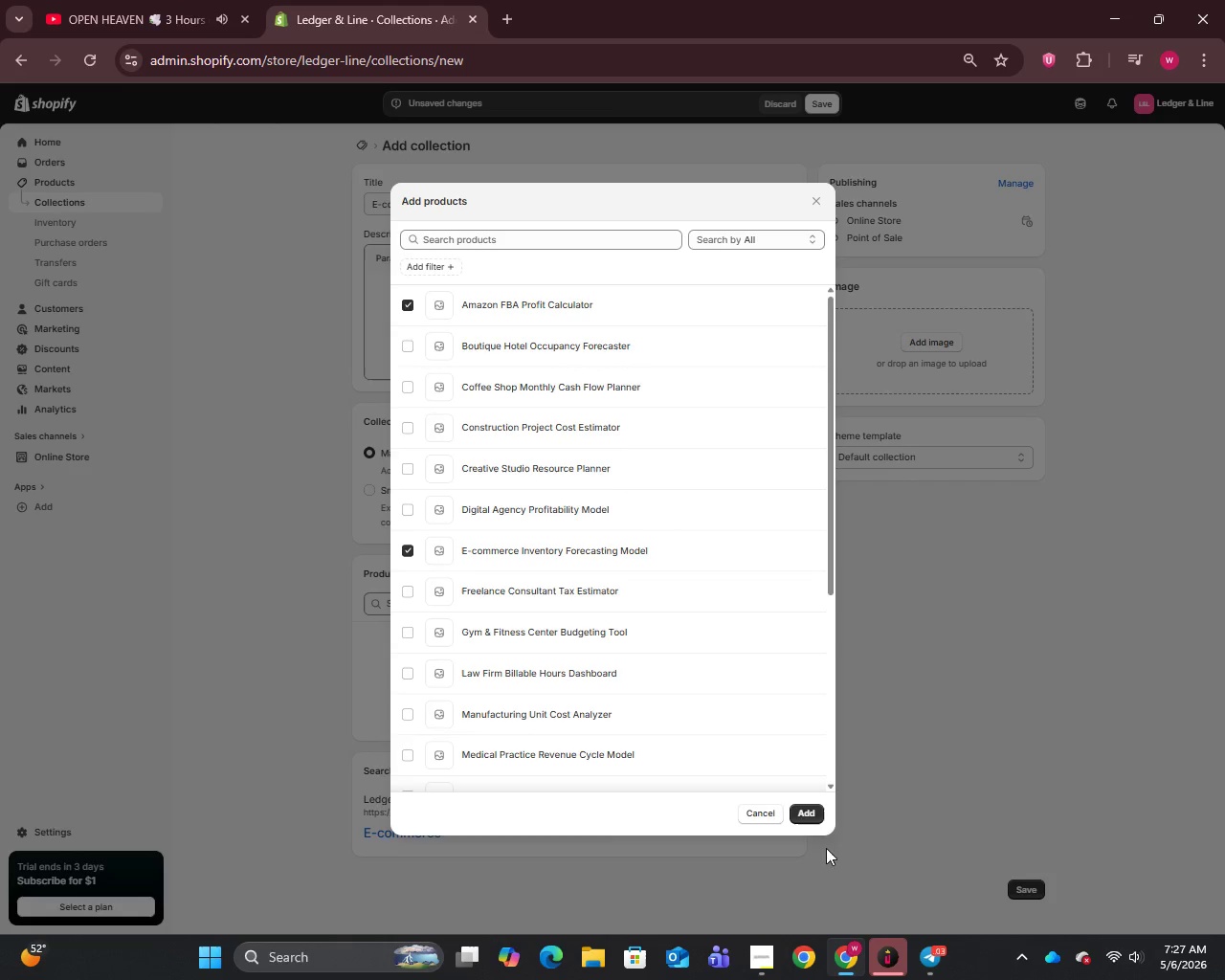 
left_click([804, 804])
 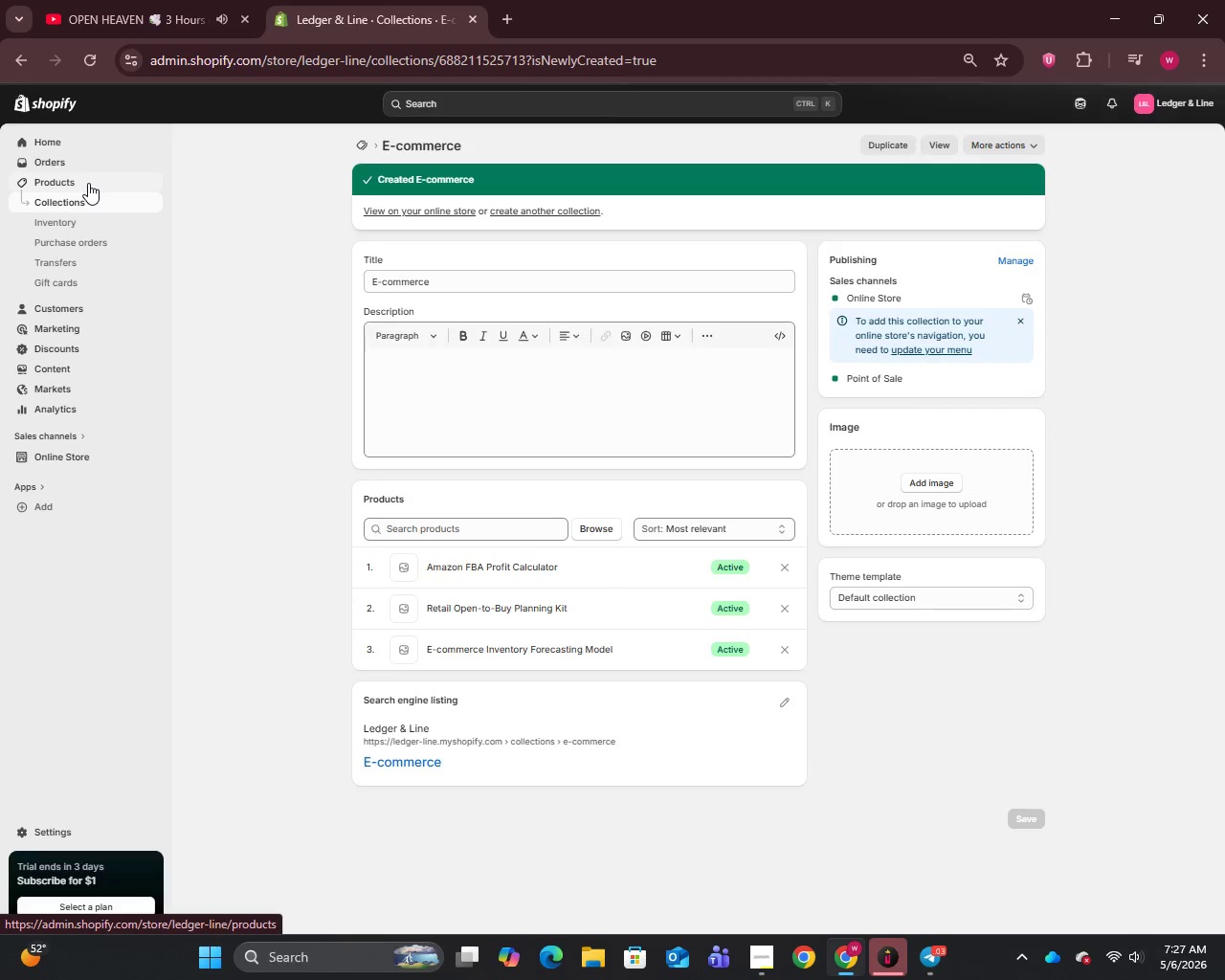 
wait(6.19)
 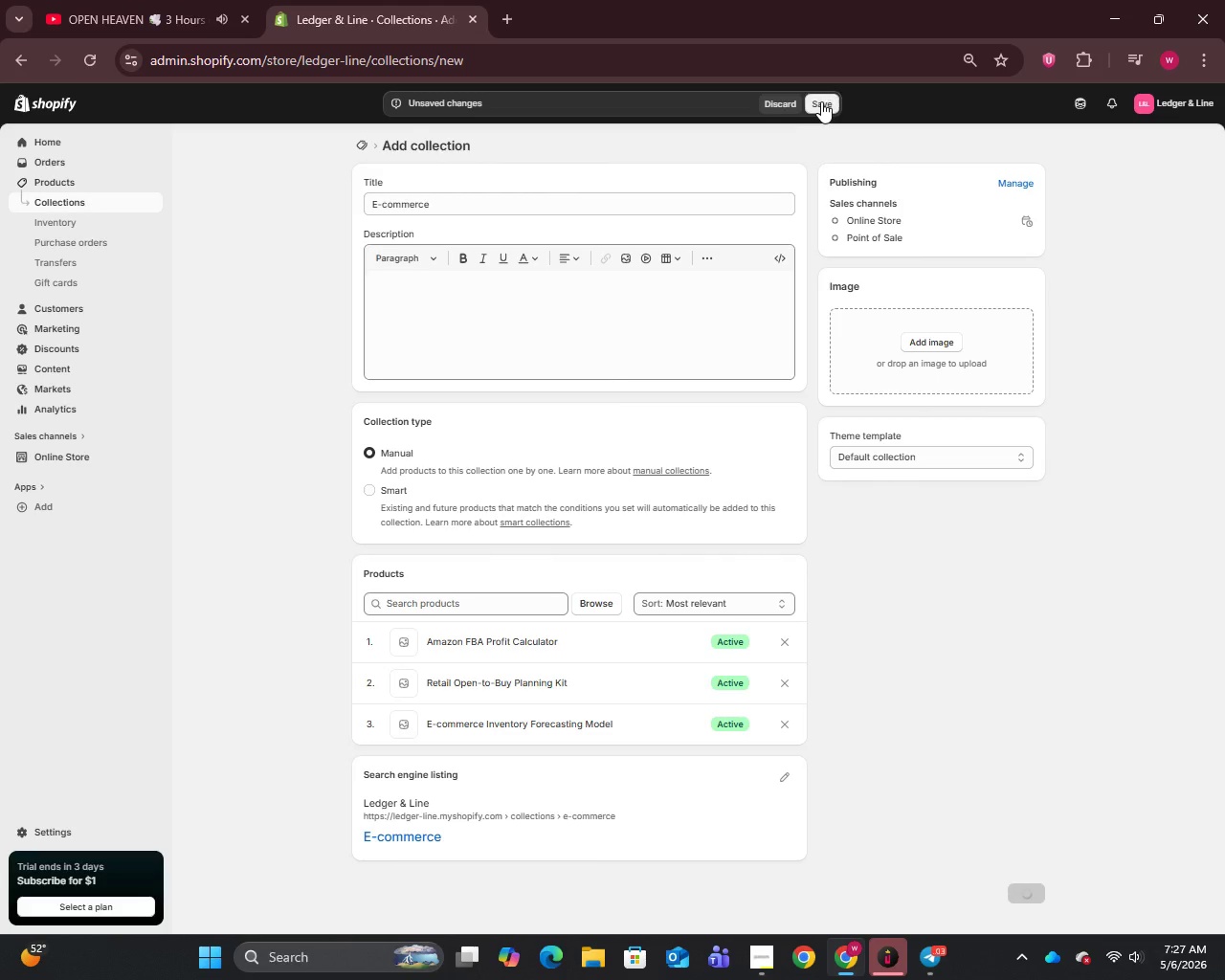 
left_click([36, 196])
 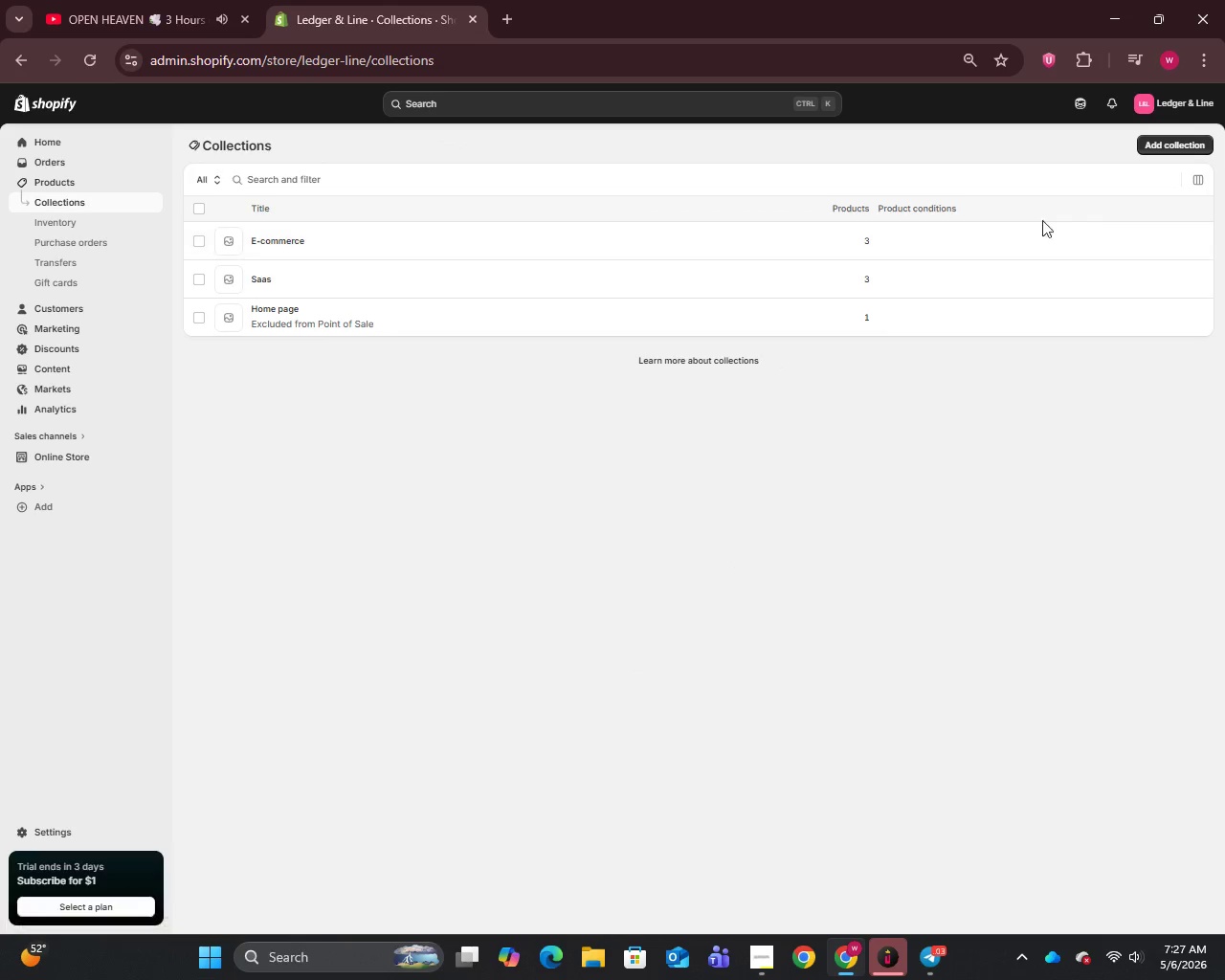 
left_click([1176, 132])
 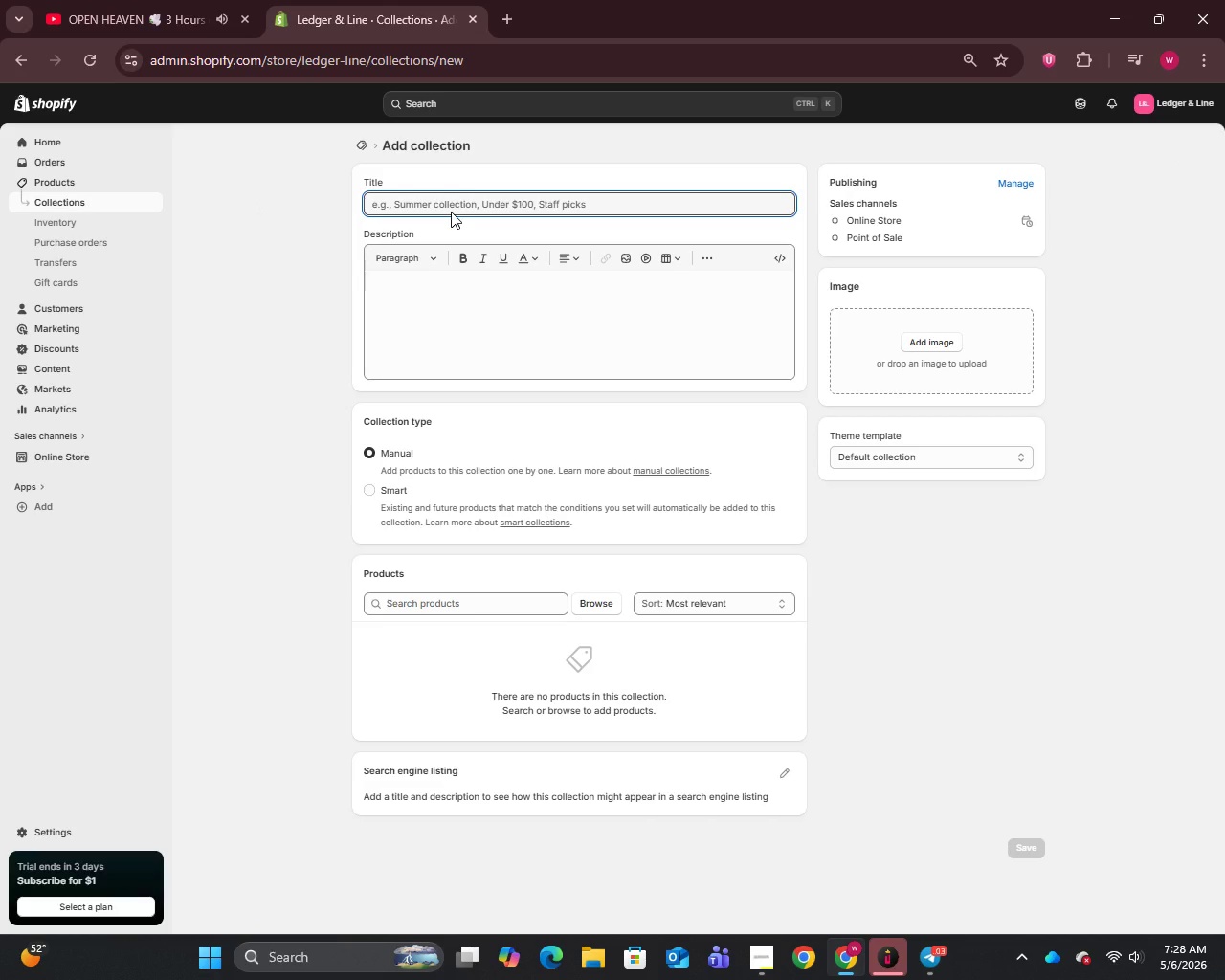 
type(Professional Services)
 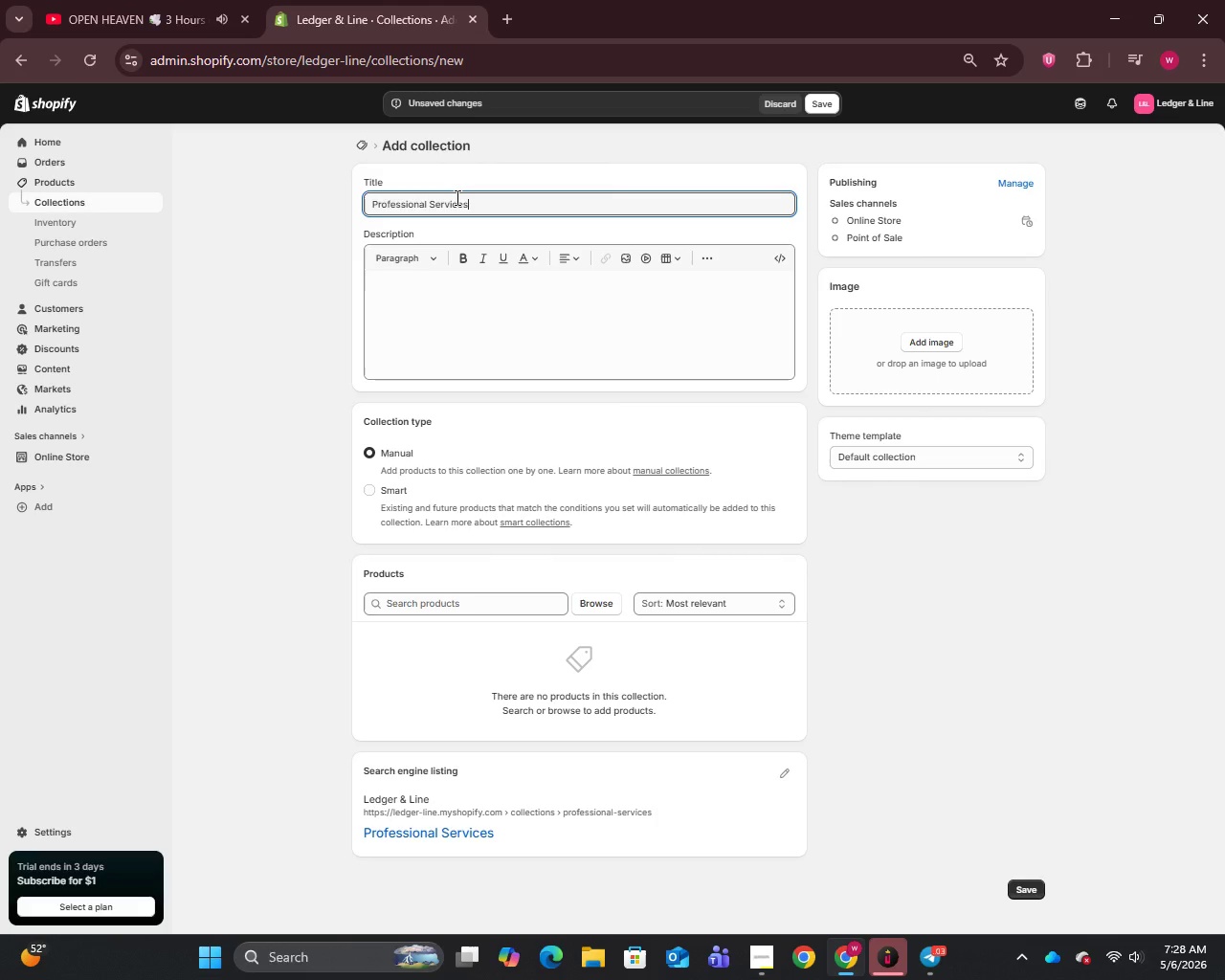 
wait(20.12)
 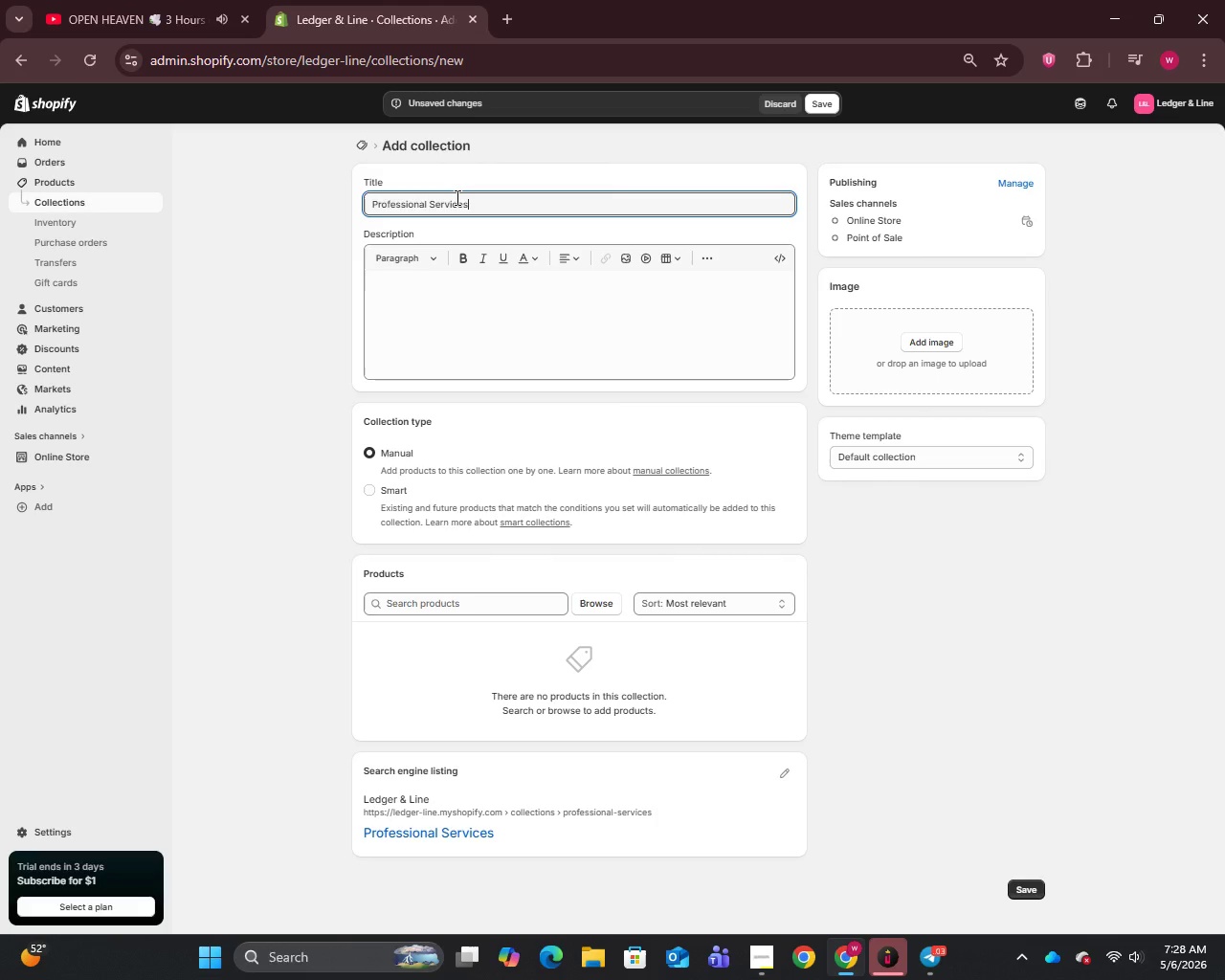 
left_click([605, 605])
 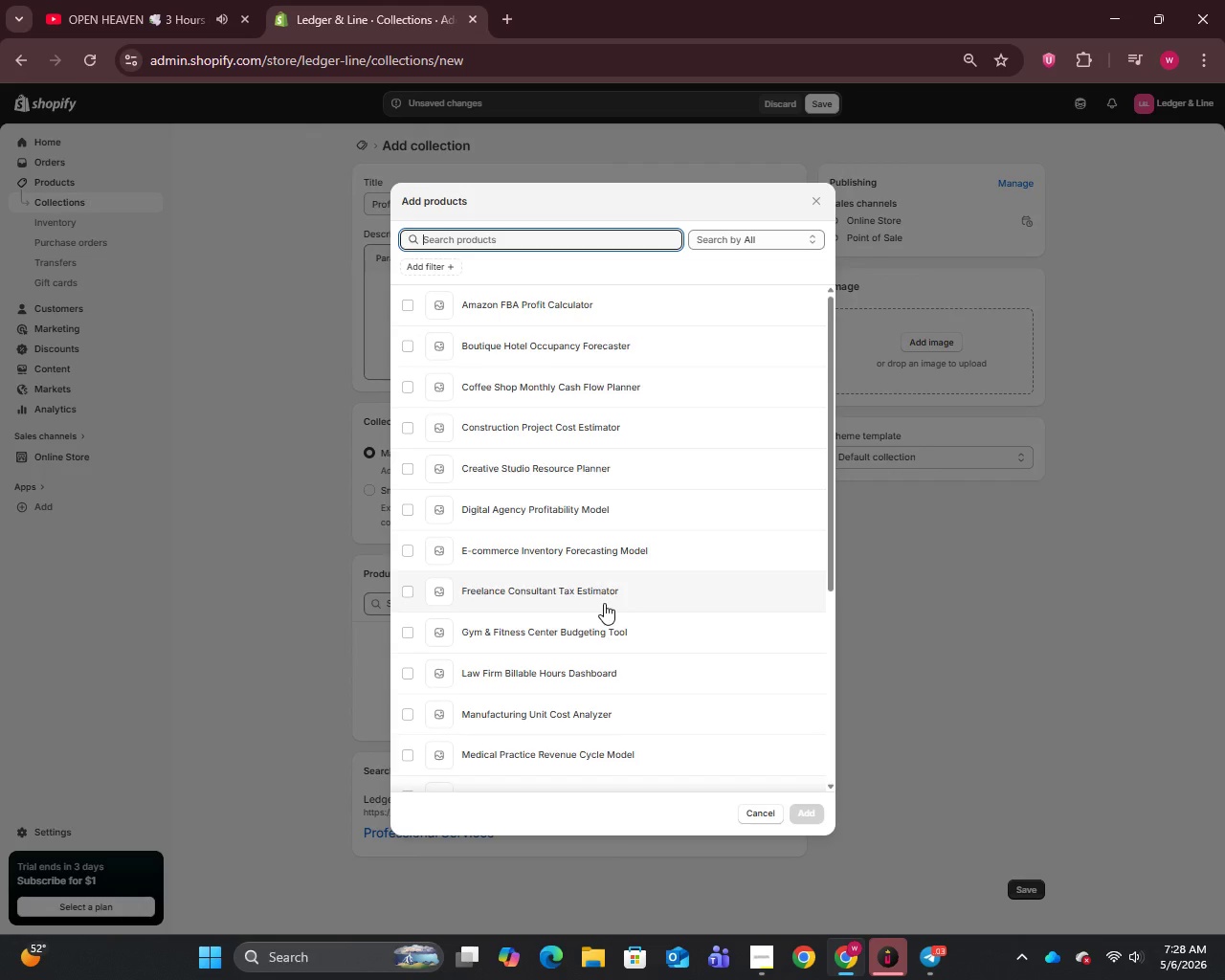 
scroll: coordinate [599, 598], scroll_direction: down, amount: 7.0
 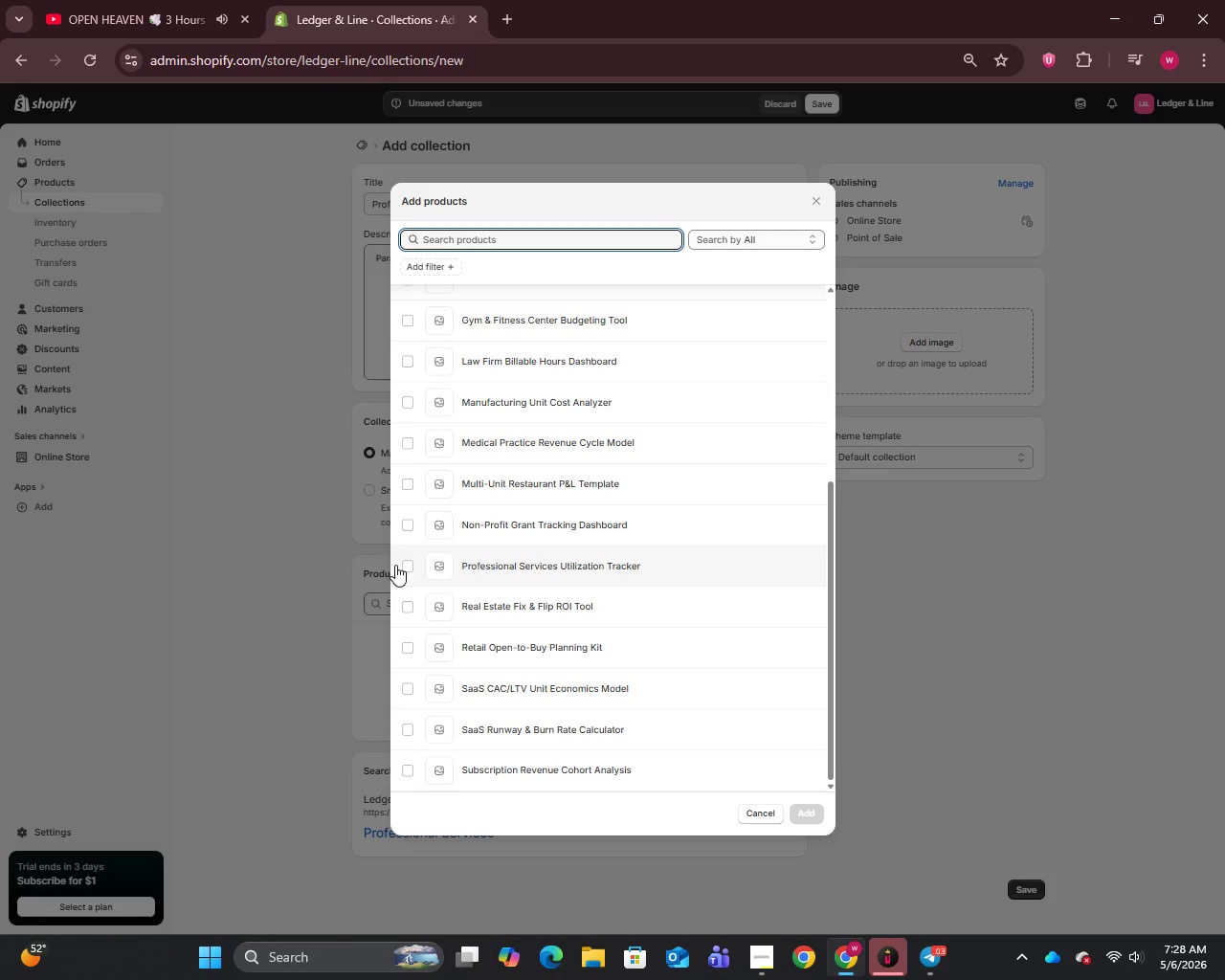 
left_click([403, 569])
 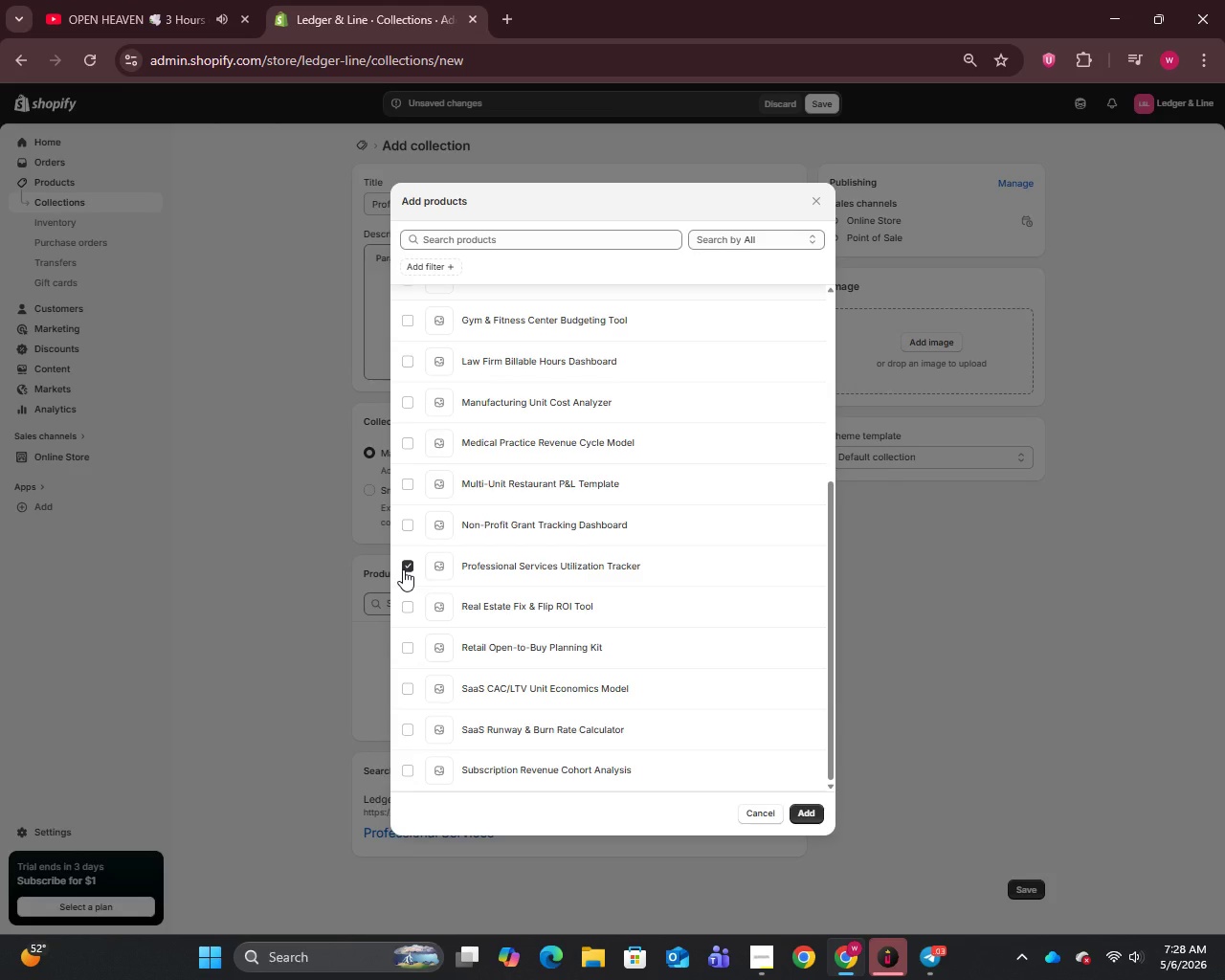 
wait(5.61)
 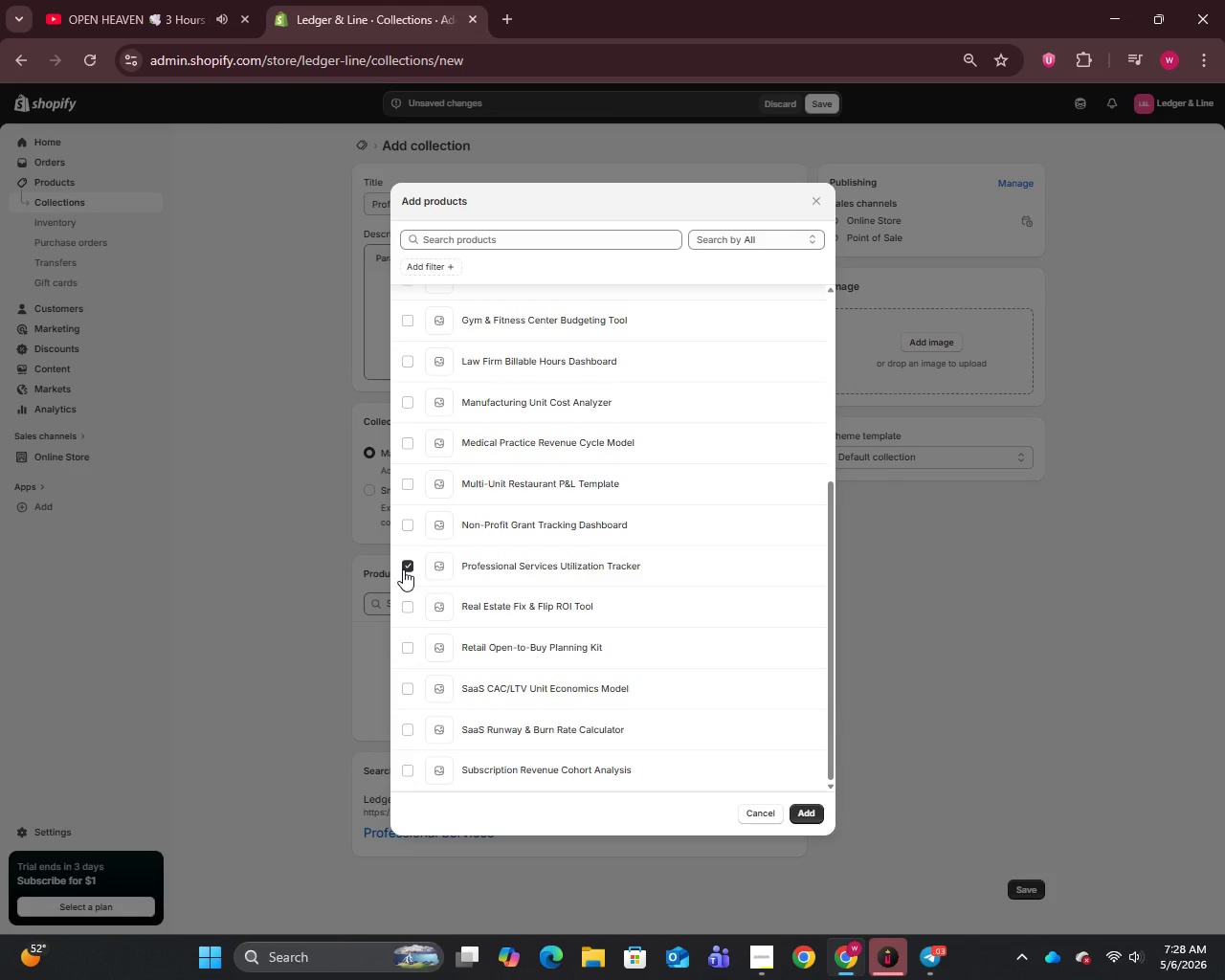 
left_click([407, 364])
 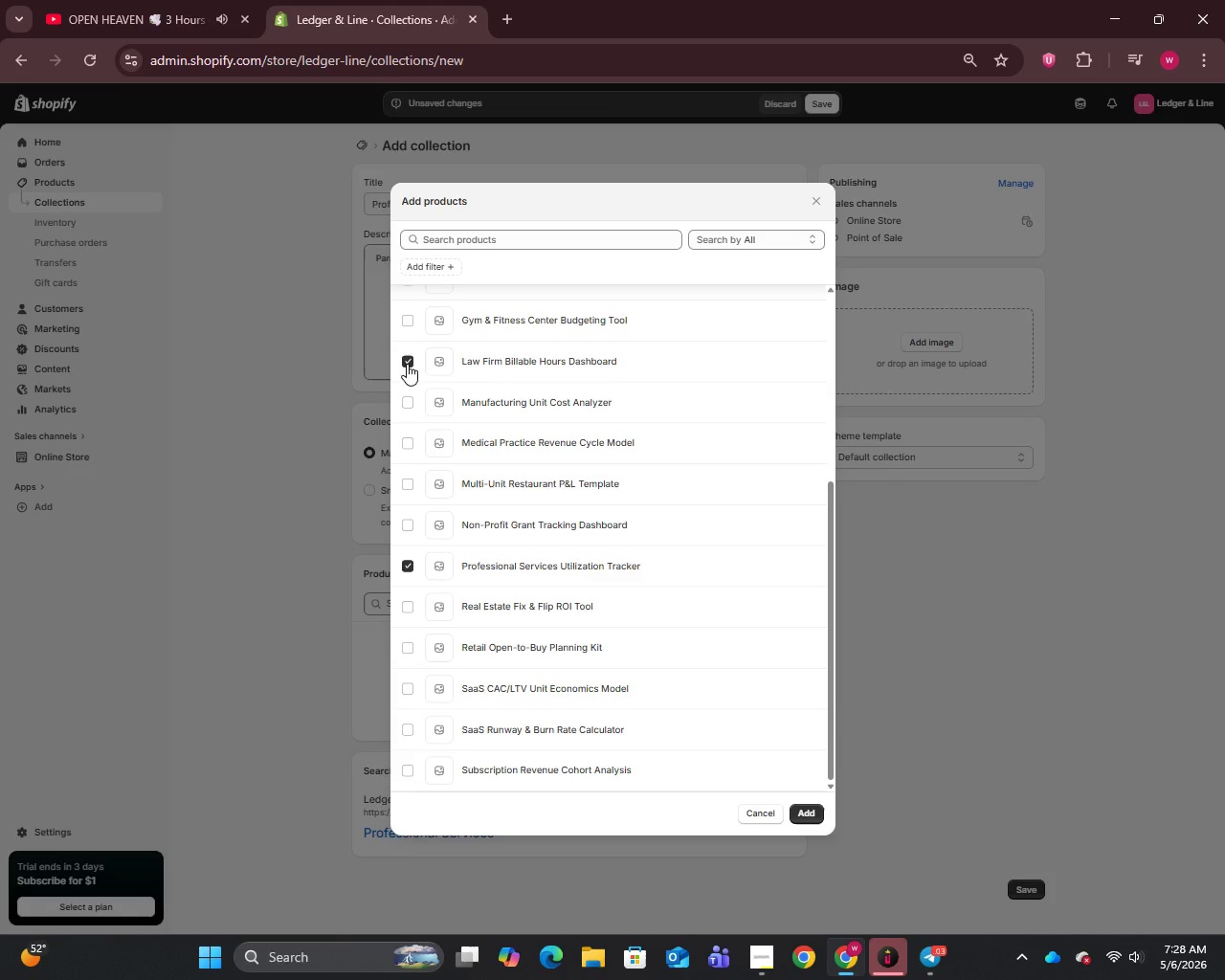 
scroll: coordinate [420, 414], scroll_direction: up, amount: 1.0
 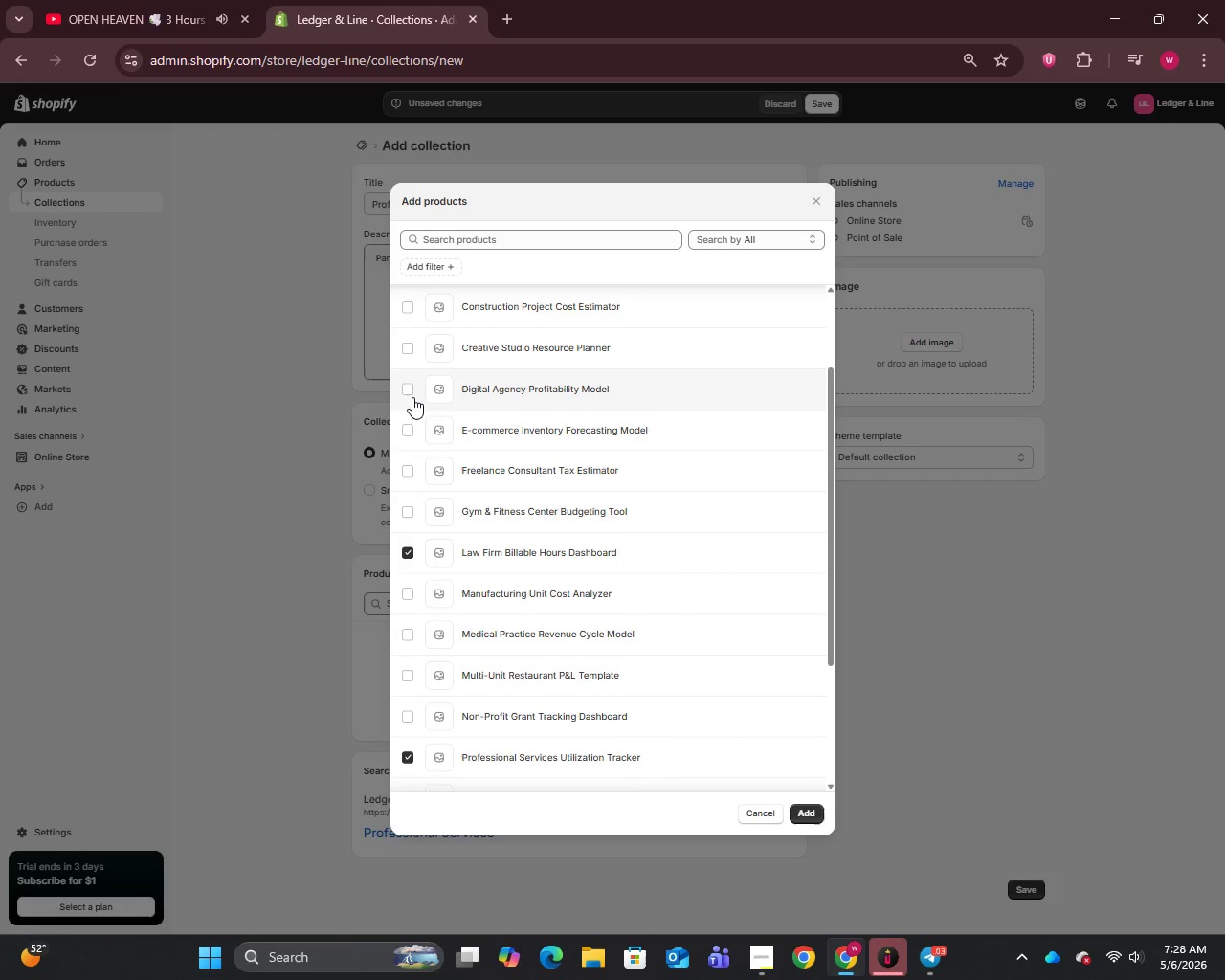 
left_click([403, 393])
 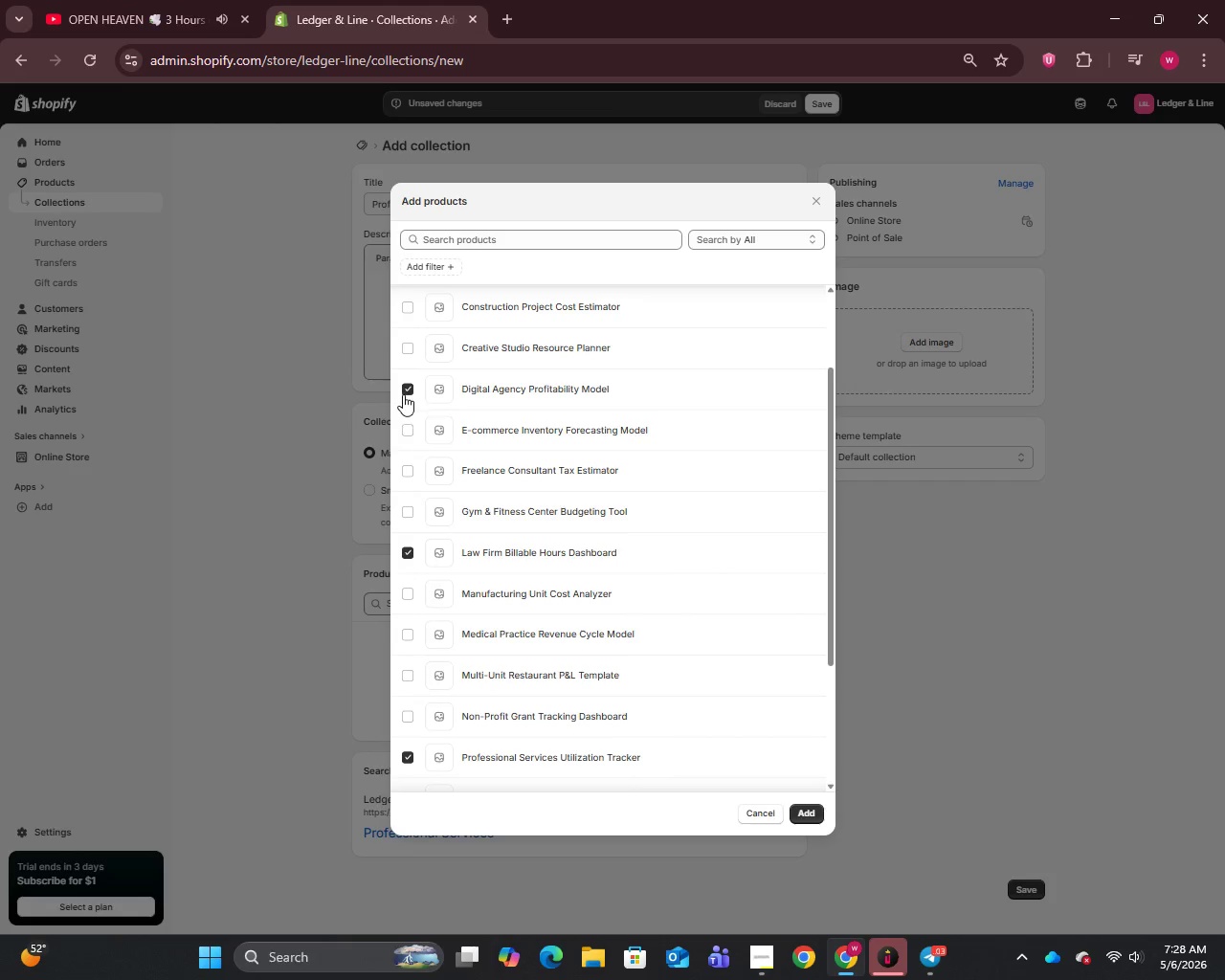 
wait(6.59)
 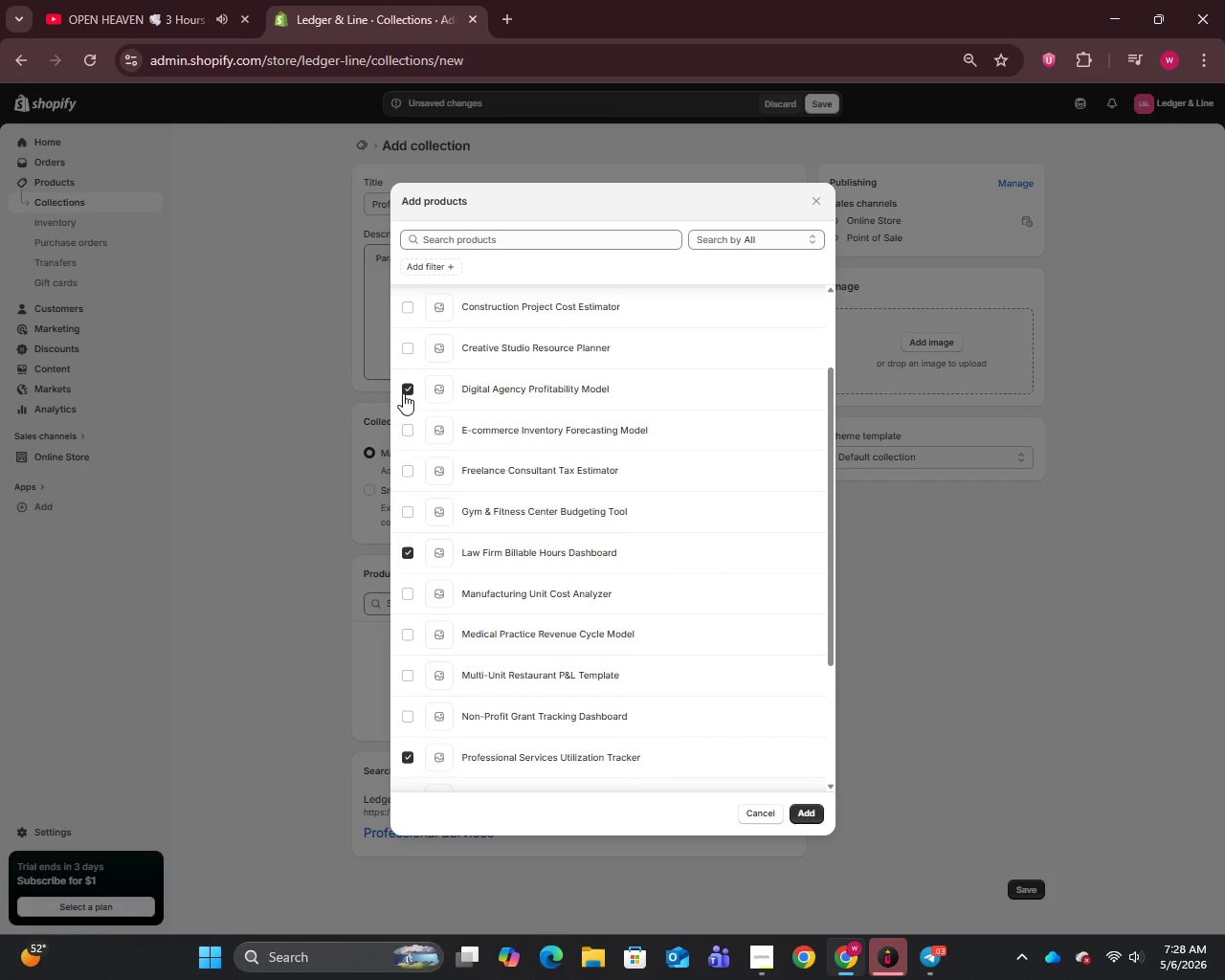 
left_click([409, 631])
 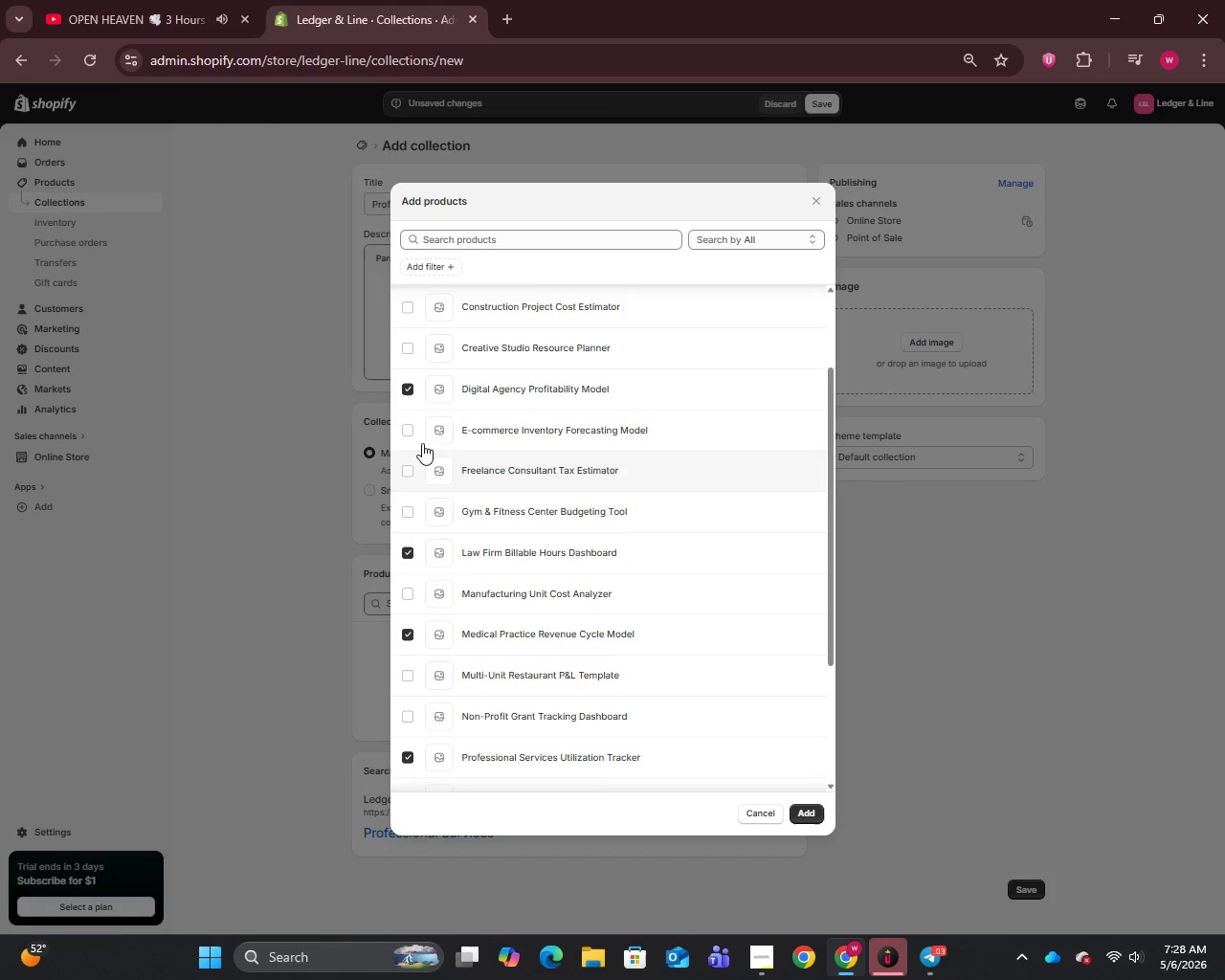 
left_click([417, 349])
 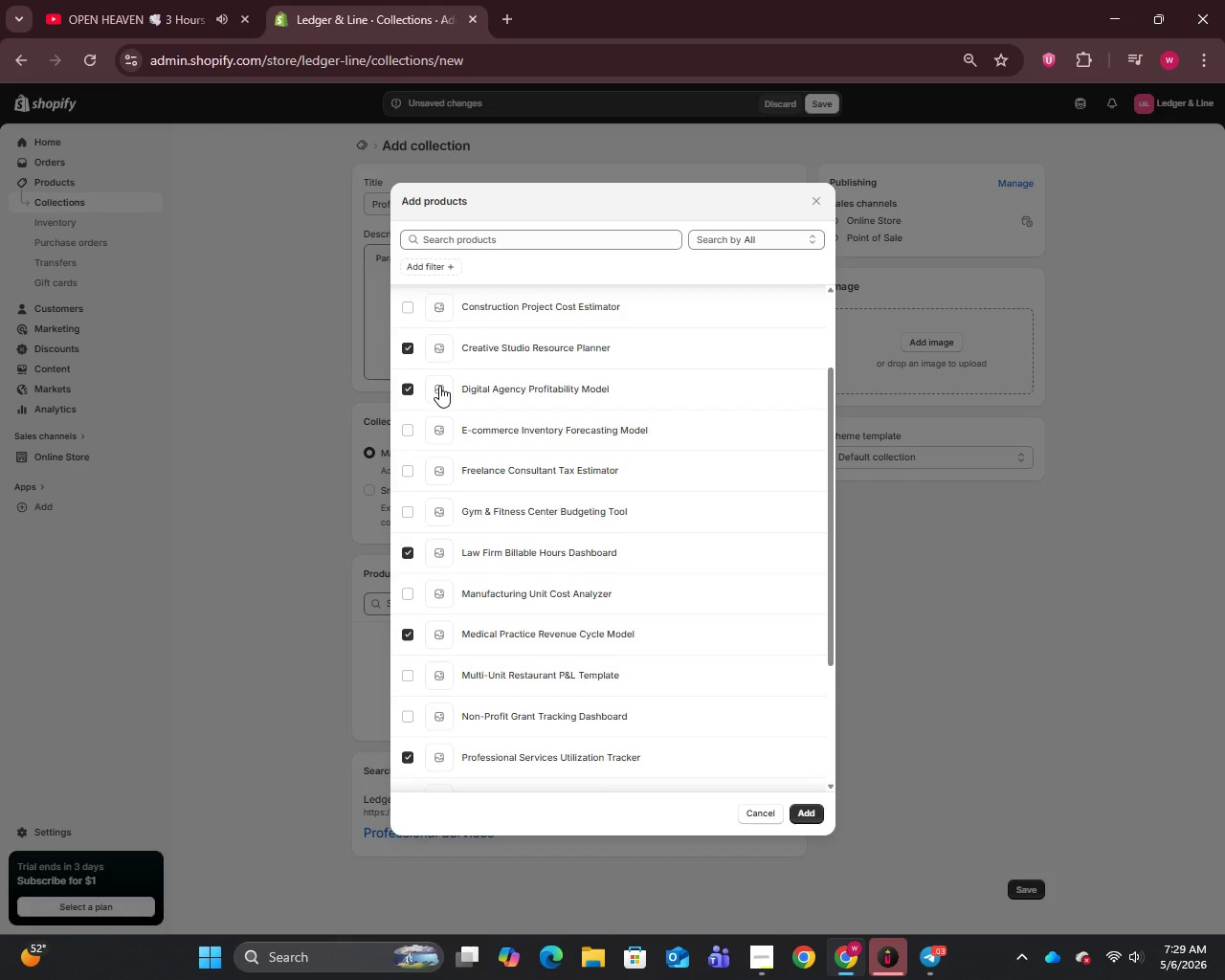 
left_click([409, 475])
 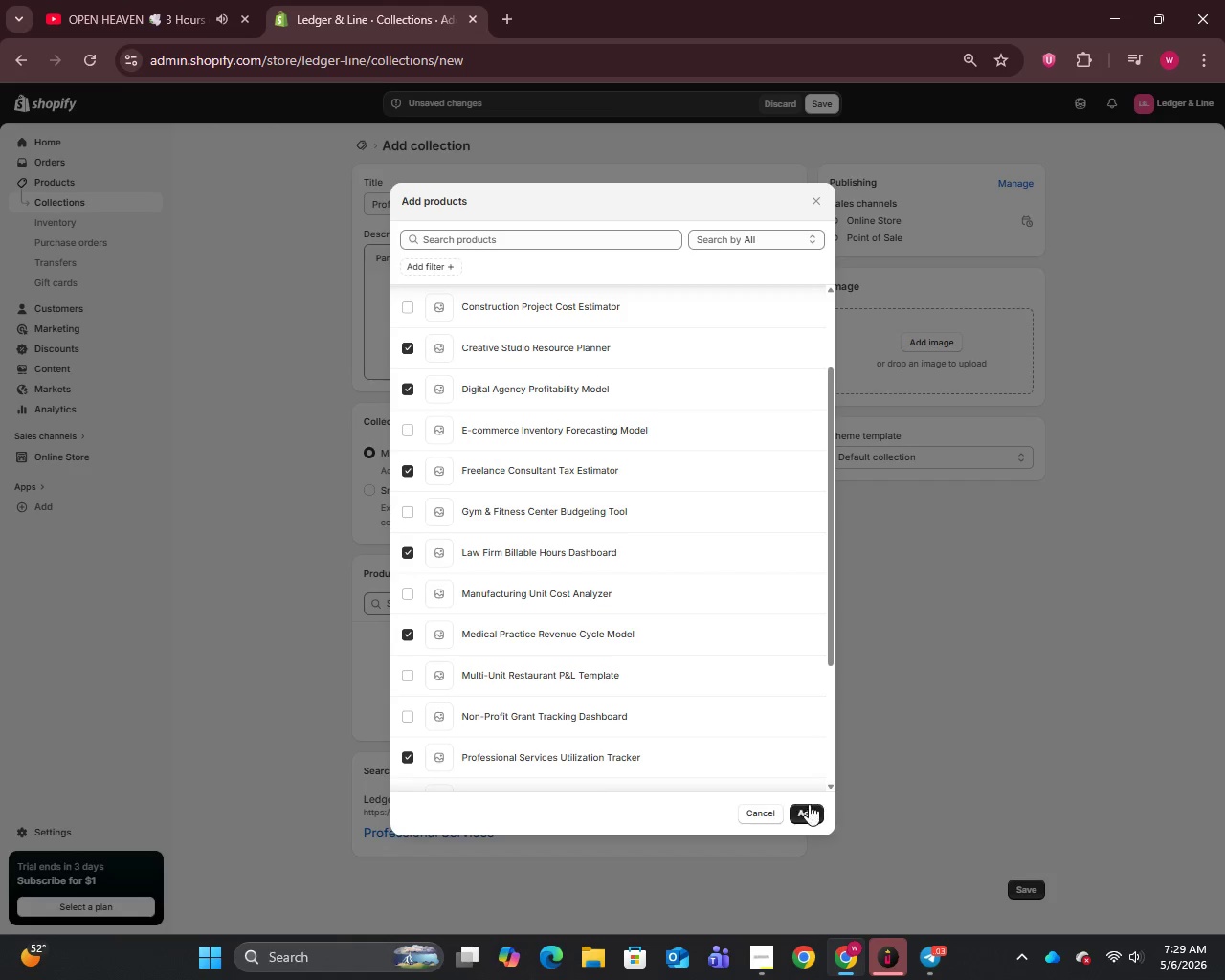 
left_click([808, 811])
 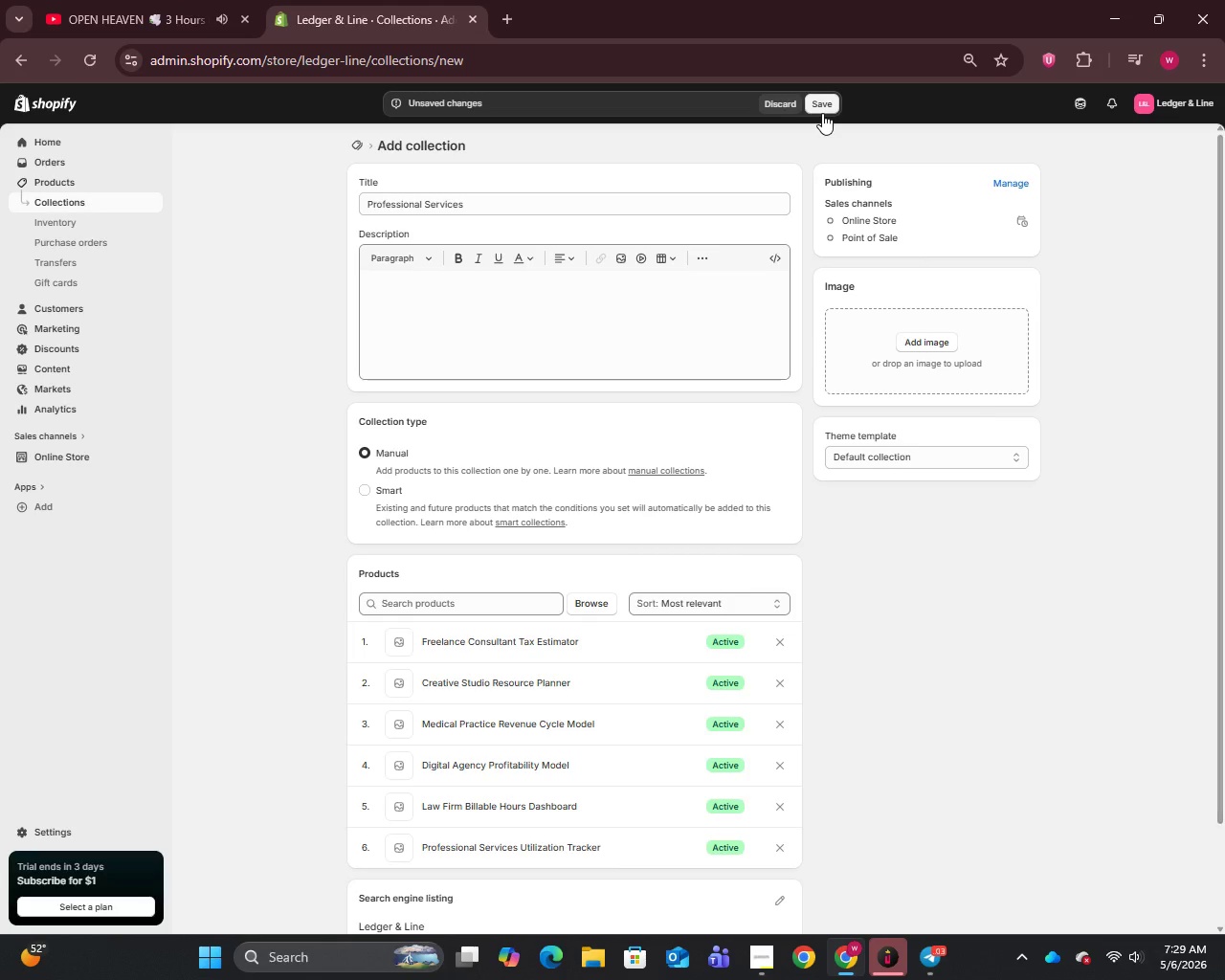 
left_click([822, 105])
 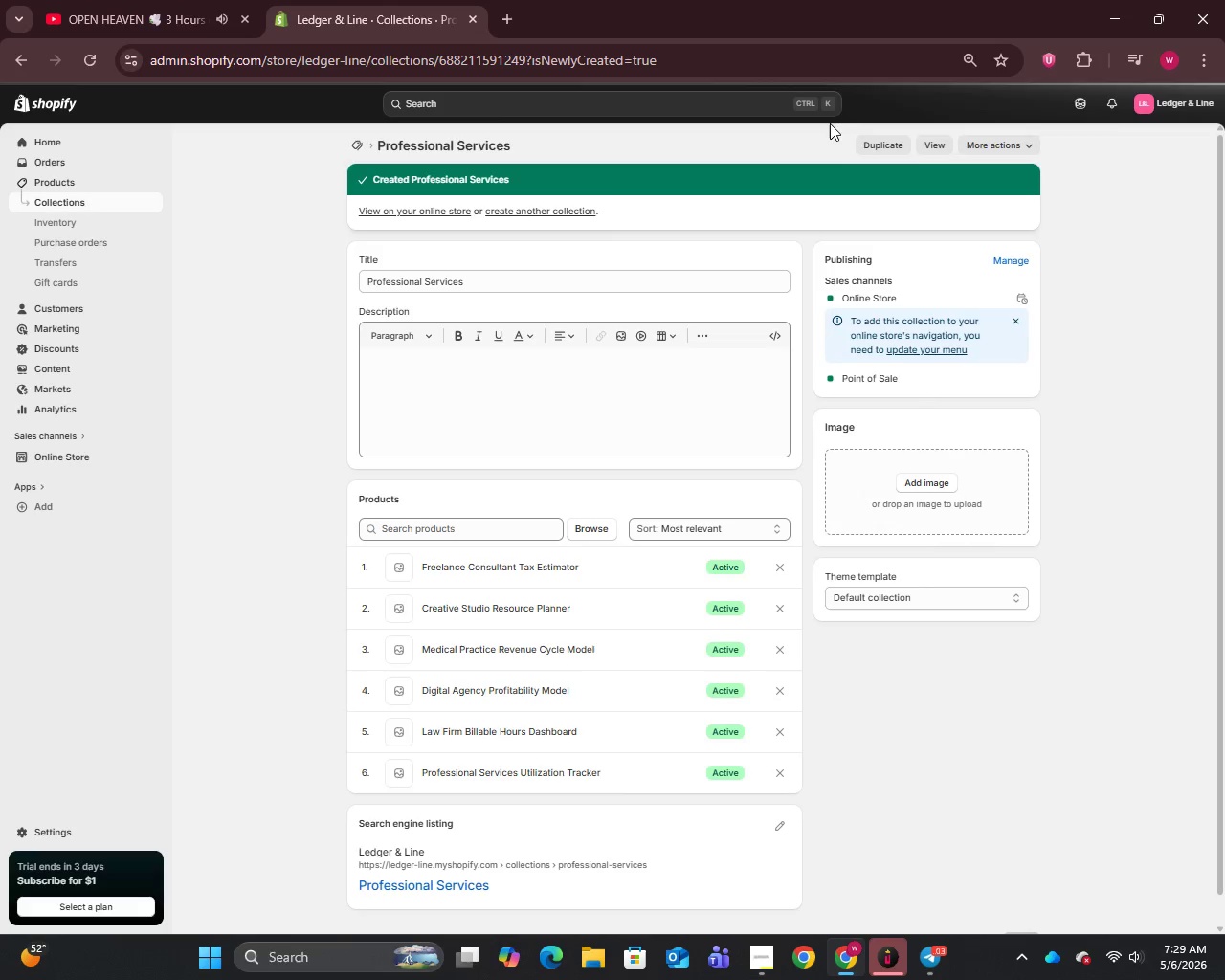 
wait(5.34)
 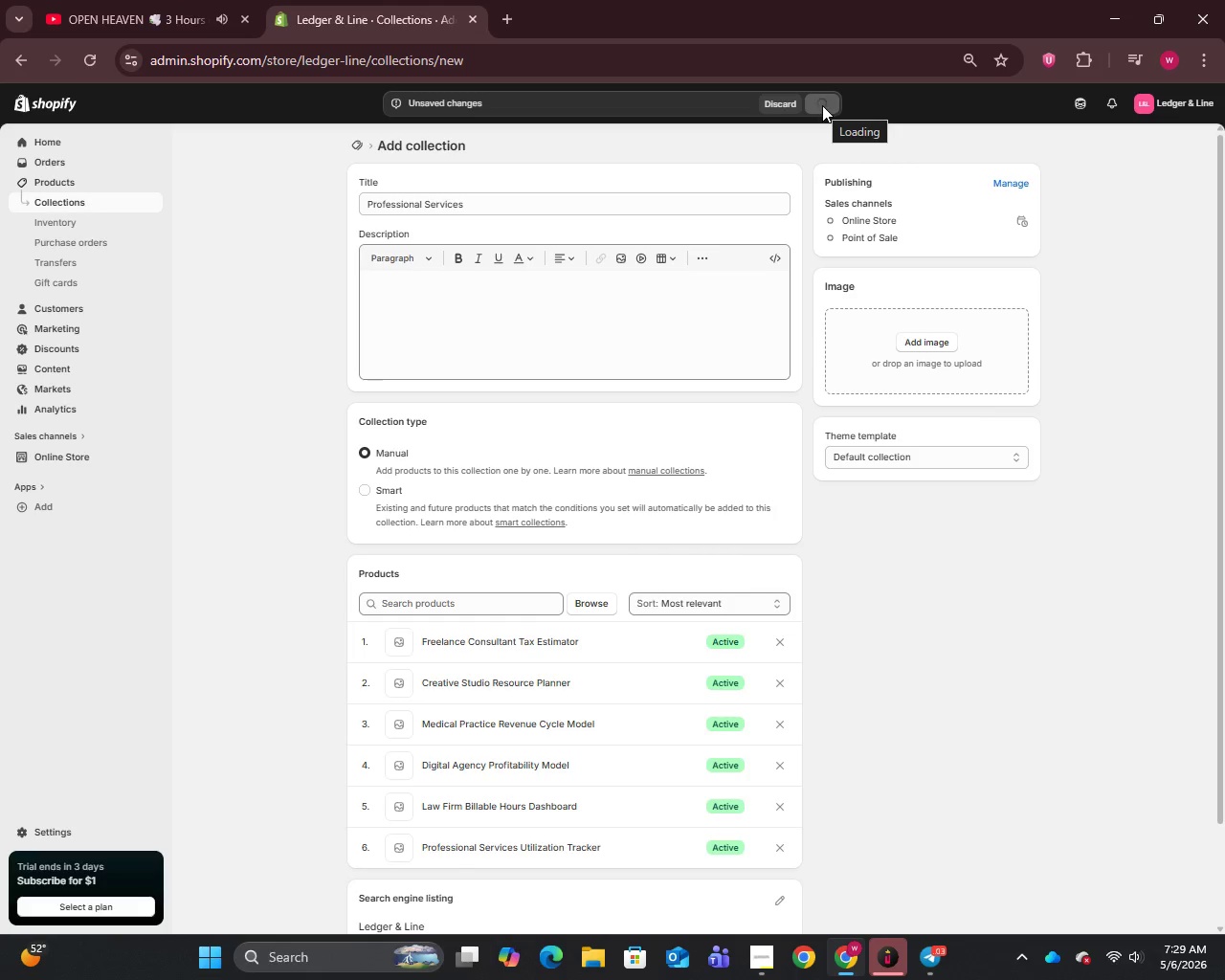 
left_click([55, 198])
 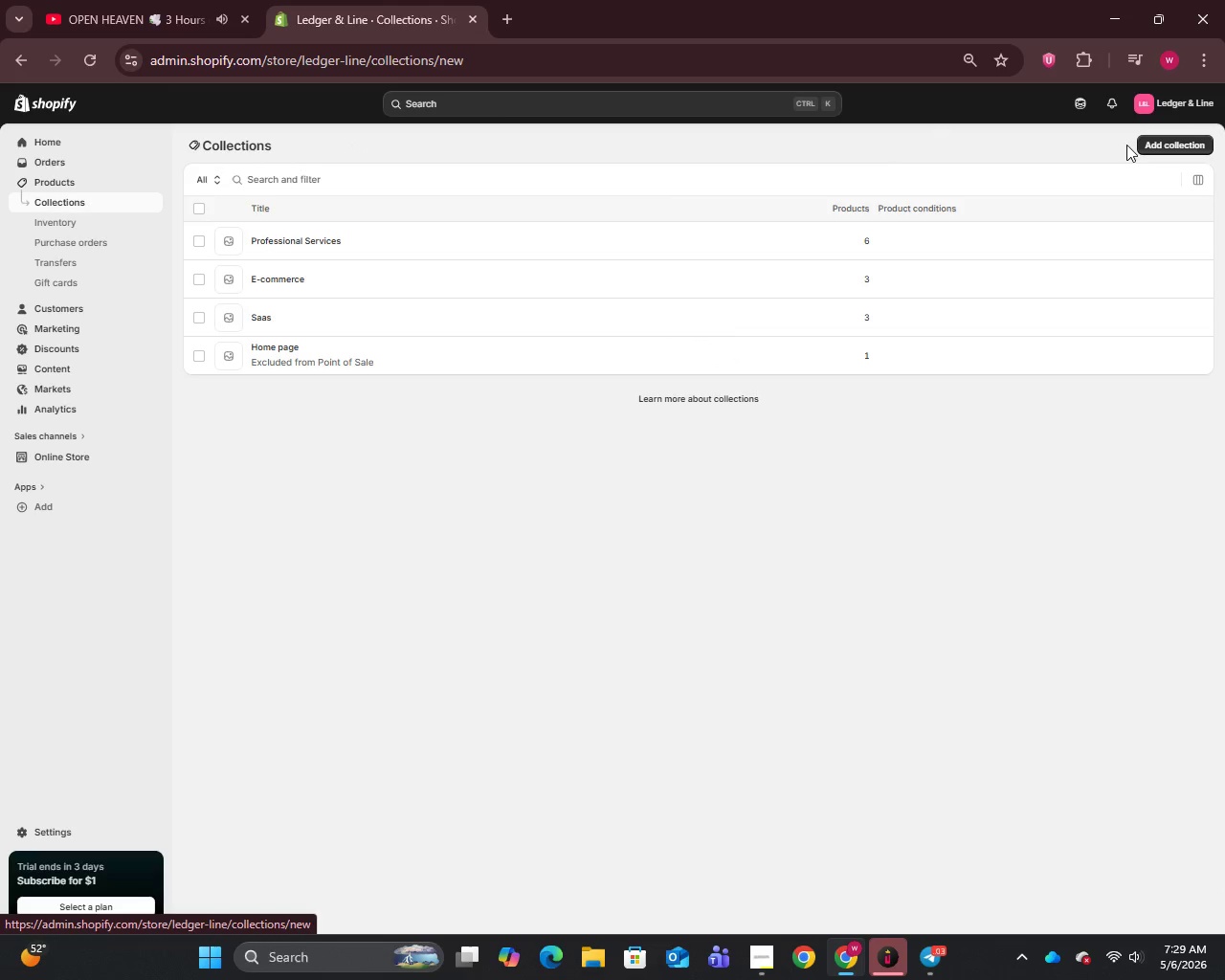 
left_click([421, 201])
 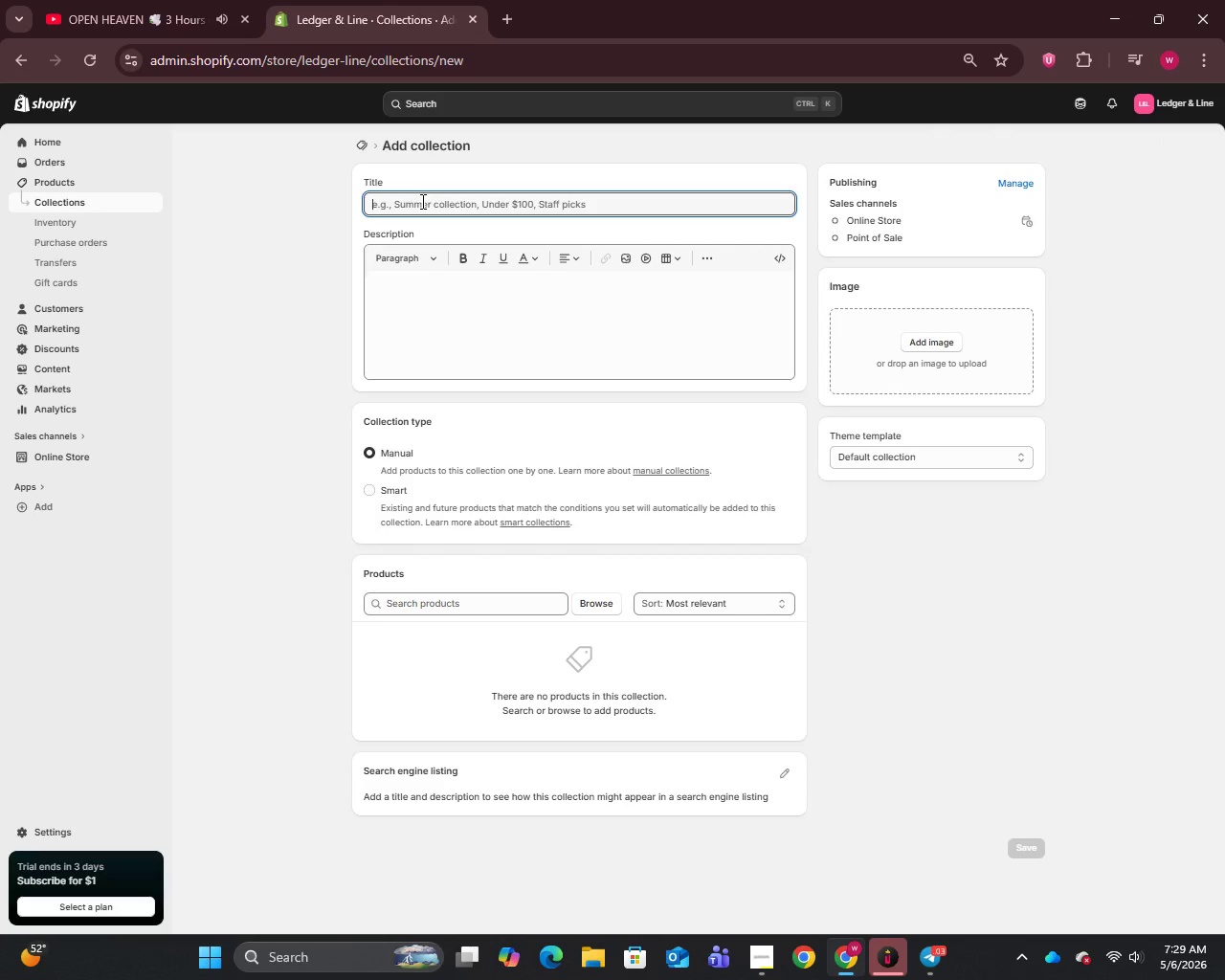 
type(Brick and Mortar)
 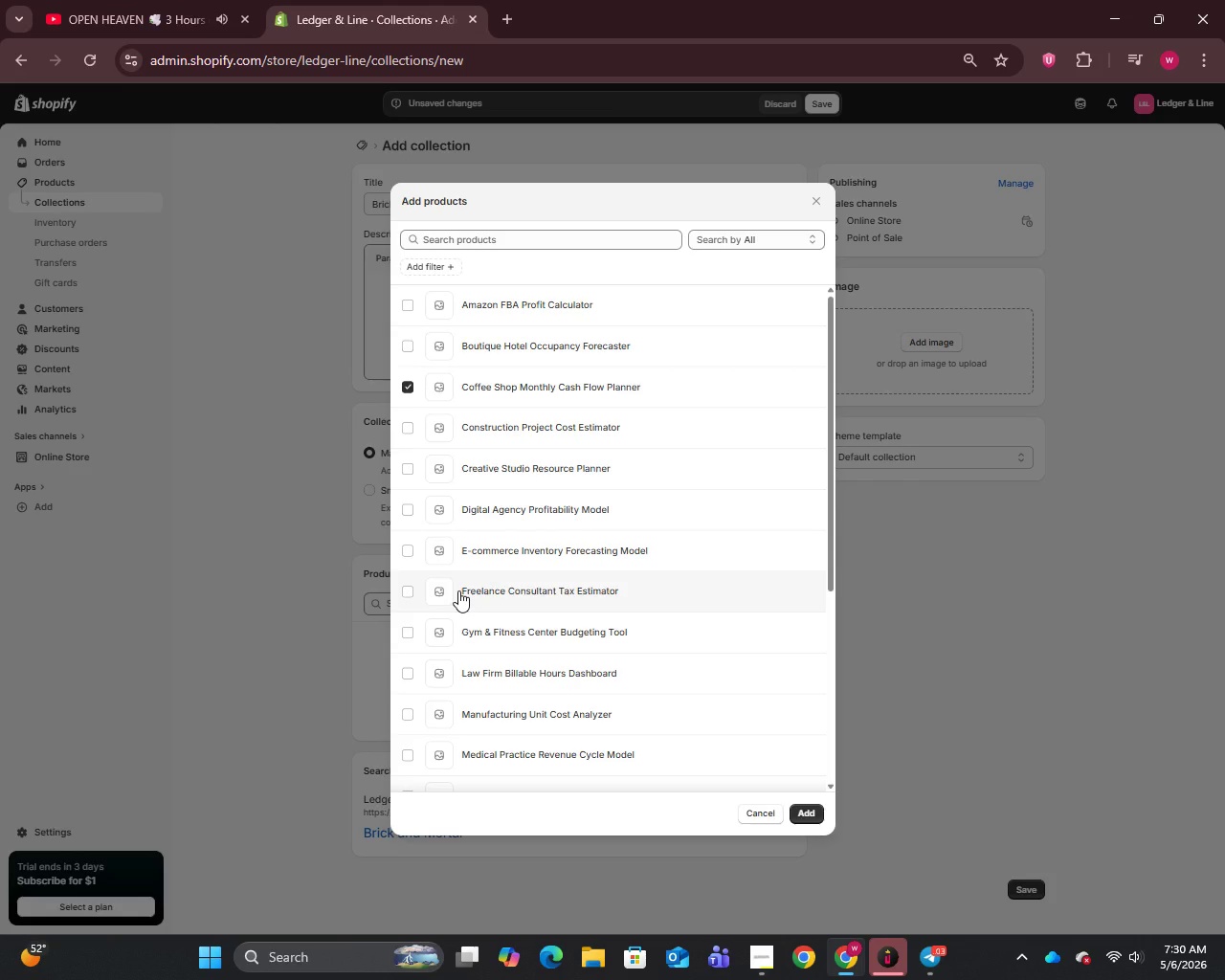 
wait(46.33)
 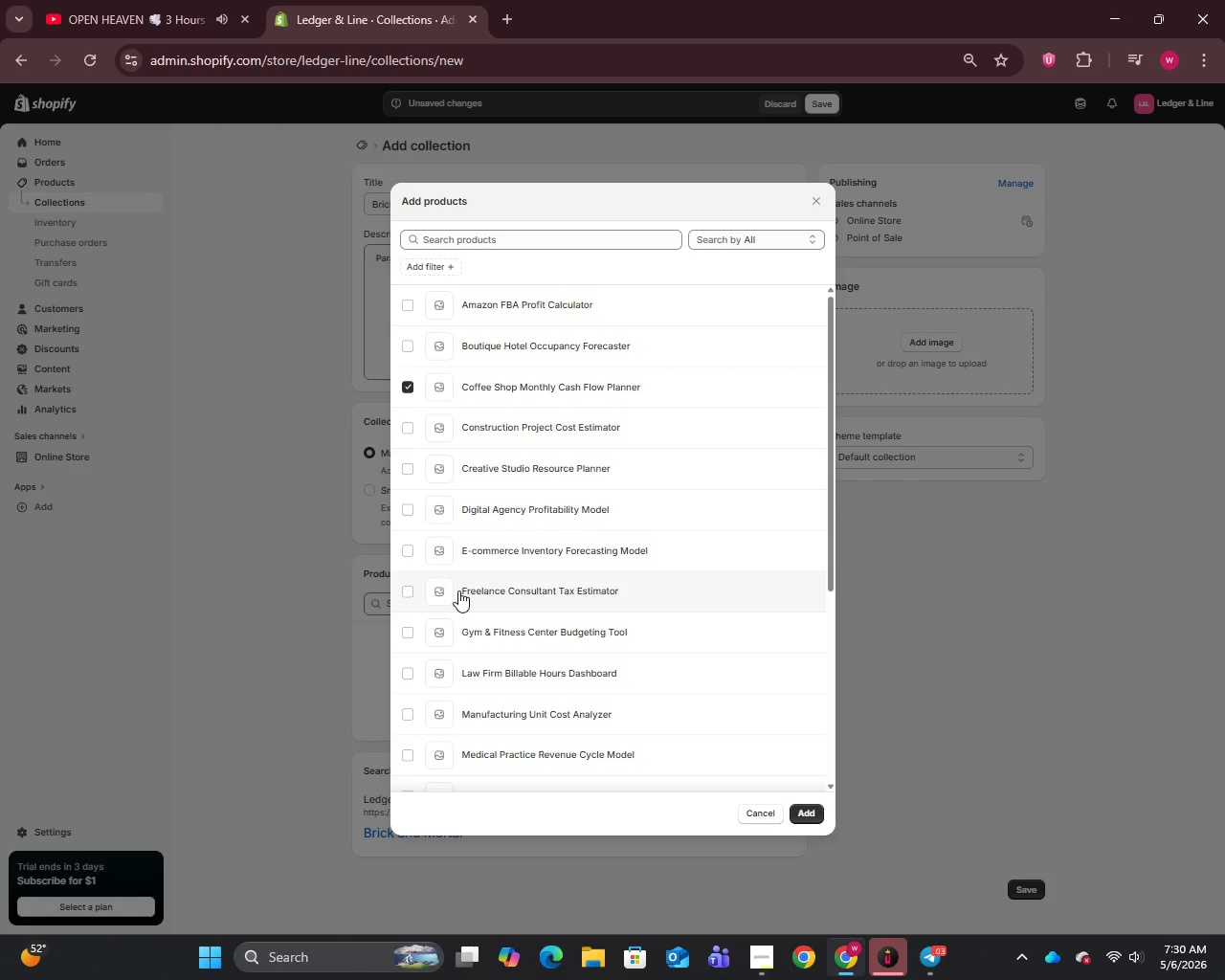 
left_click([409, 634])
 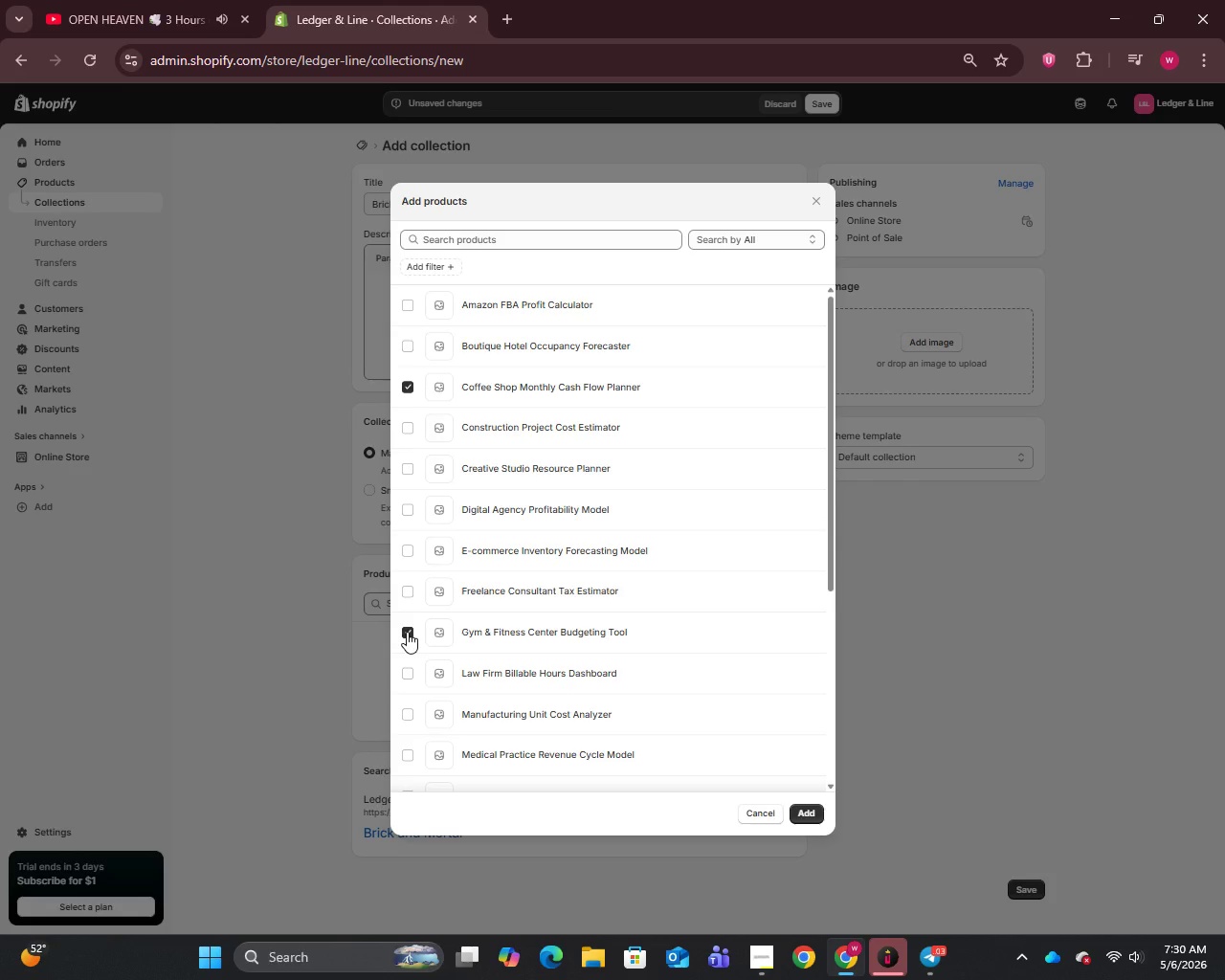 
wait(15.16)
 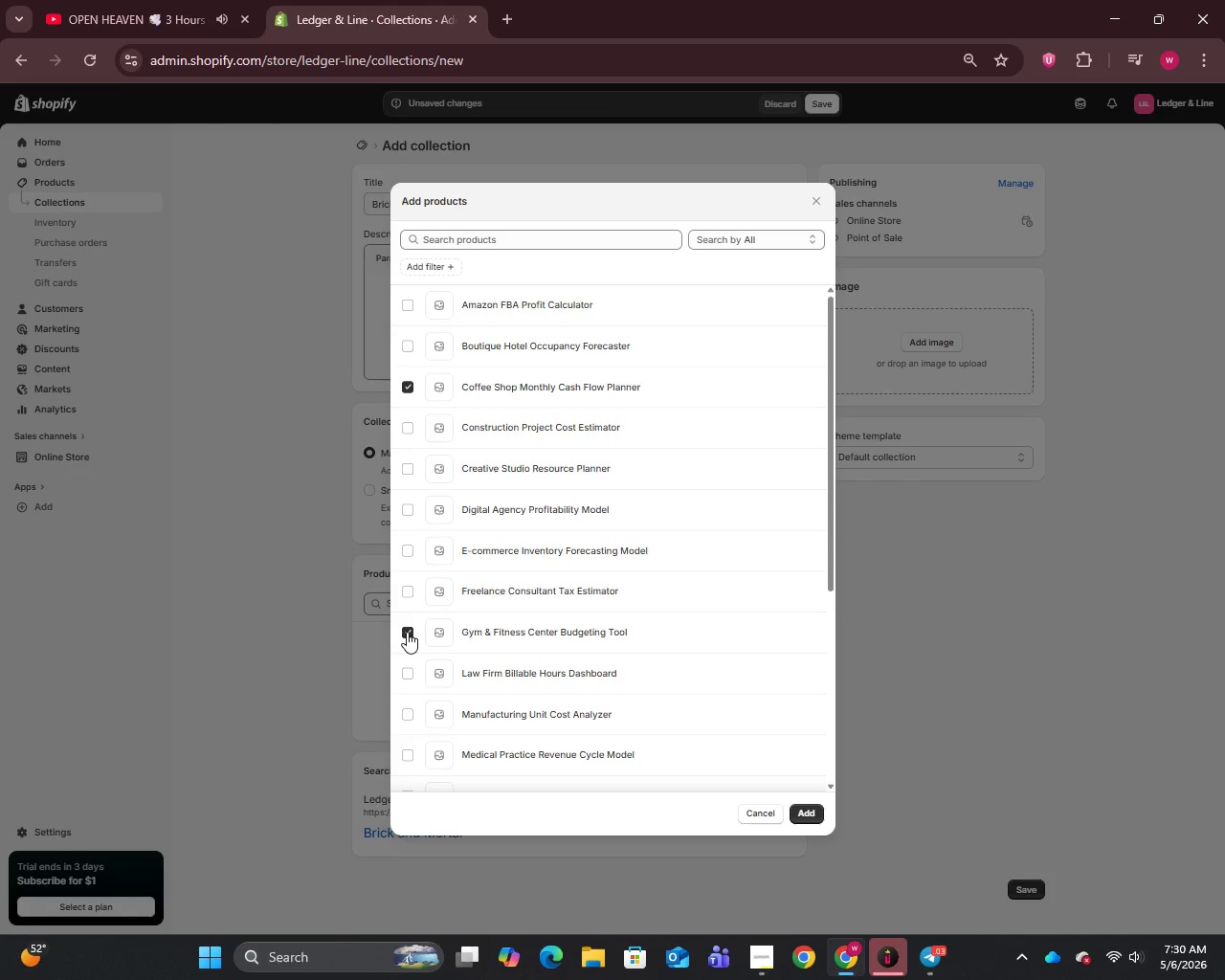 
scroll: coordinate [456, 666], scroll_direction: down, amount: 2.0
 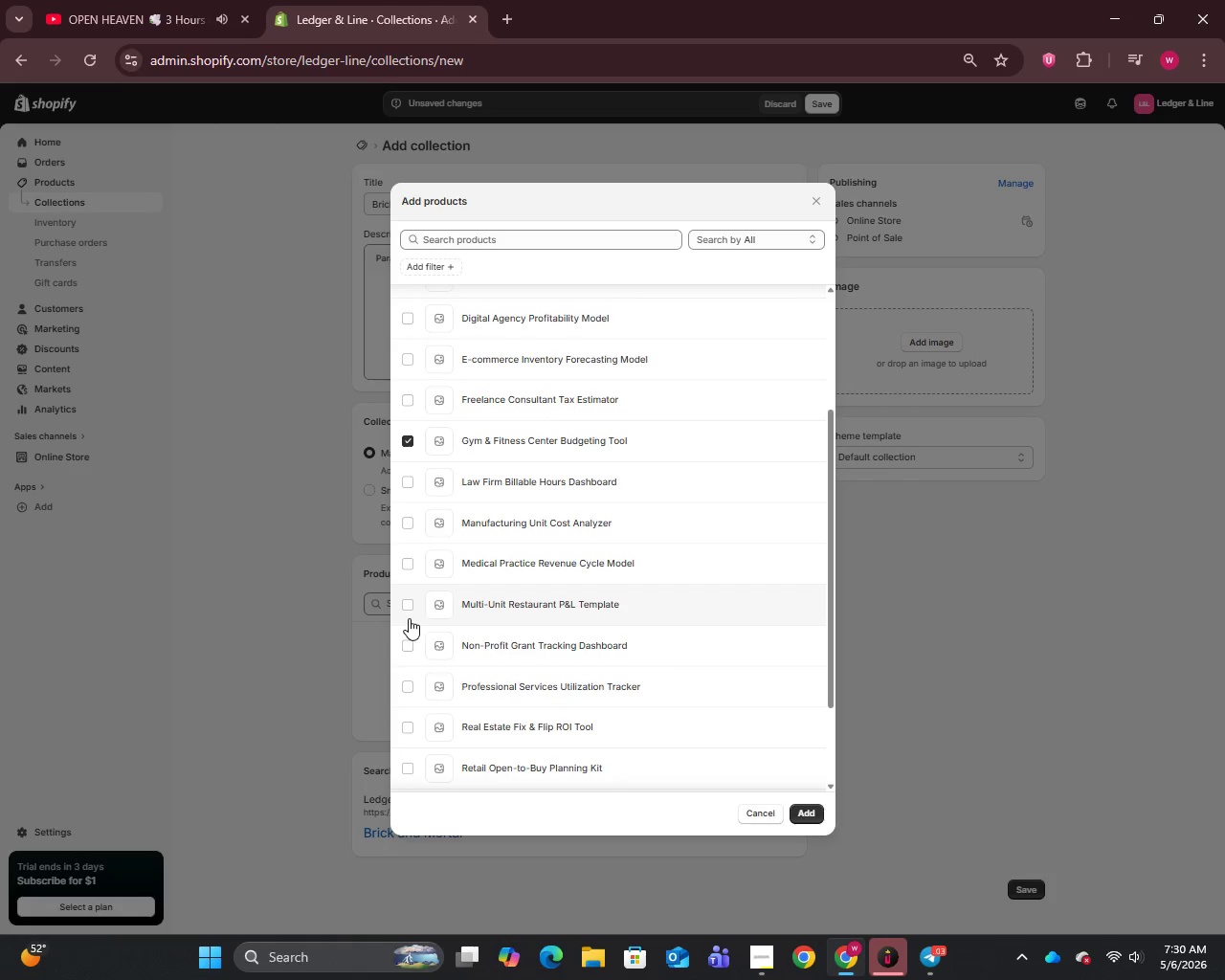 
left_click([404, 604])
 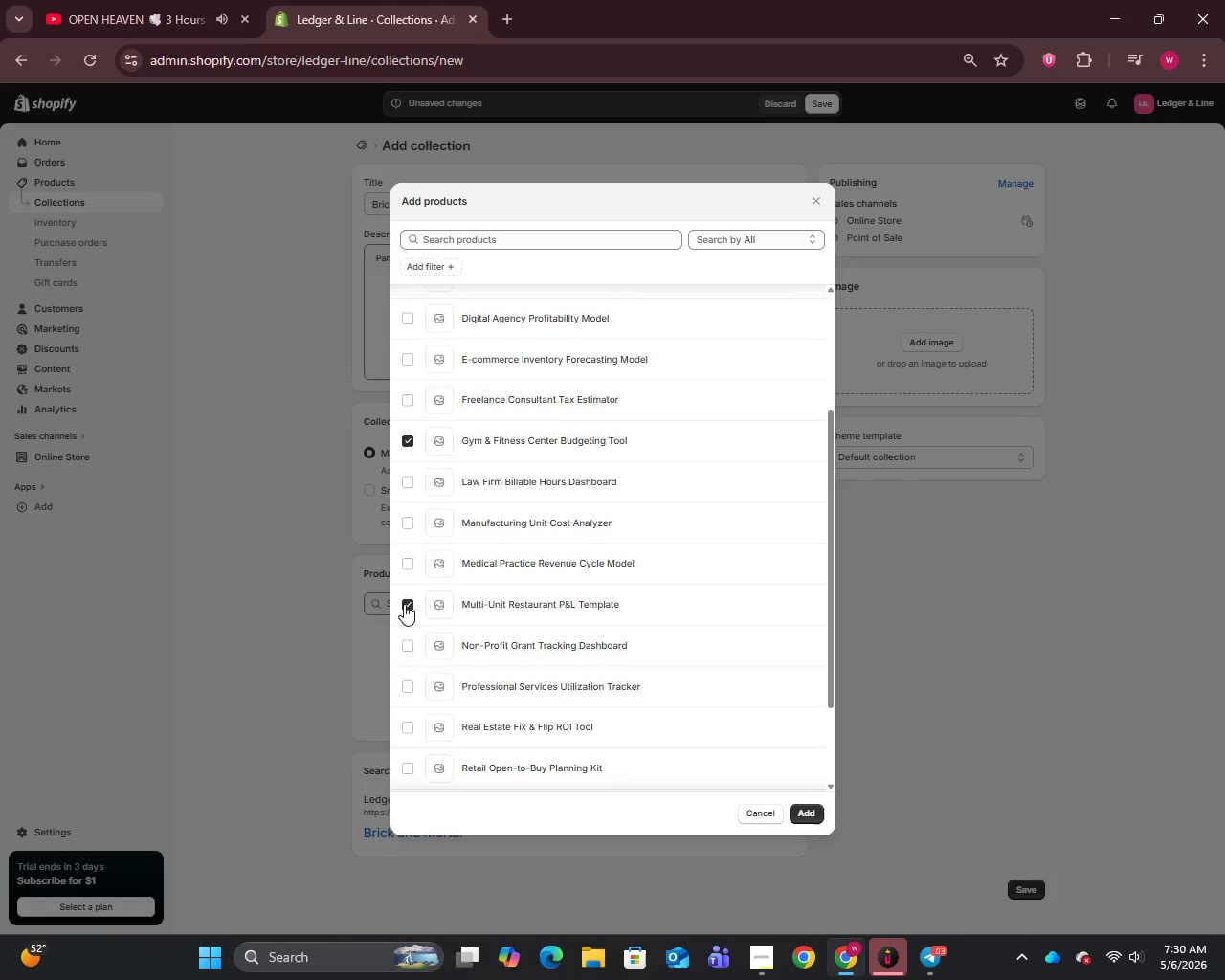 
wait(8.03)
 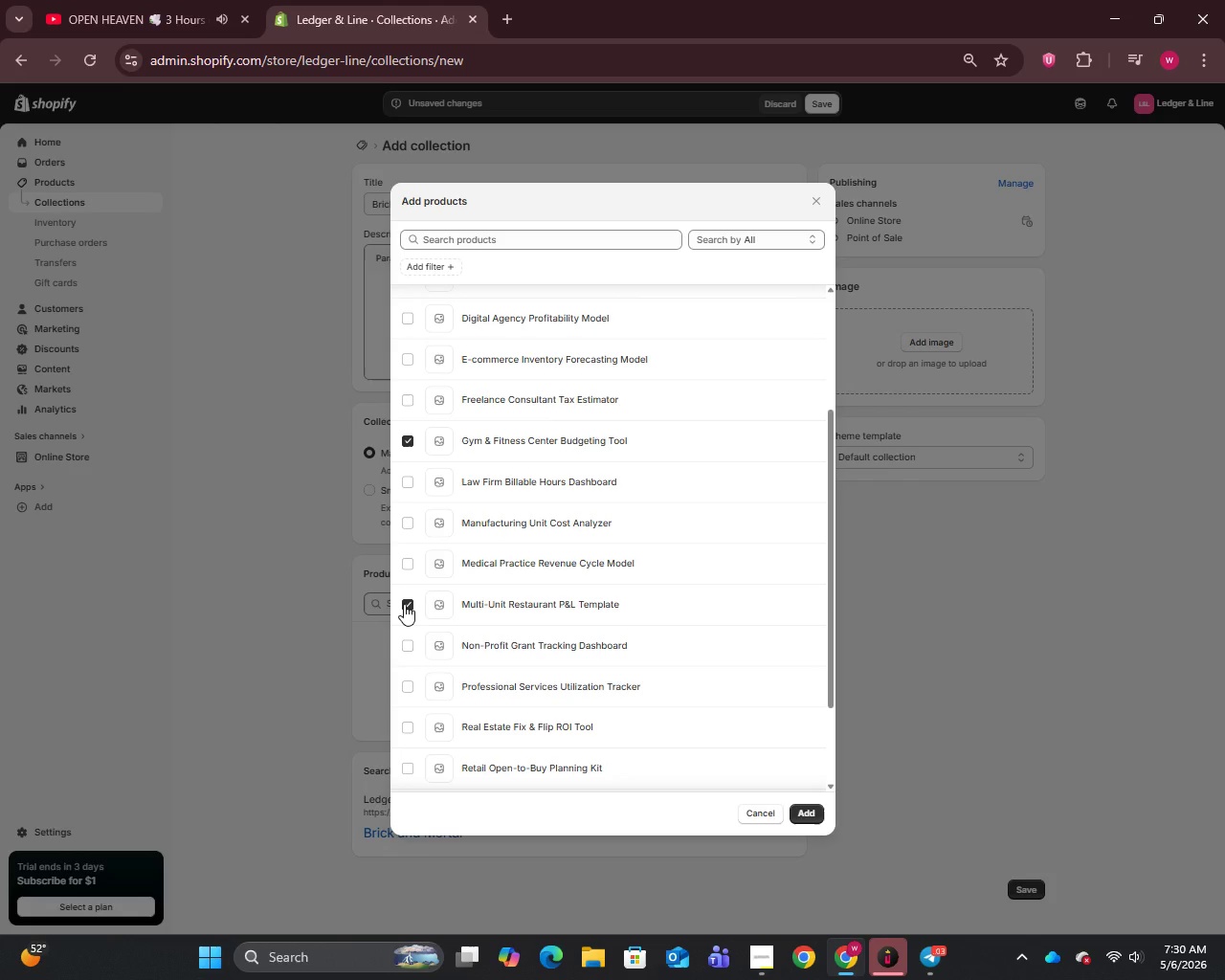 
left_click([406, 526])
 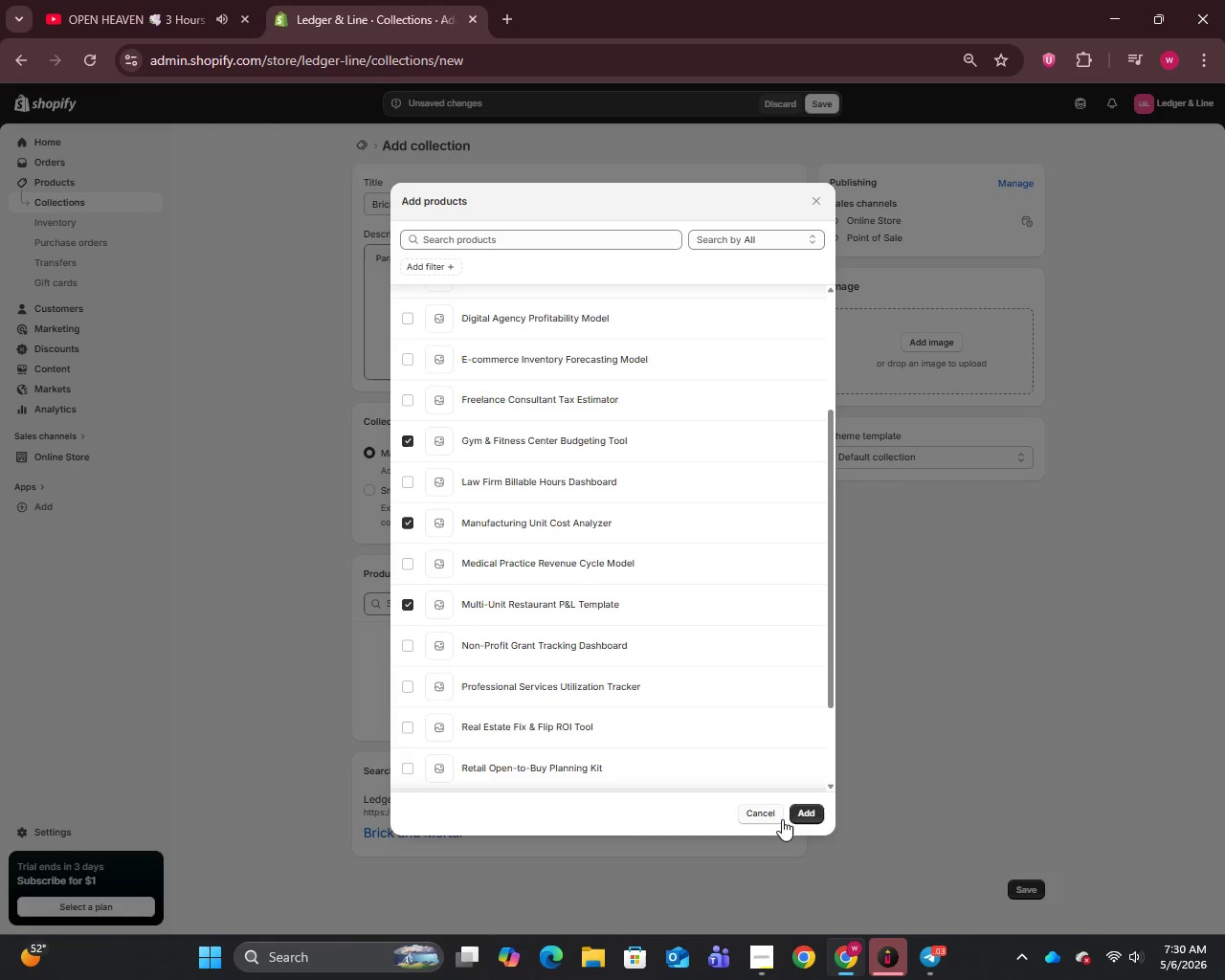 
left_click([804, 811])
 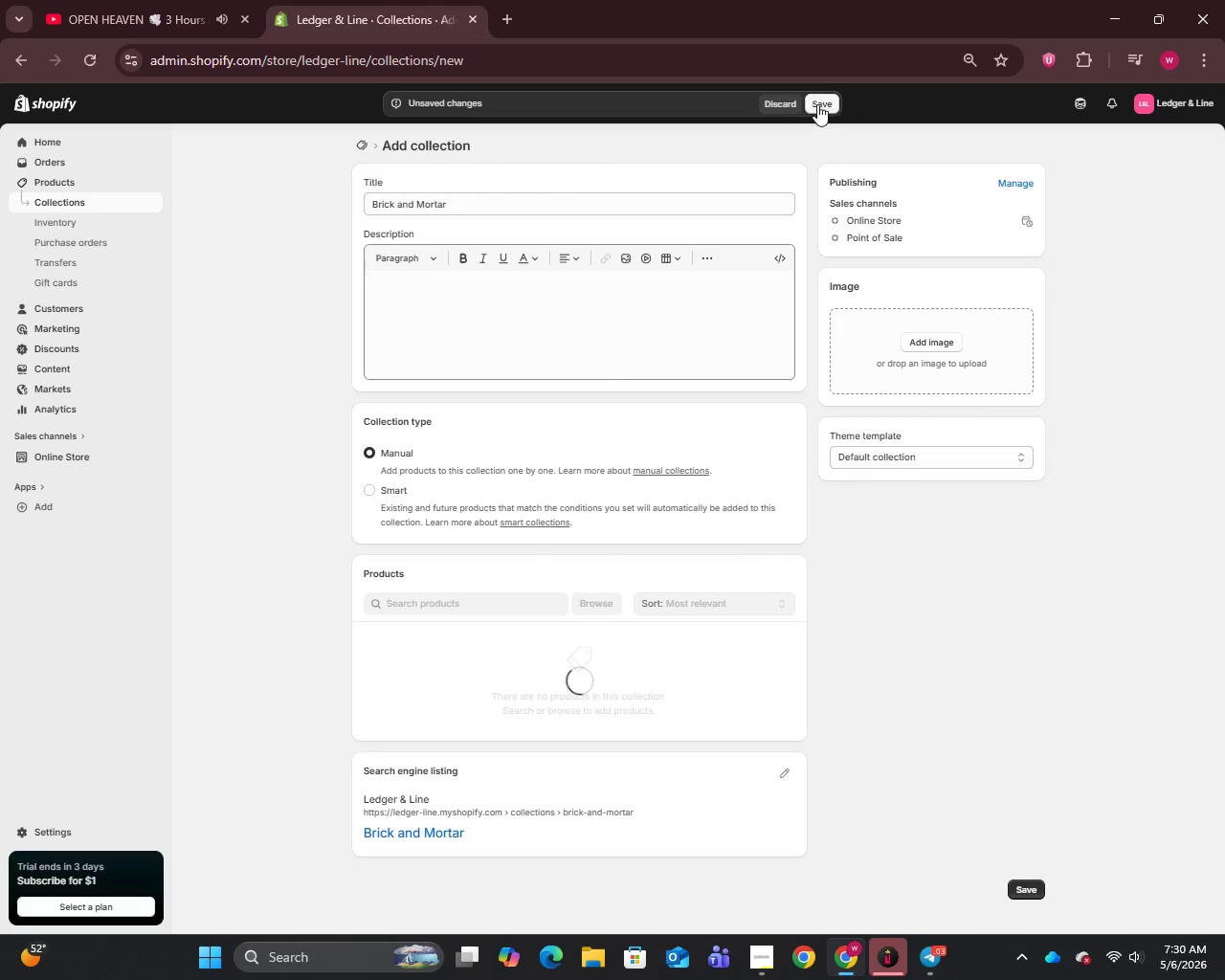 
left_click([823, 101])
 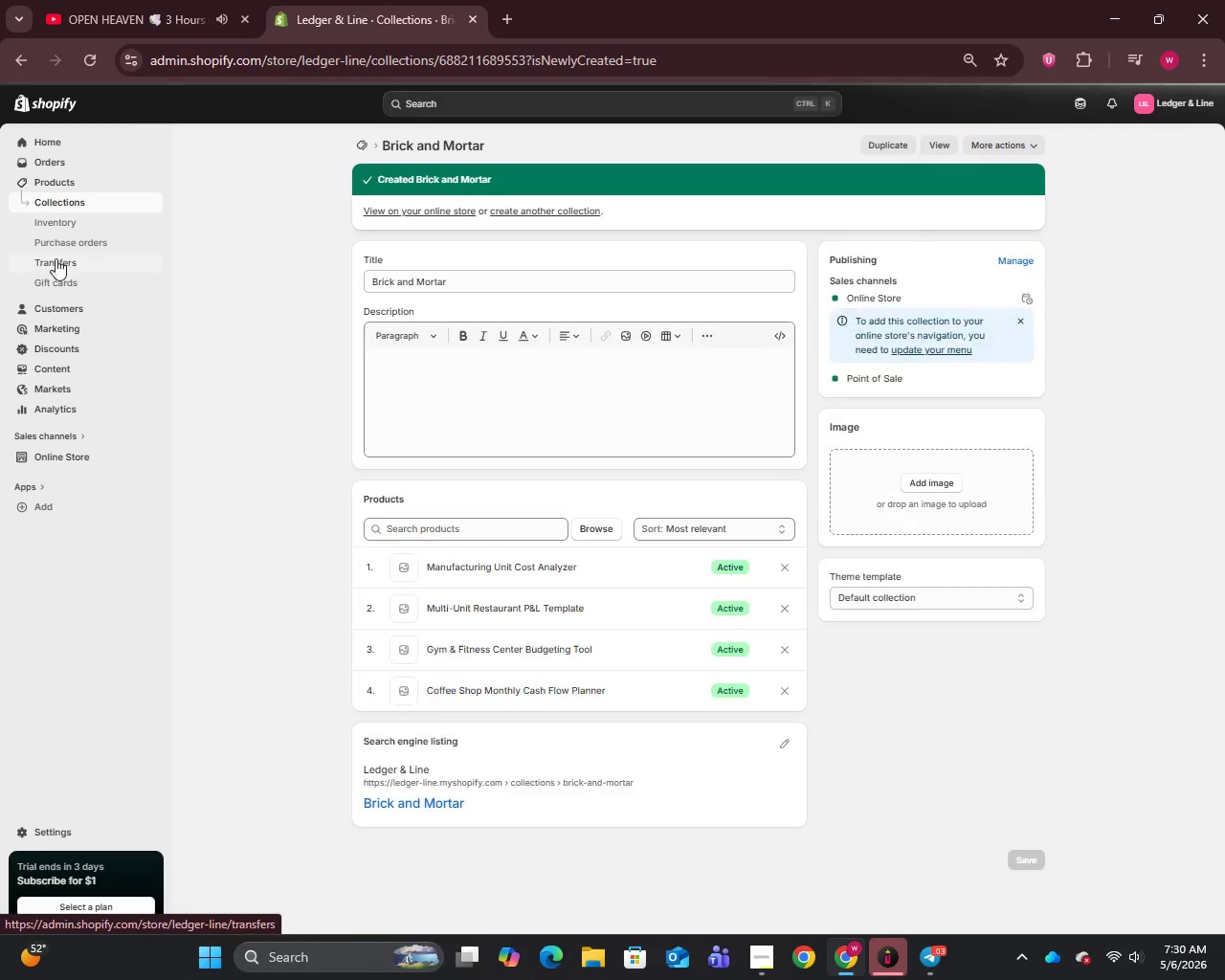 
left_click([42, 212])
 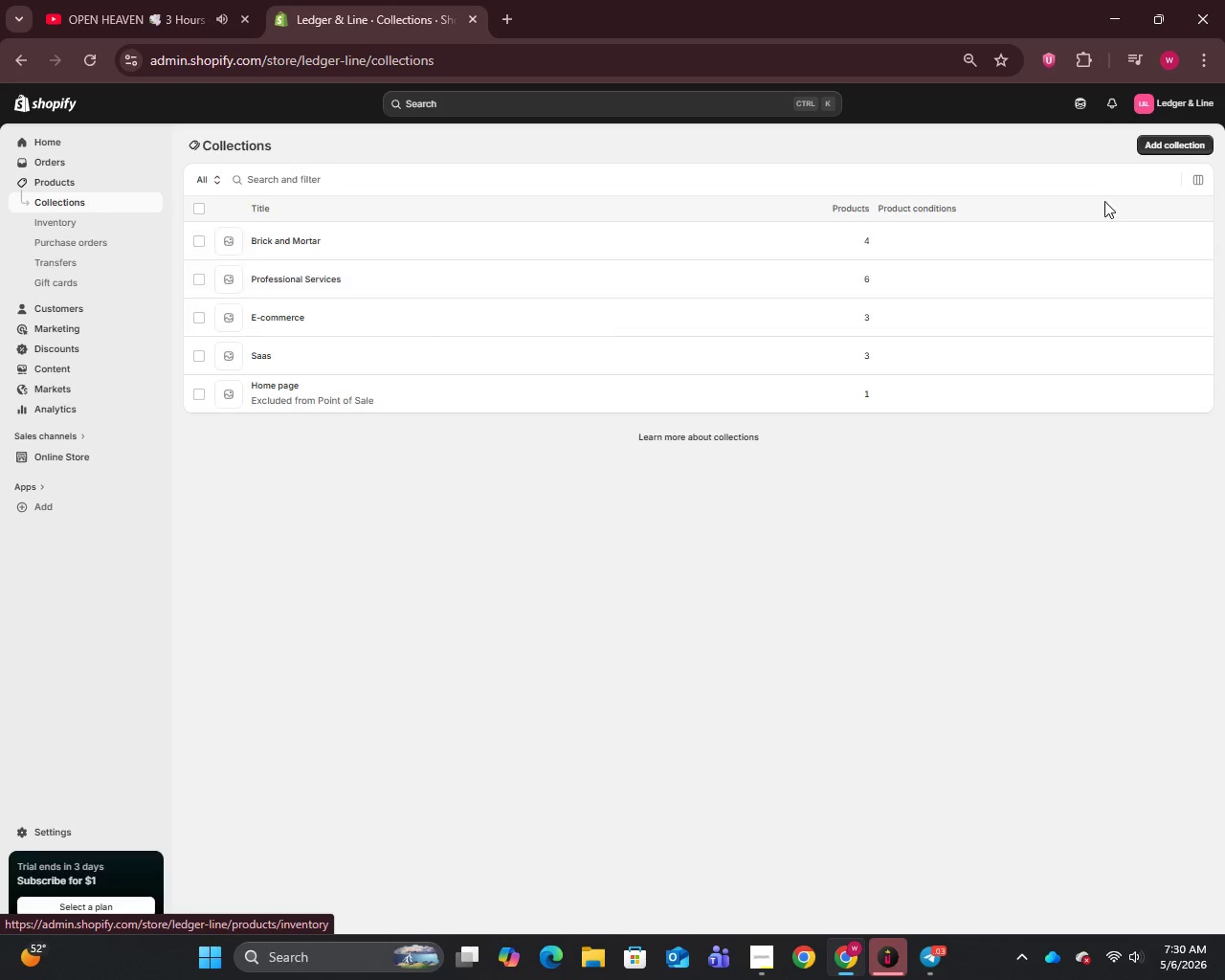 
left_click([1167, 145])
 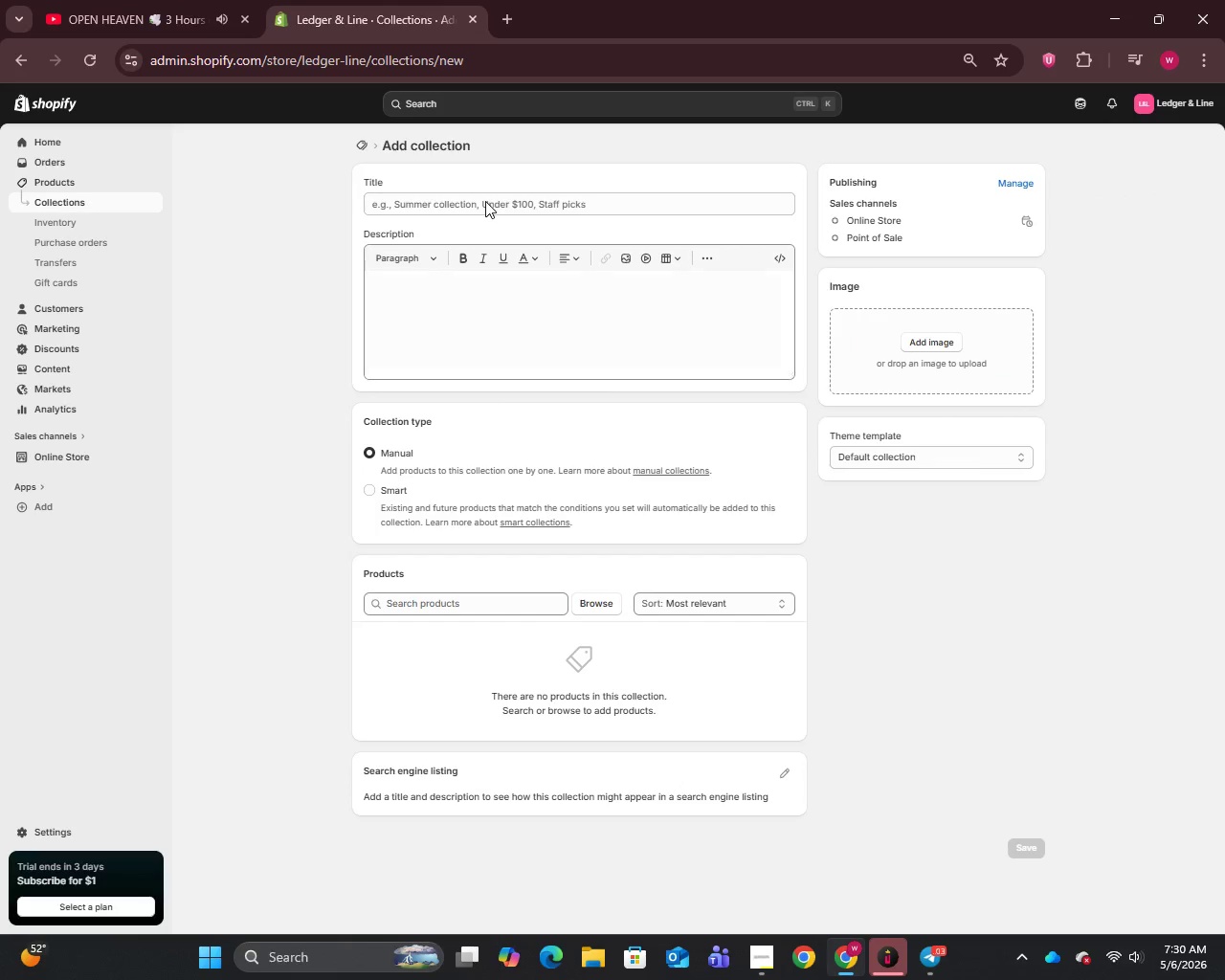 
left_click([446, 202])
 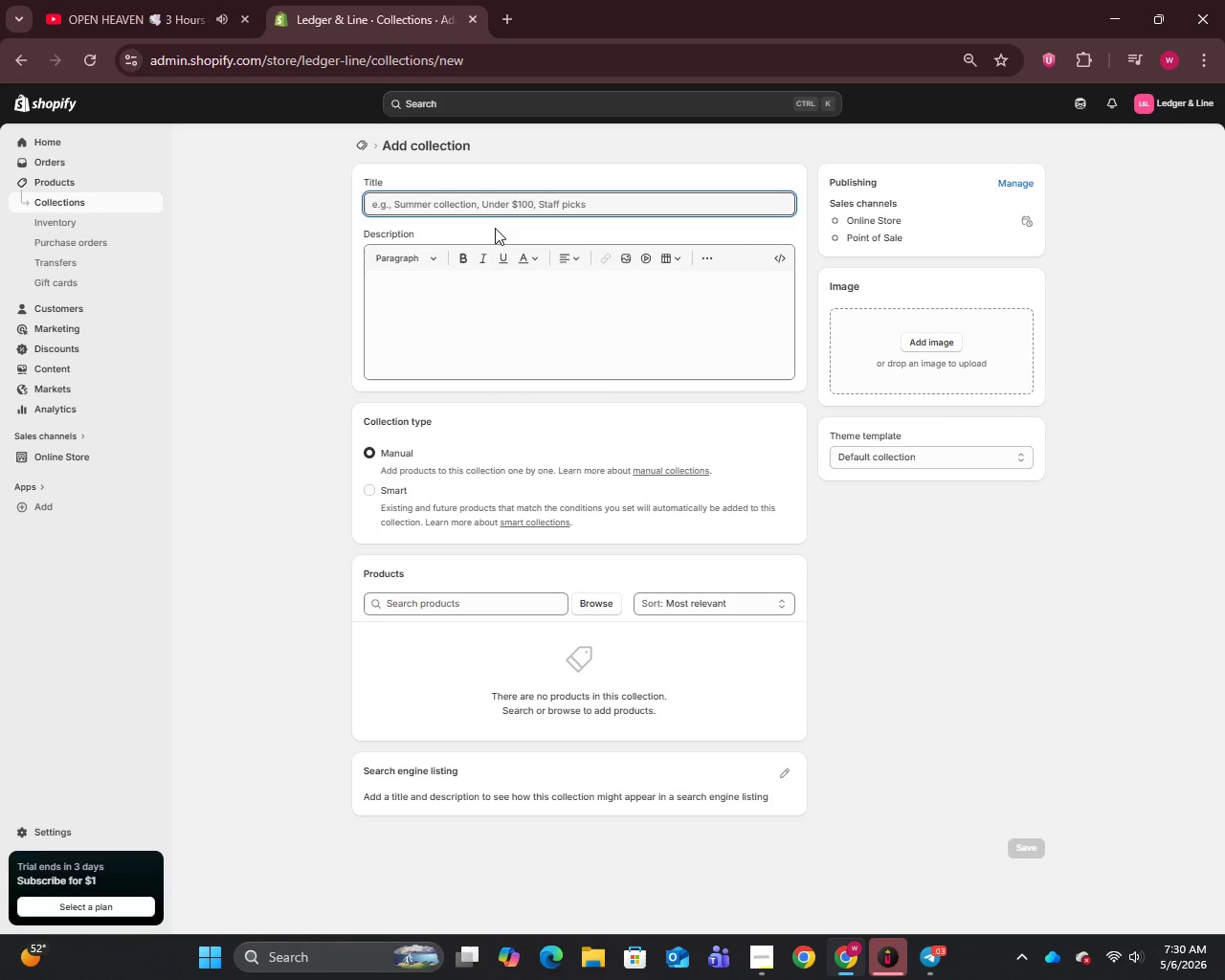 
type(Real Estate)
 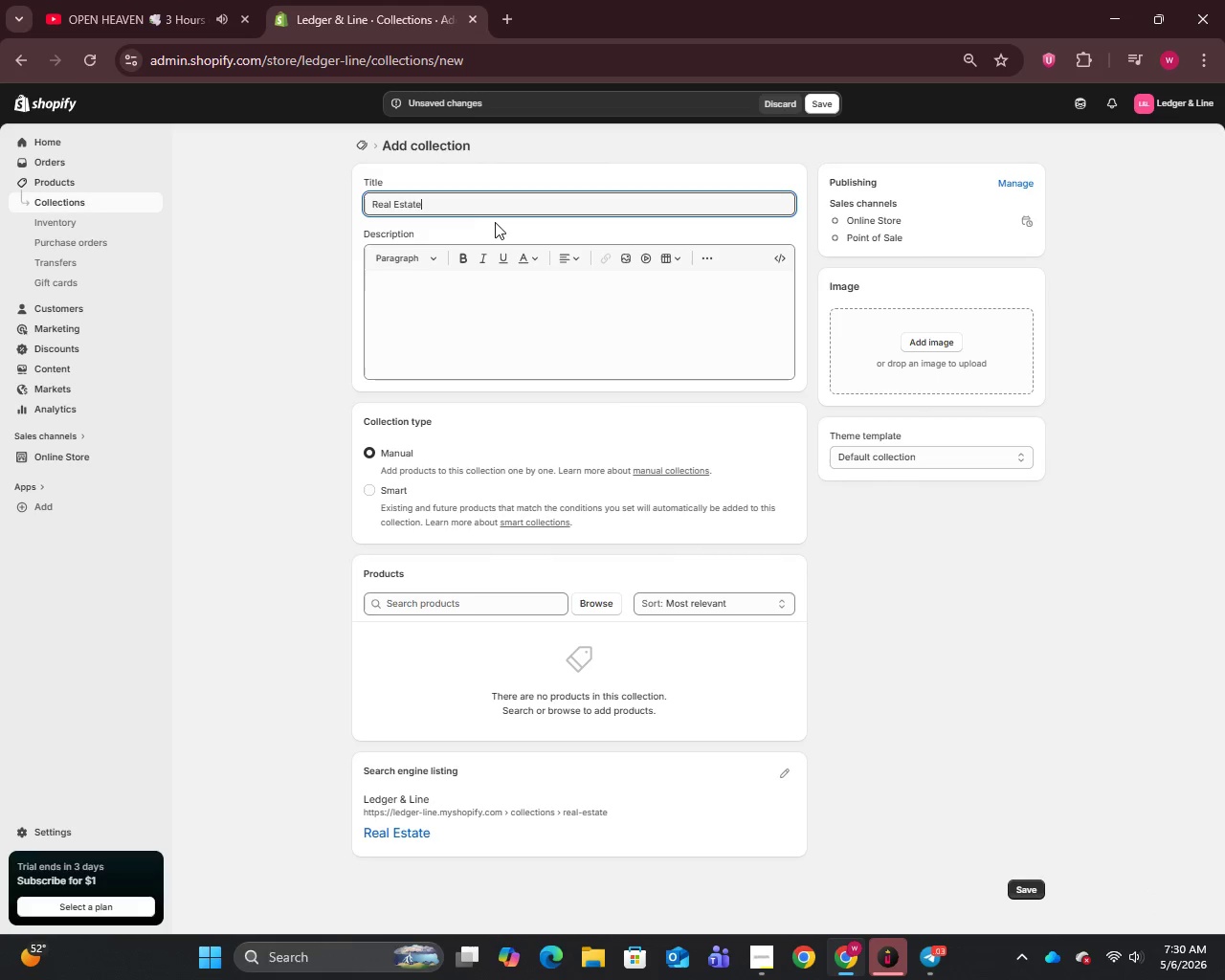 
mouse_move([623, 568])
 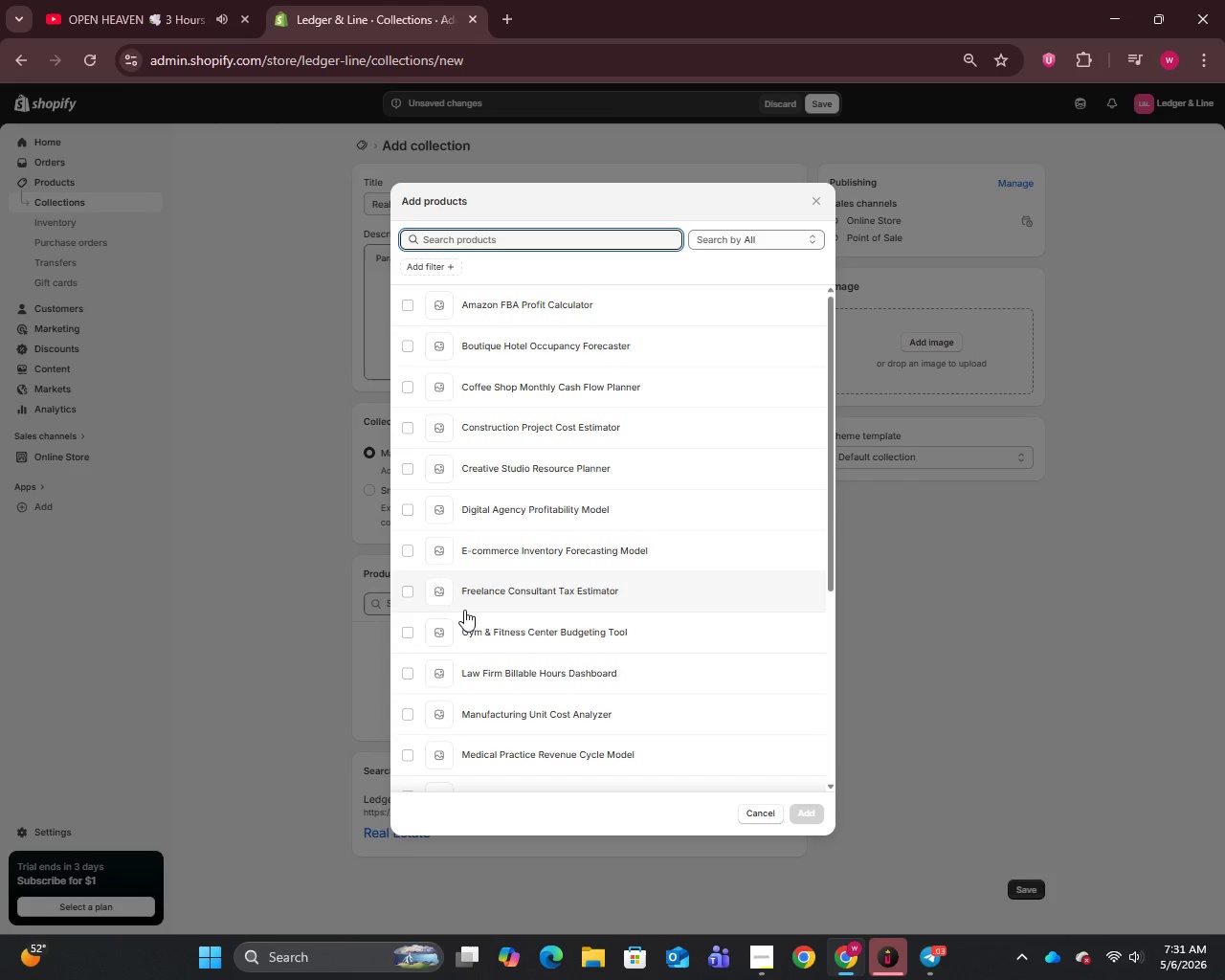 
scroll: coordinate [492, 634], scroll_direction: down, amount: 6.0
 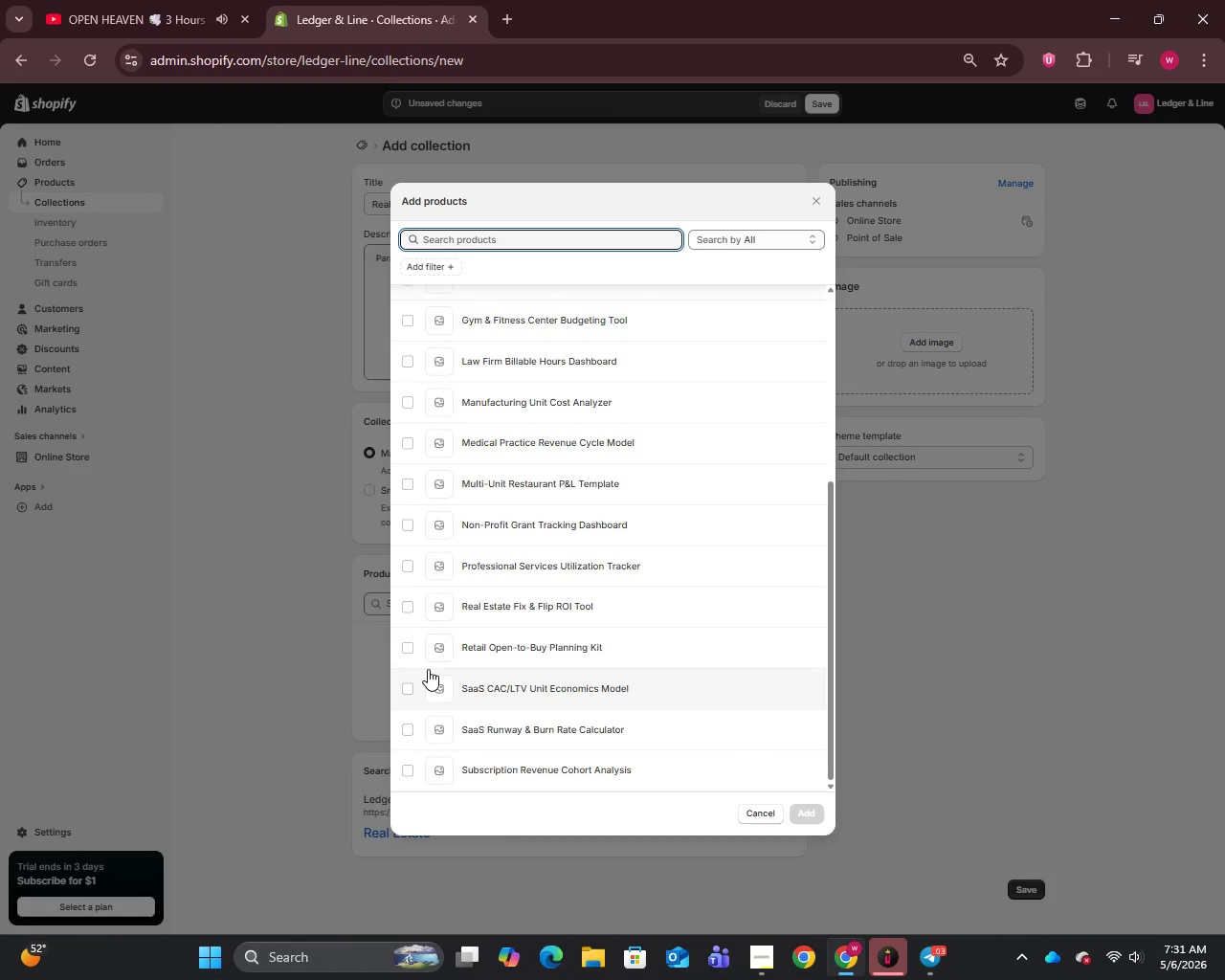 
left_click([406, 611])
 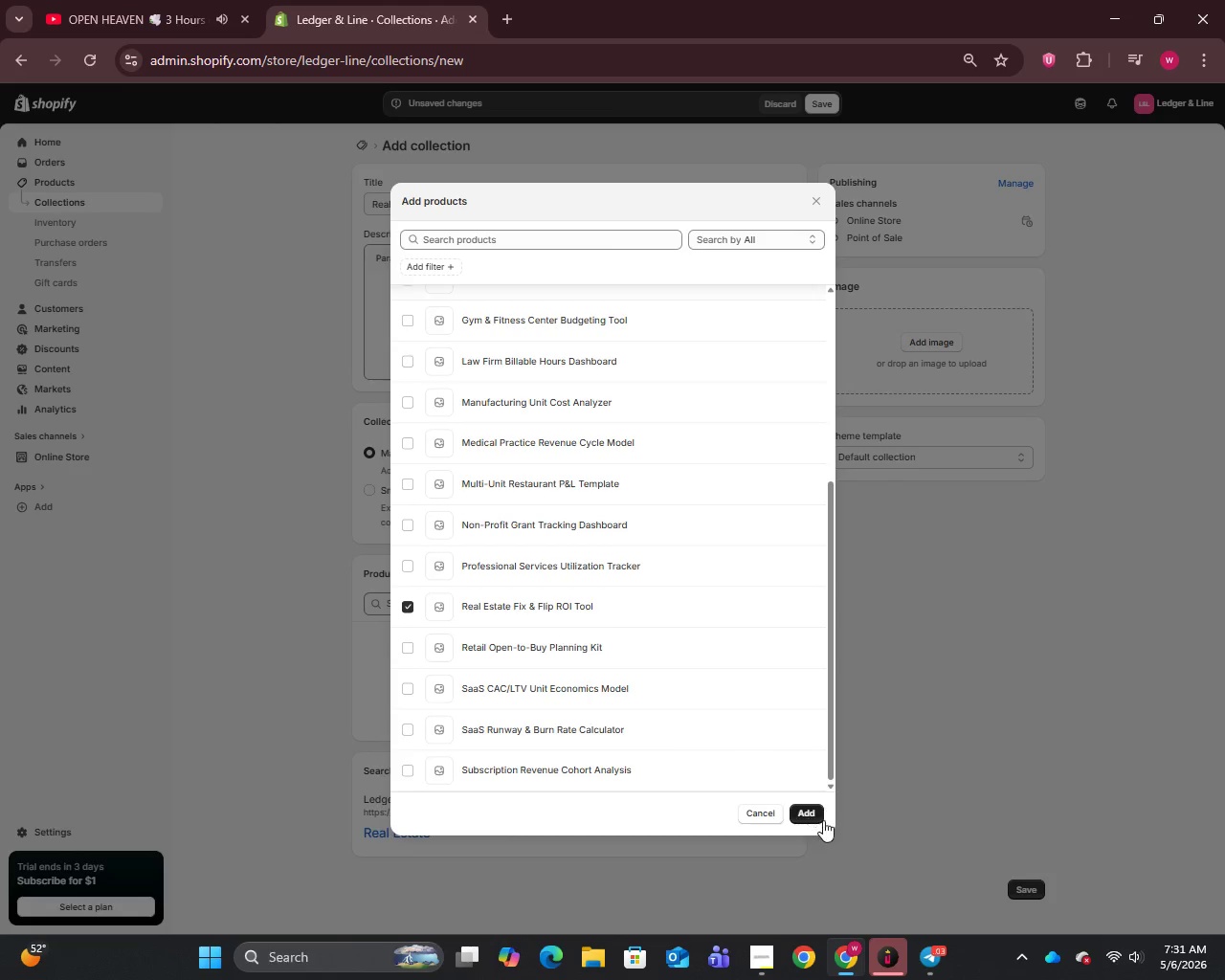 
left_click([795, 813])
 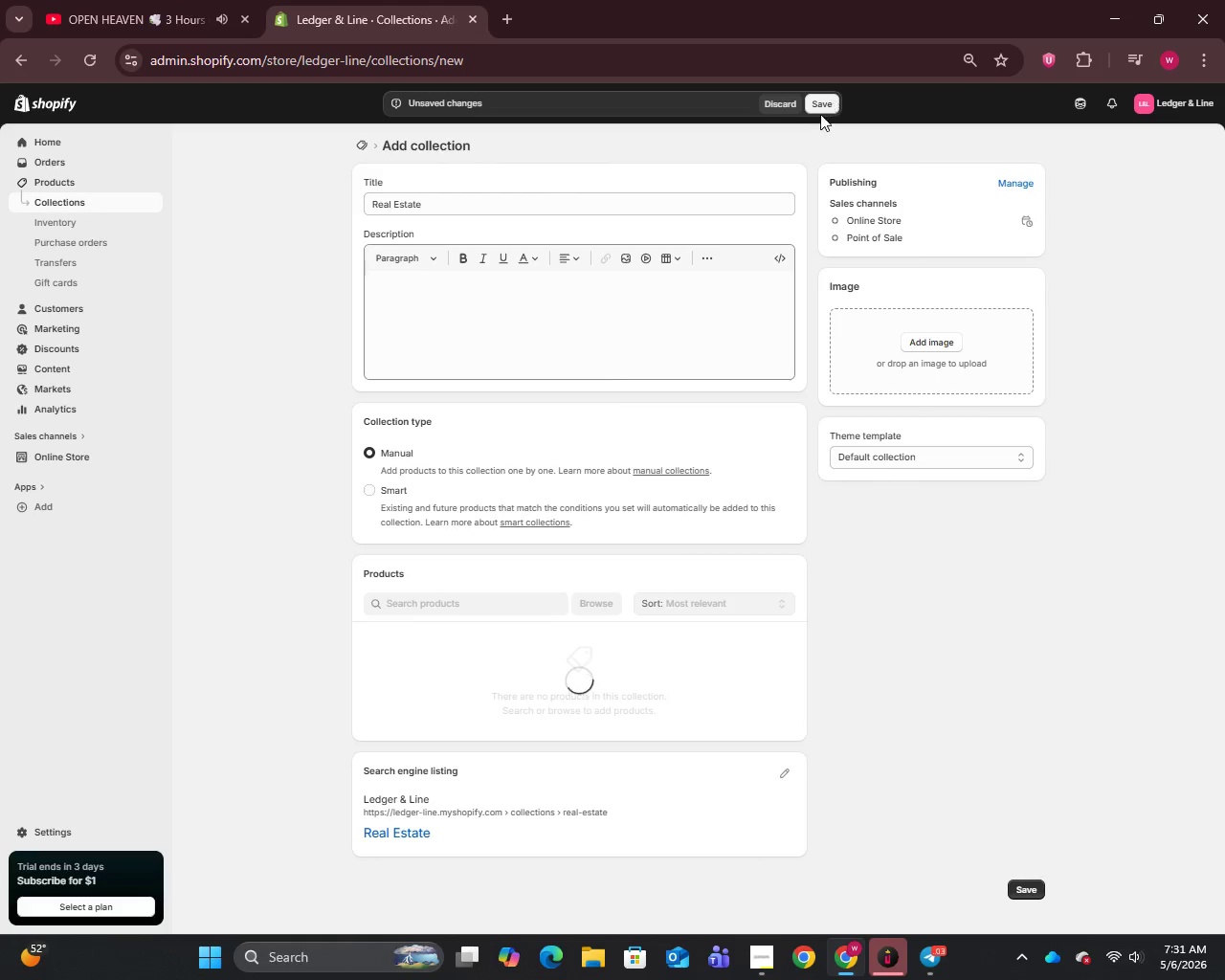 
left_click([820, 103])
 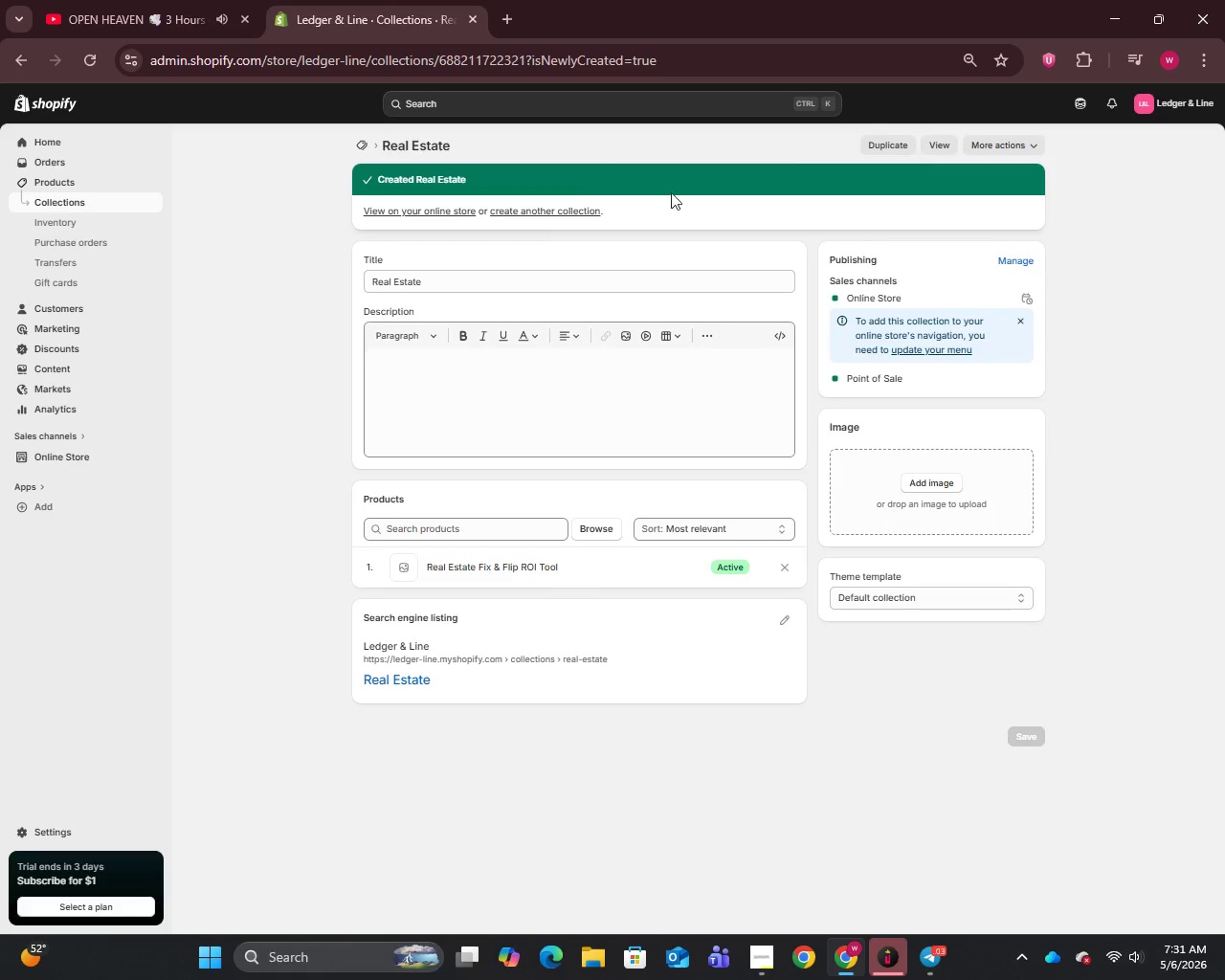 
wait(5.33)
 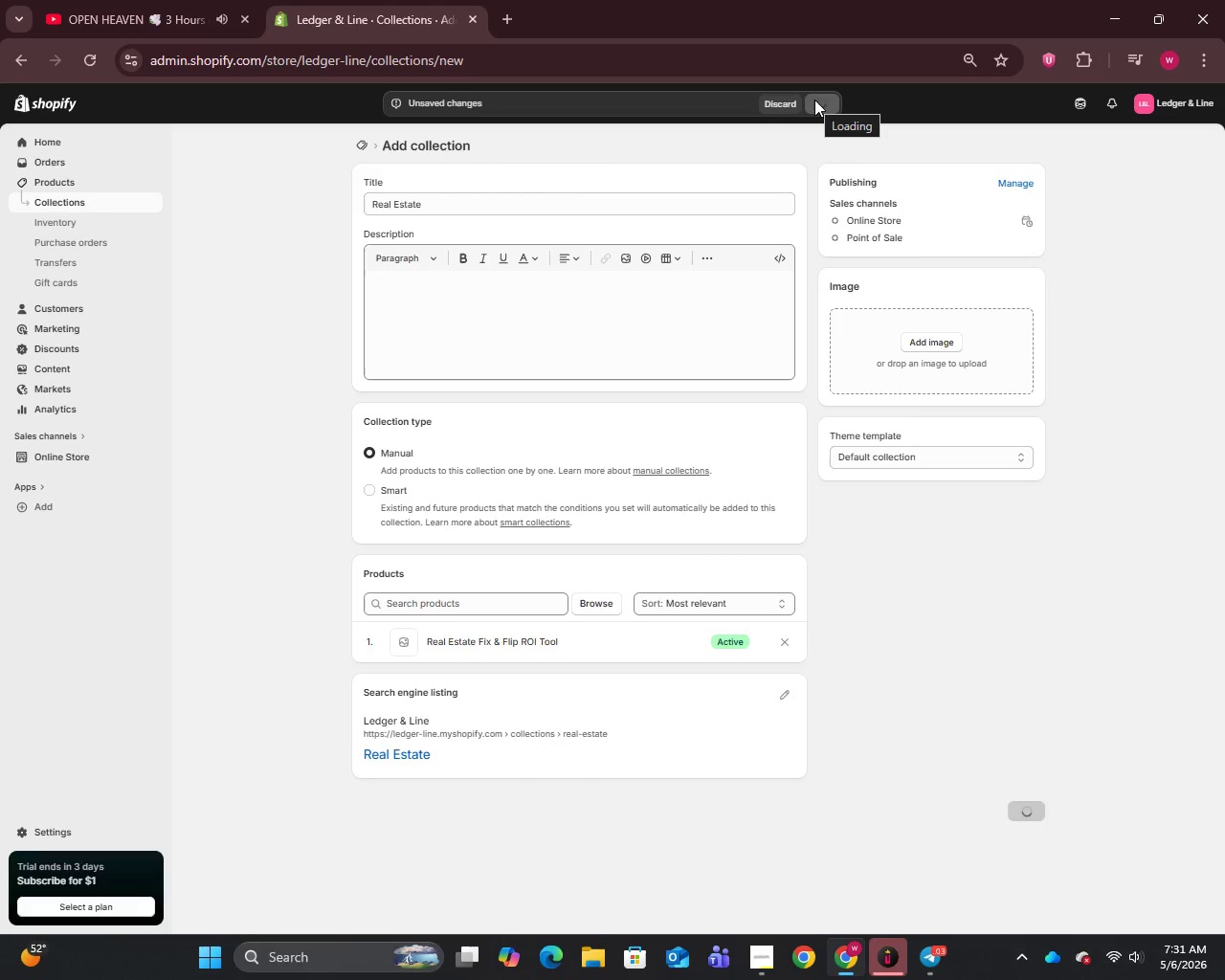 
left_click([57, 205])
 